 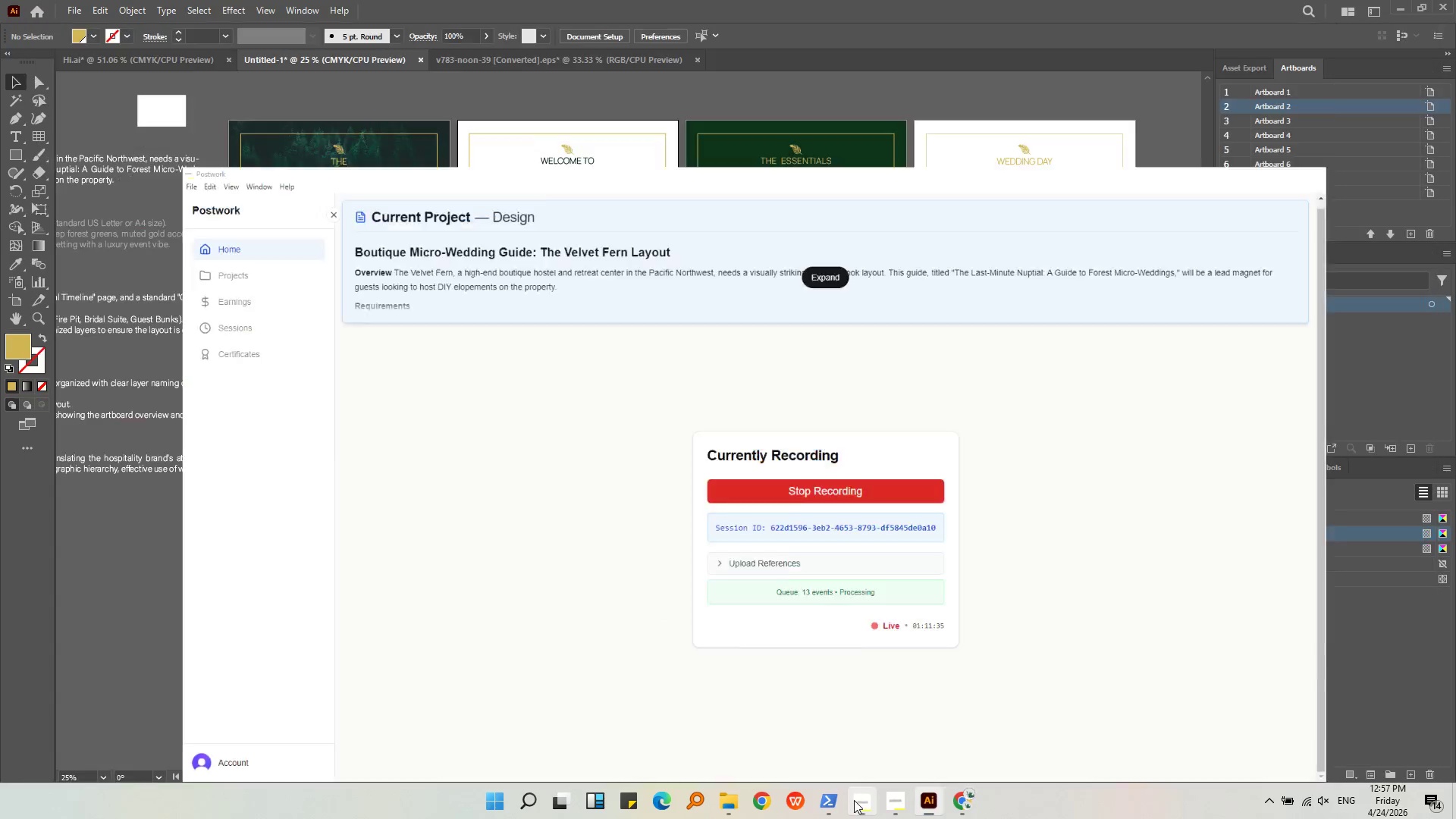 
scroll: coordinate [830, 225], scroll_direction: up, amount: 2.0
 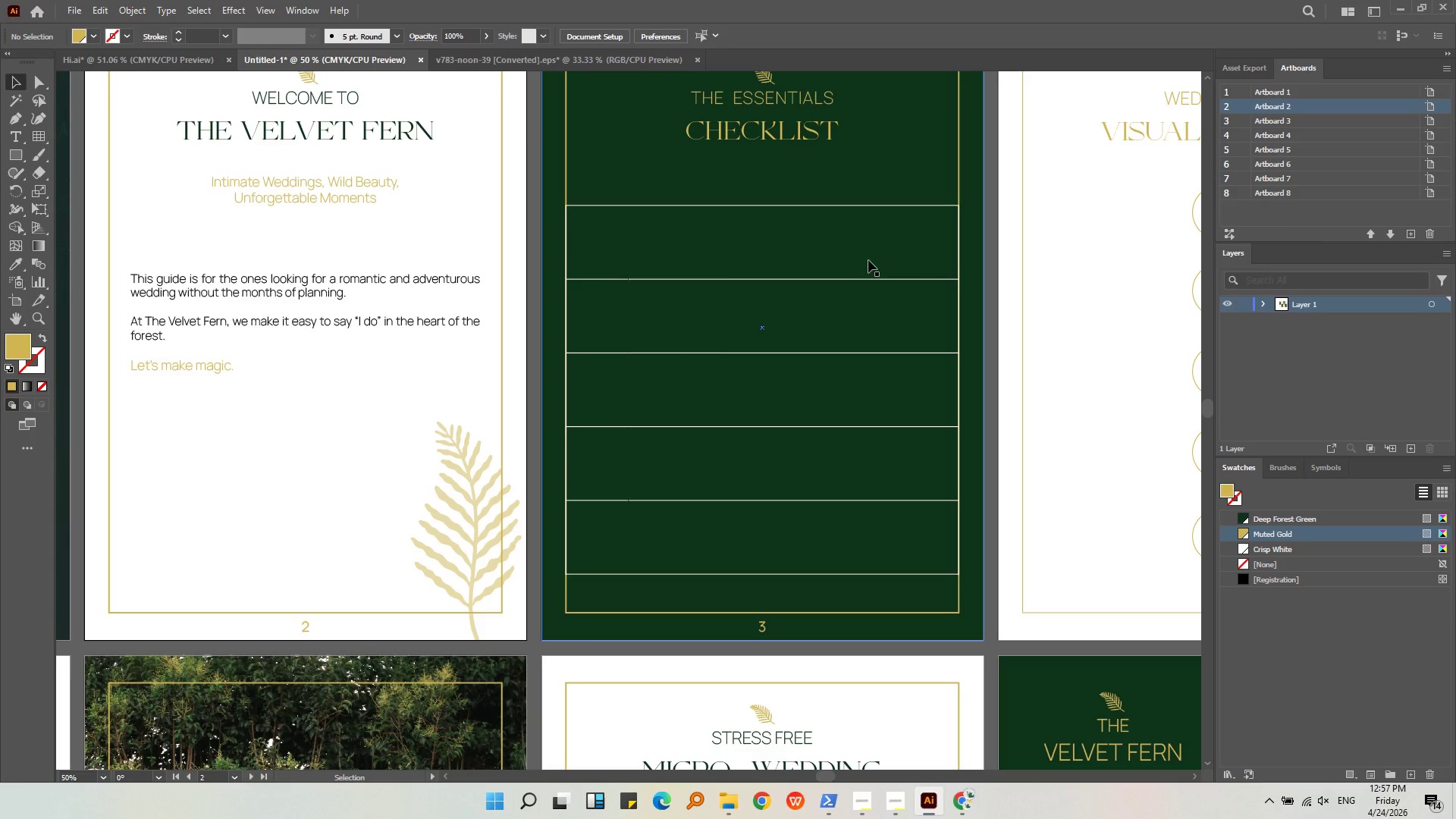 
wait(14.04)
 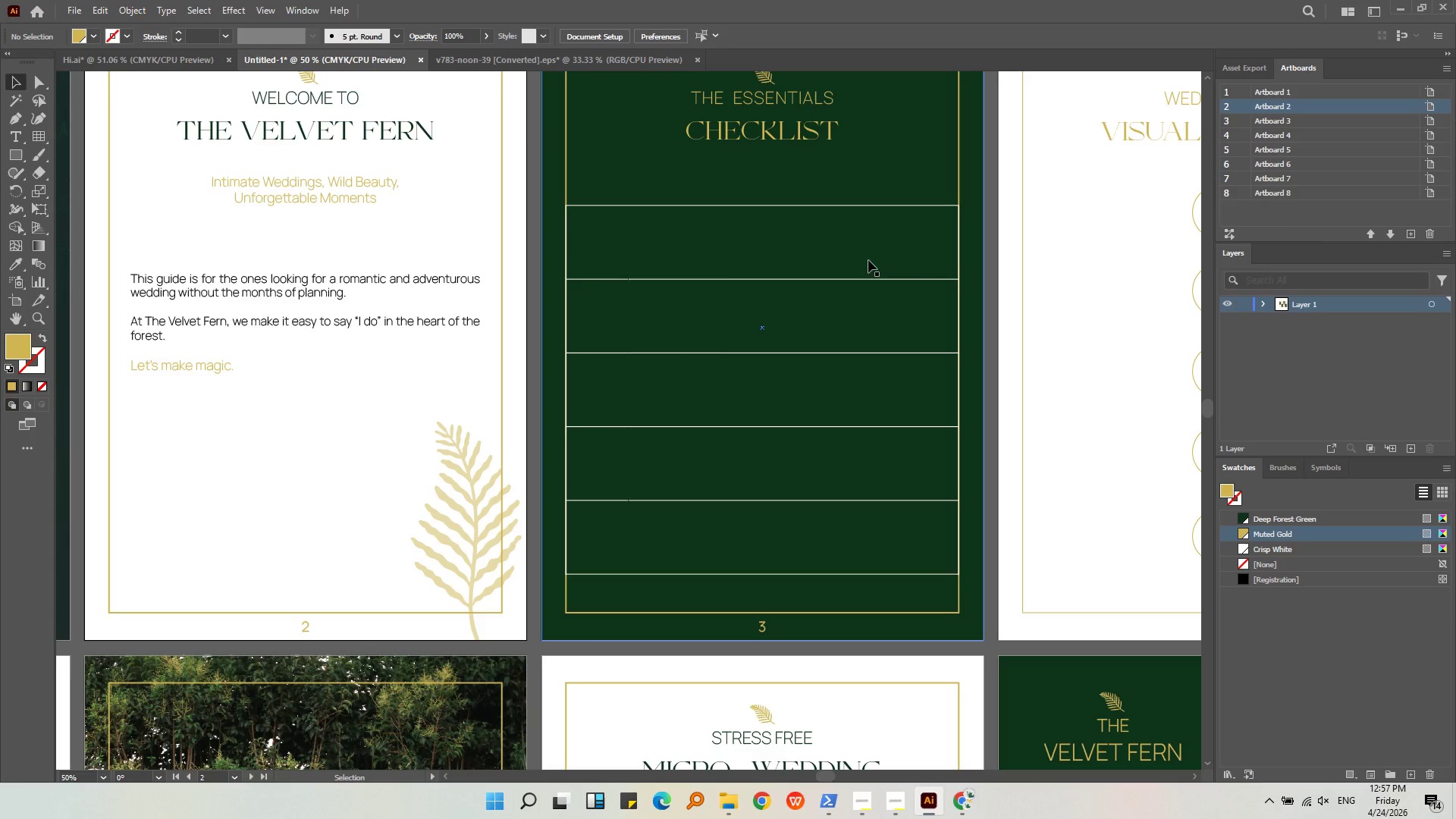 
left_click([868, 281])
 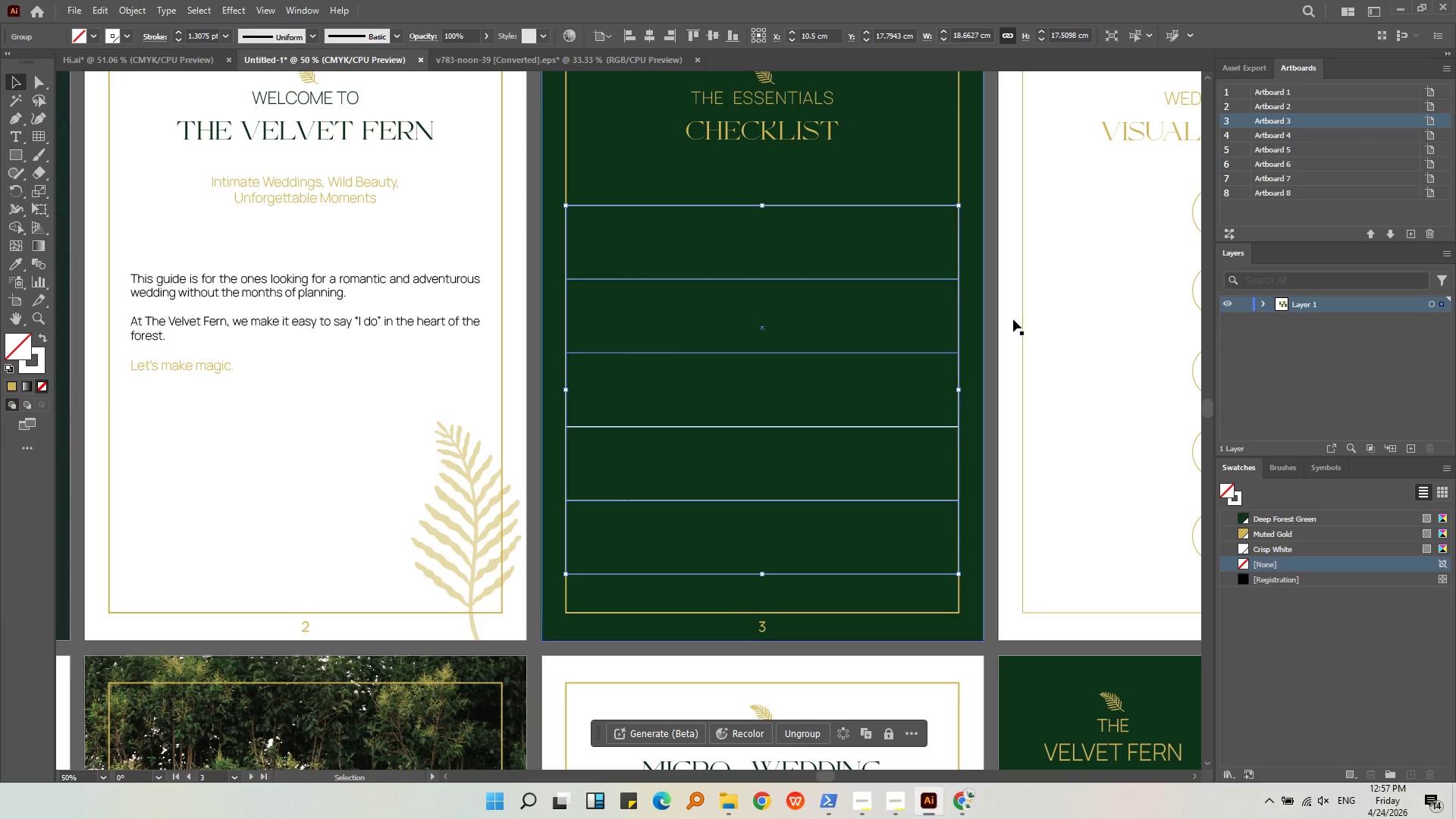 
left_click([1121, 347])
 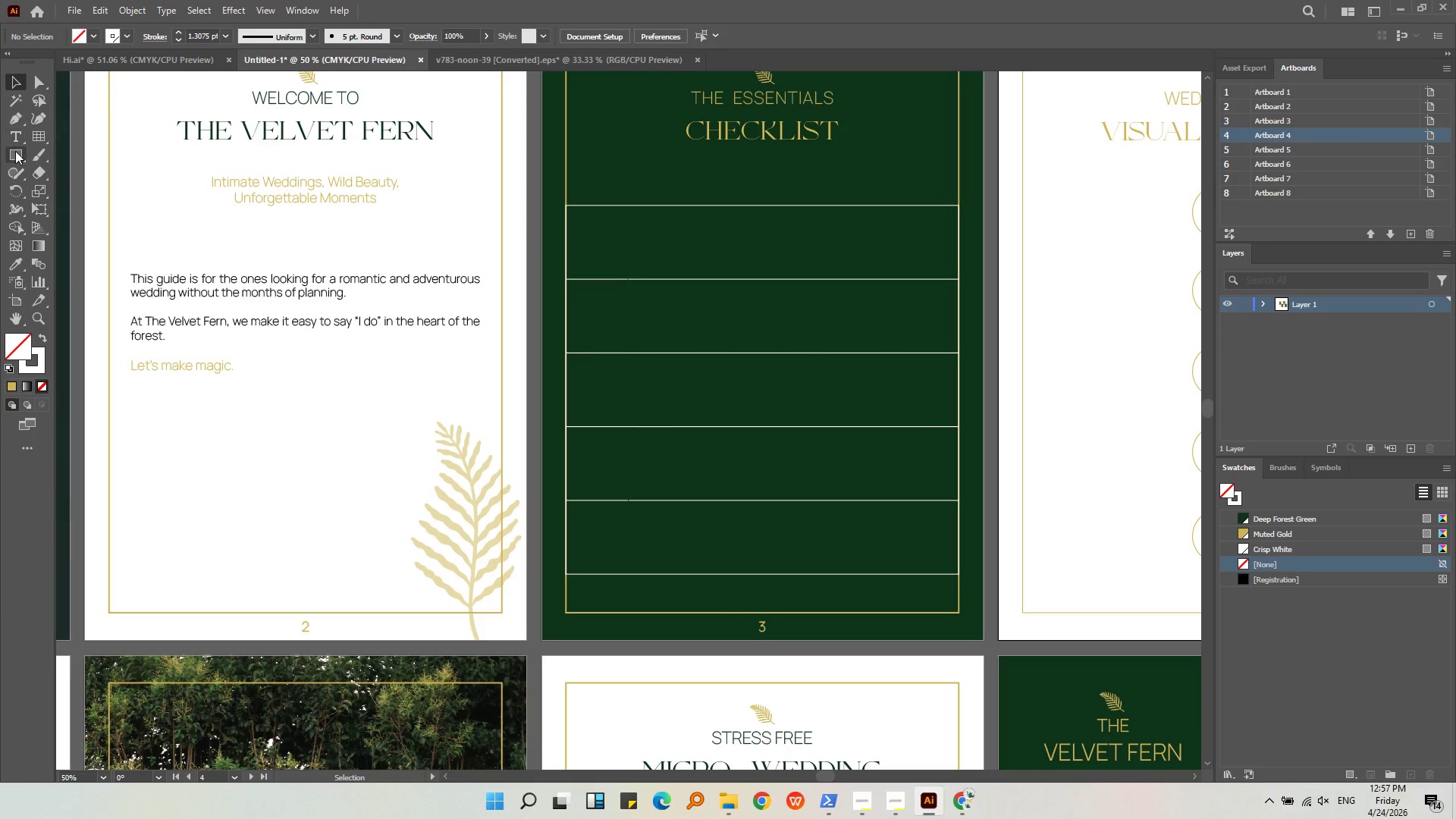 
left_click_drag(start_coordinate=[15, 152], to_coordinate=[66, 189])
 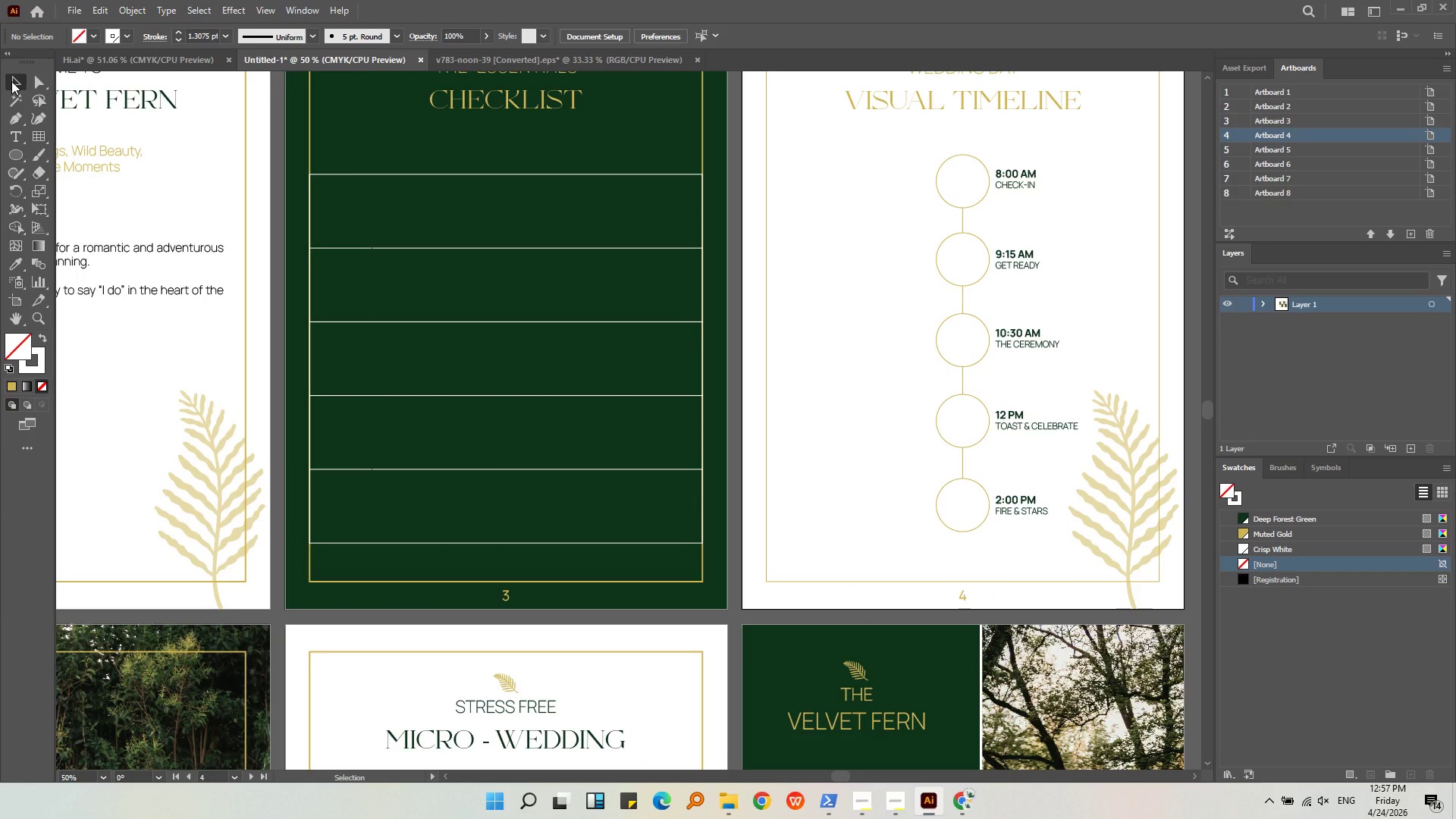 
wait(7.2)
 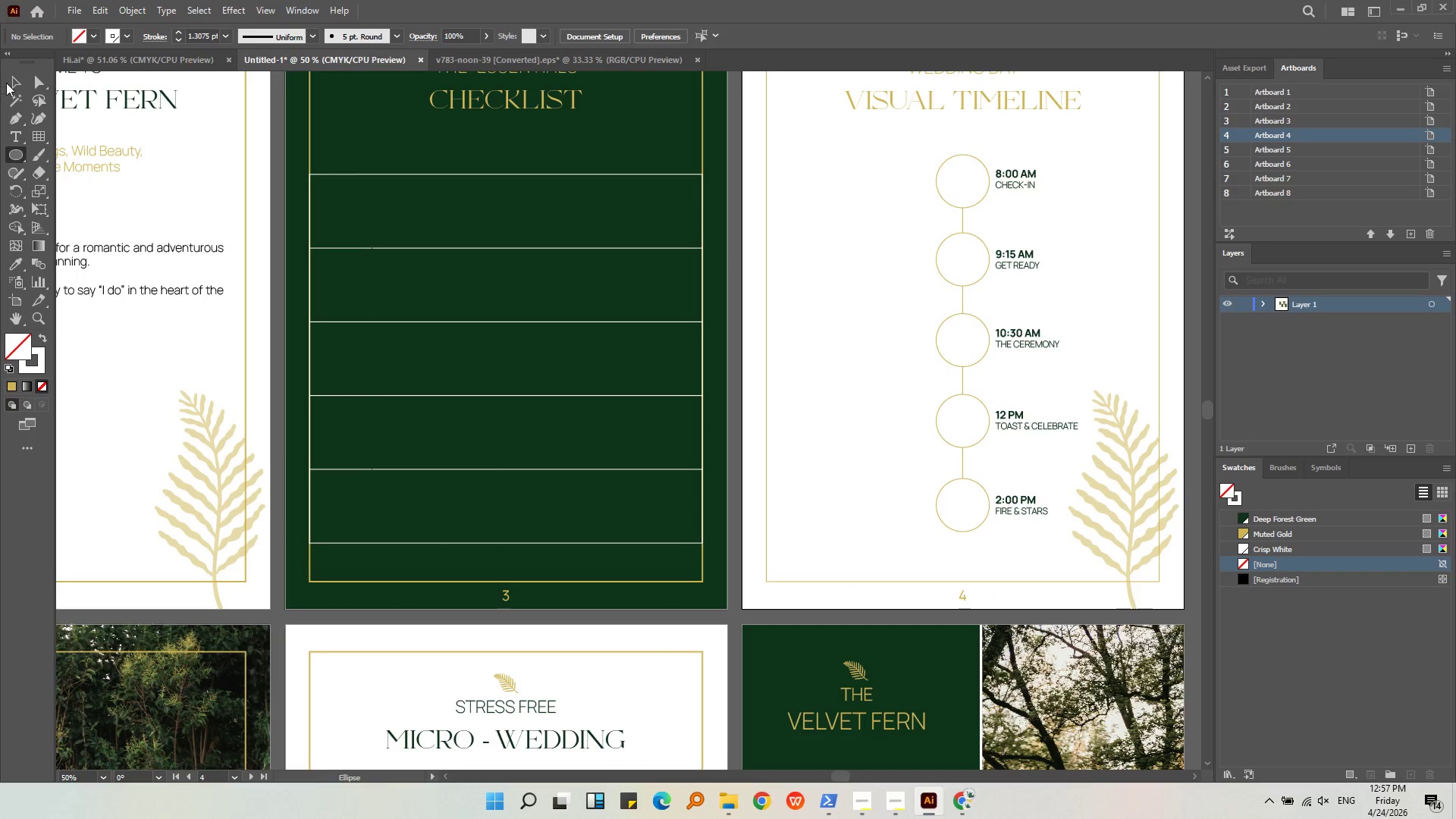 
left_click([758, 168])
 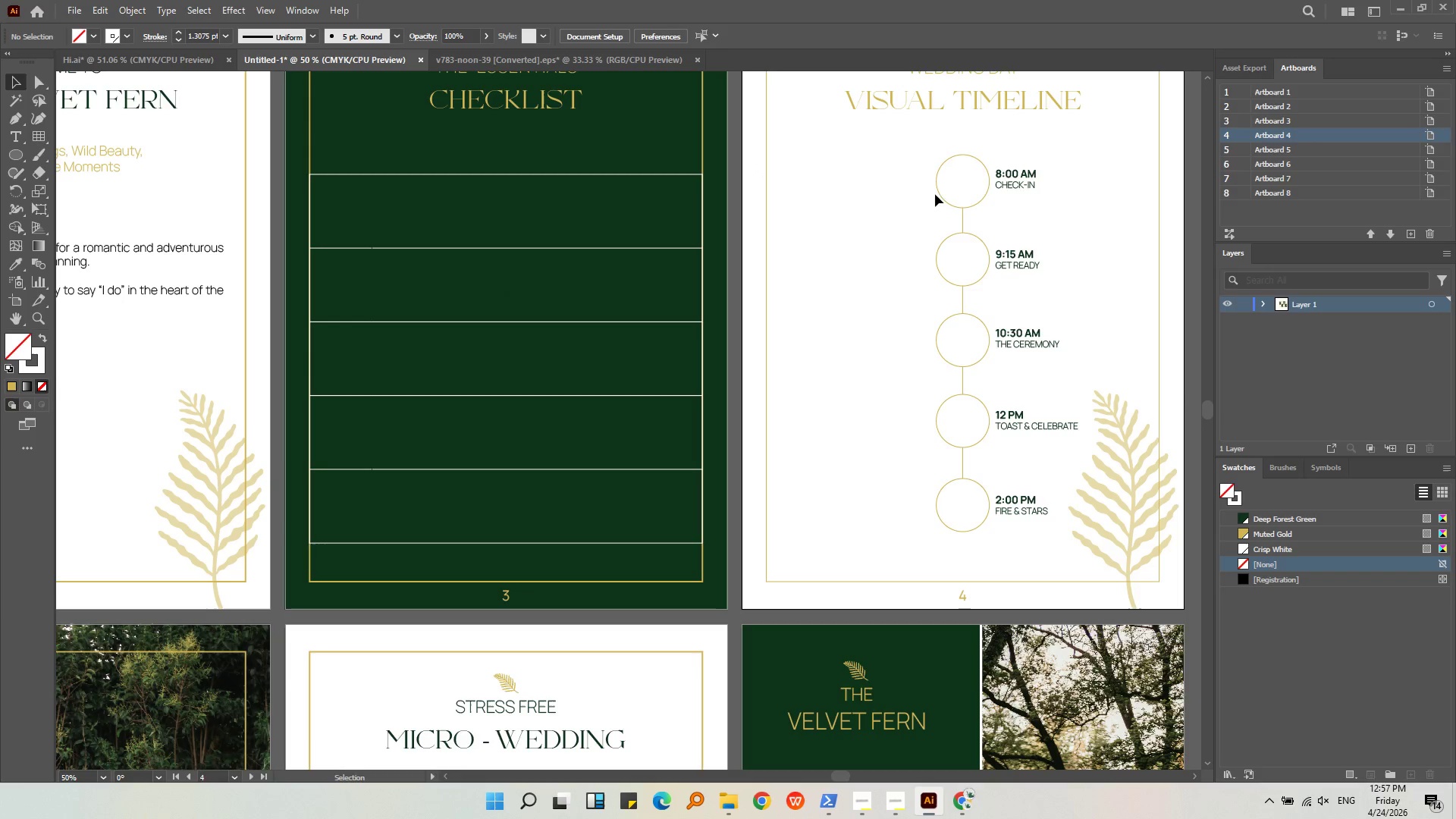 
double_click([940, 194])
 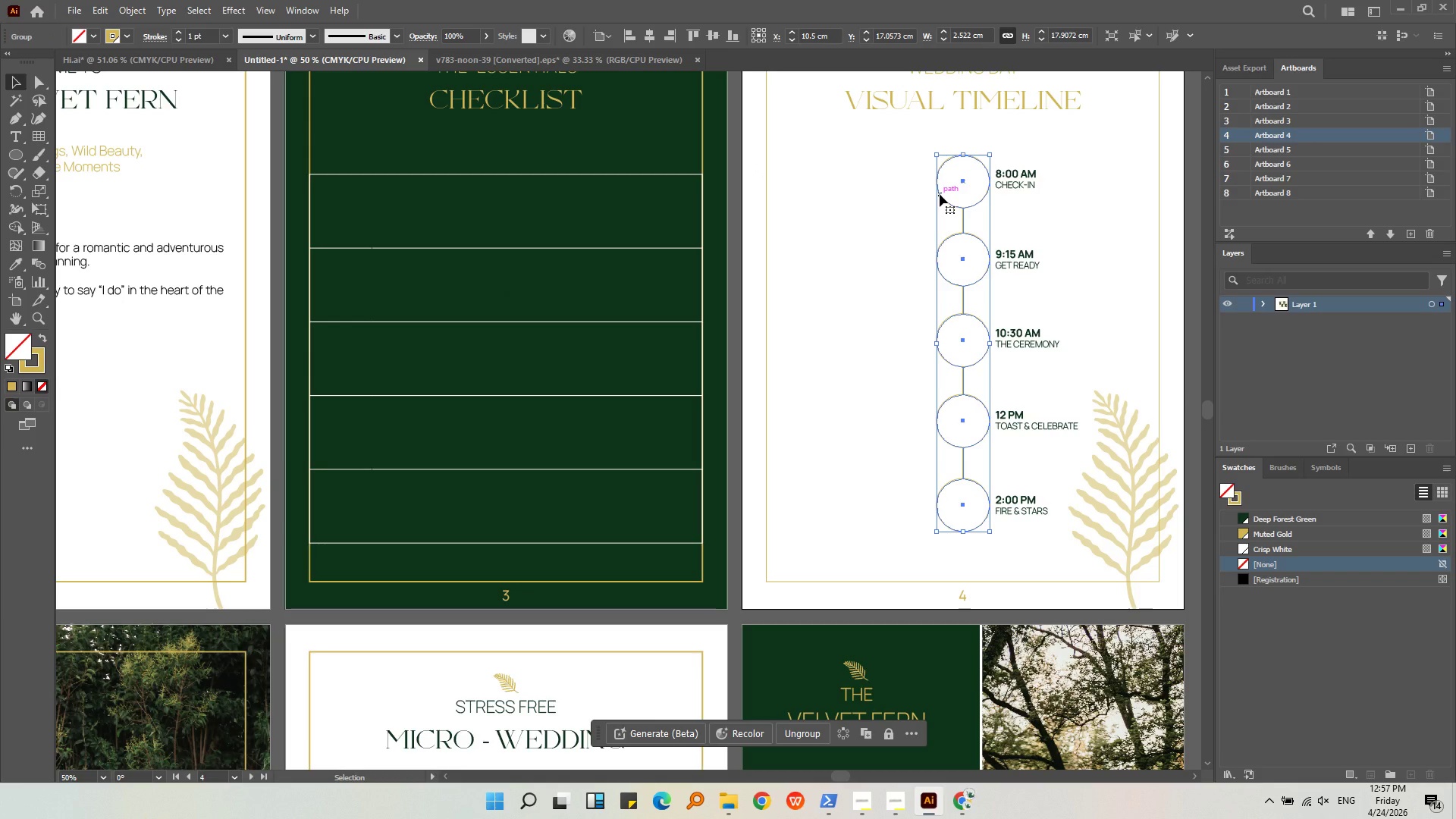 
key(Control+Shift+G)
 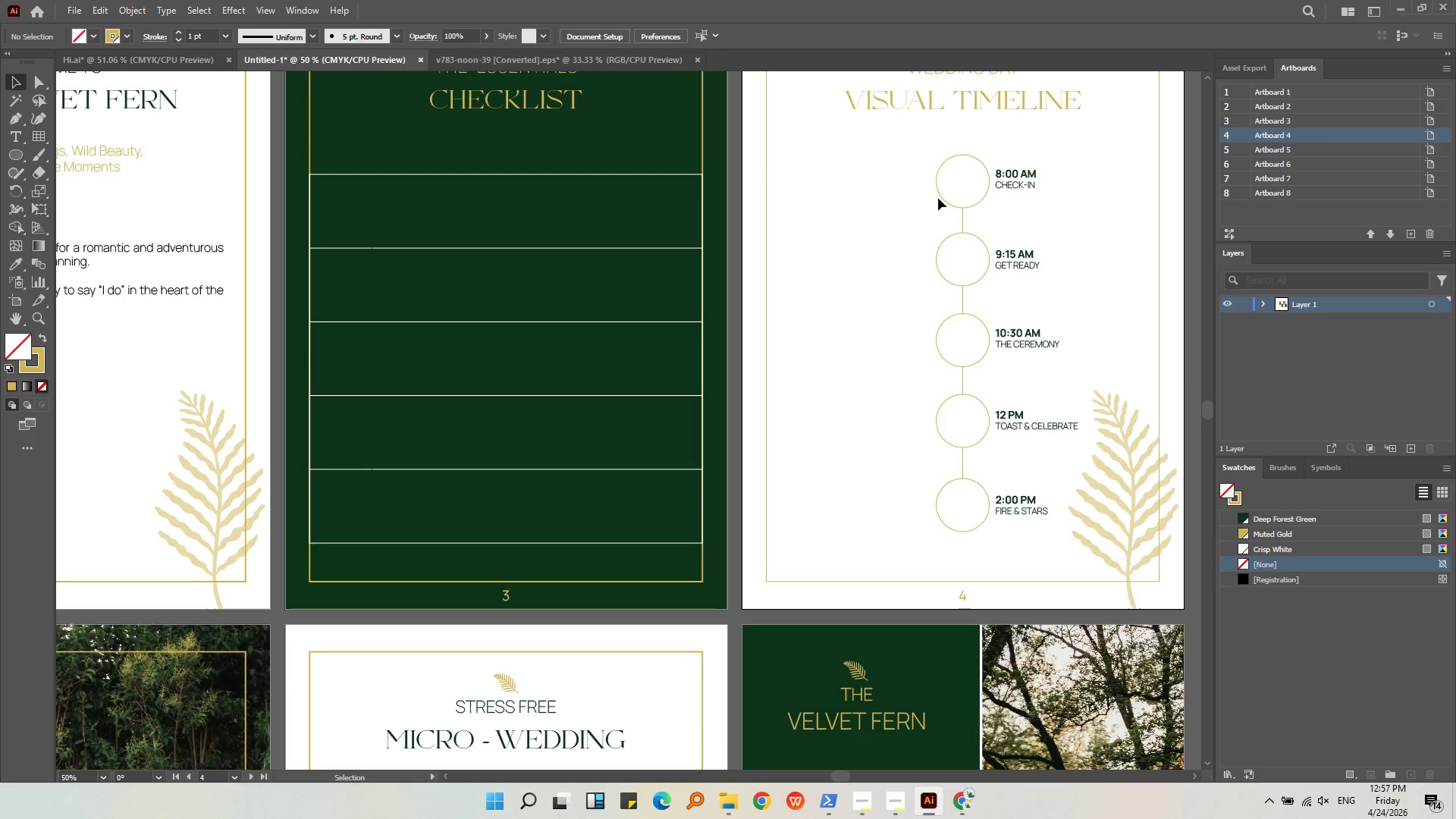 
double_click([940, 197])
 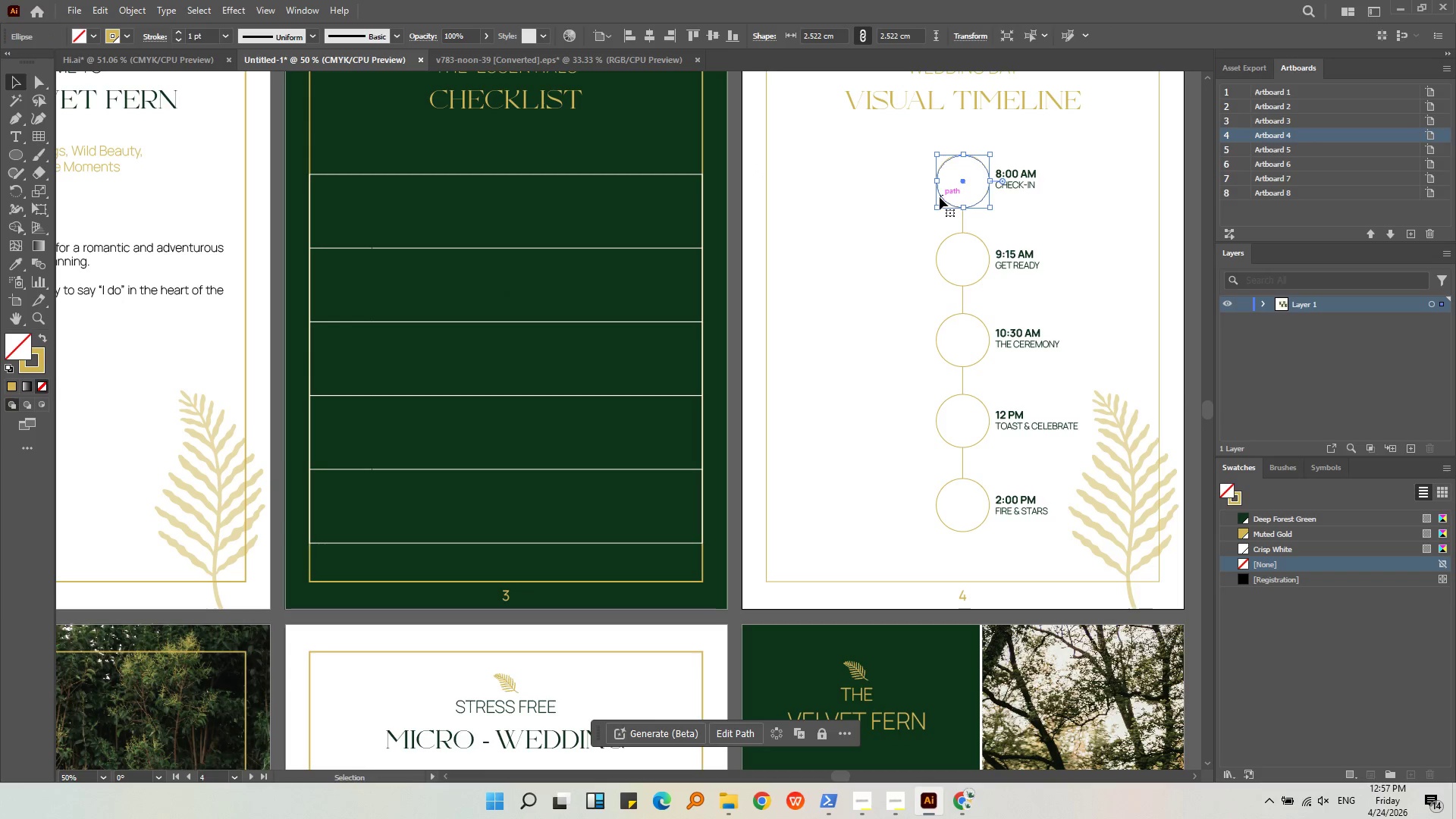 
key(Control+C)
 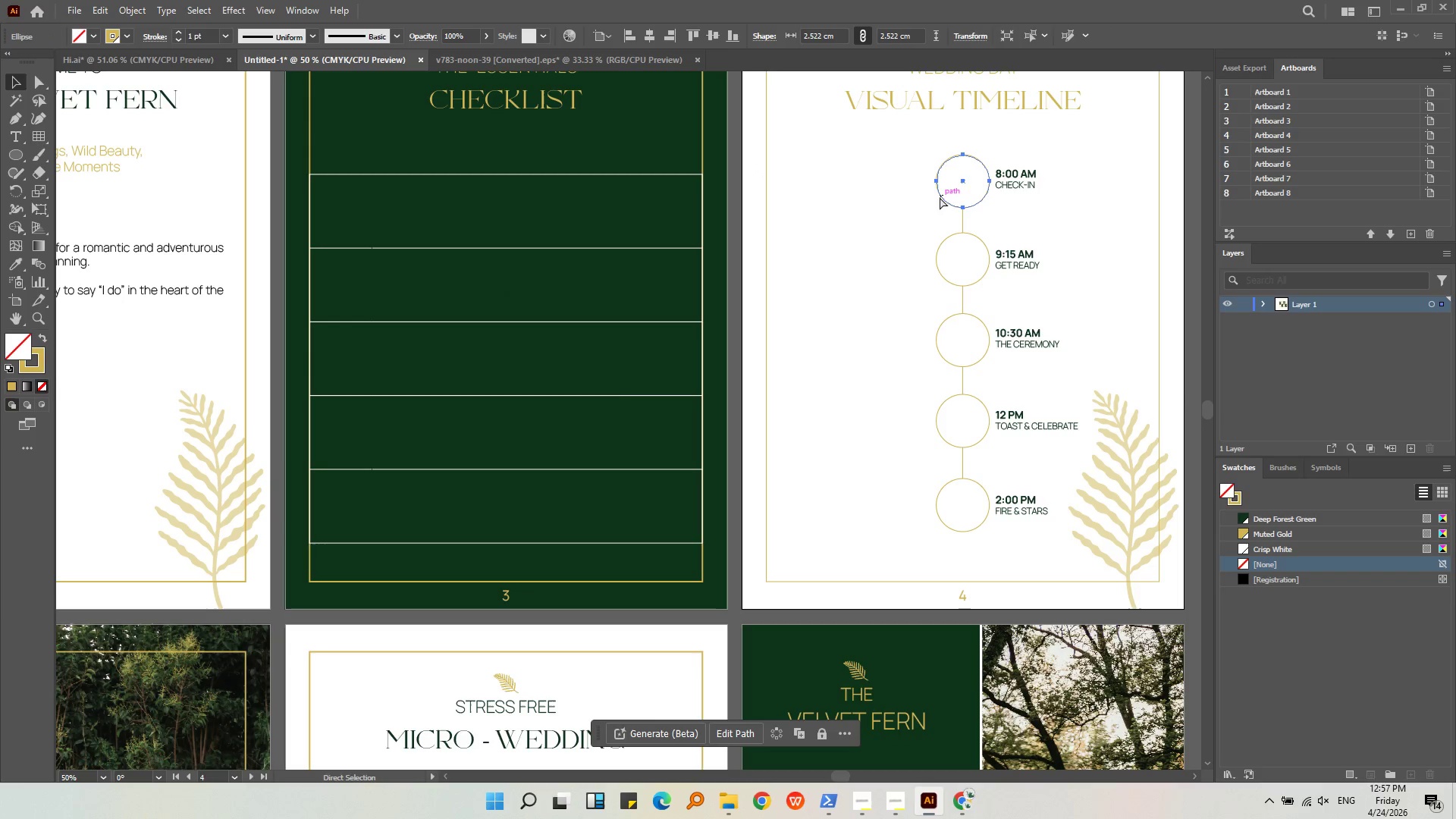 
key(Control+V)
 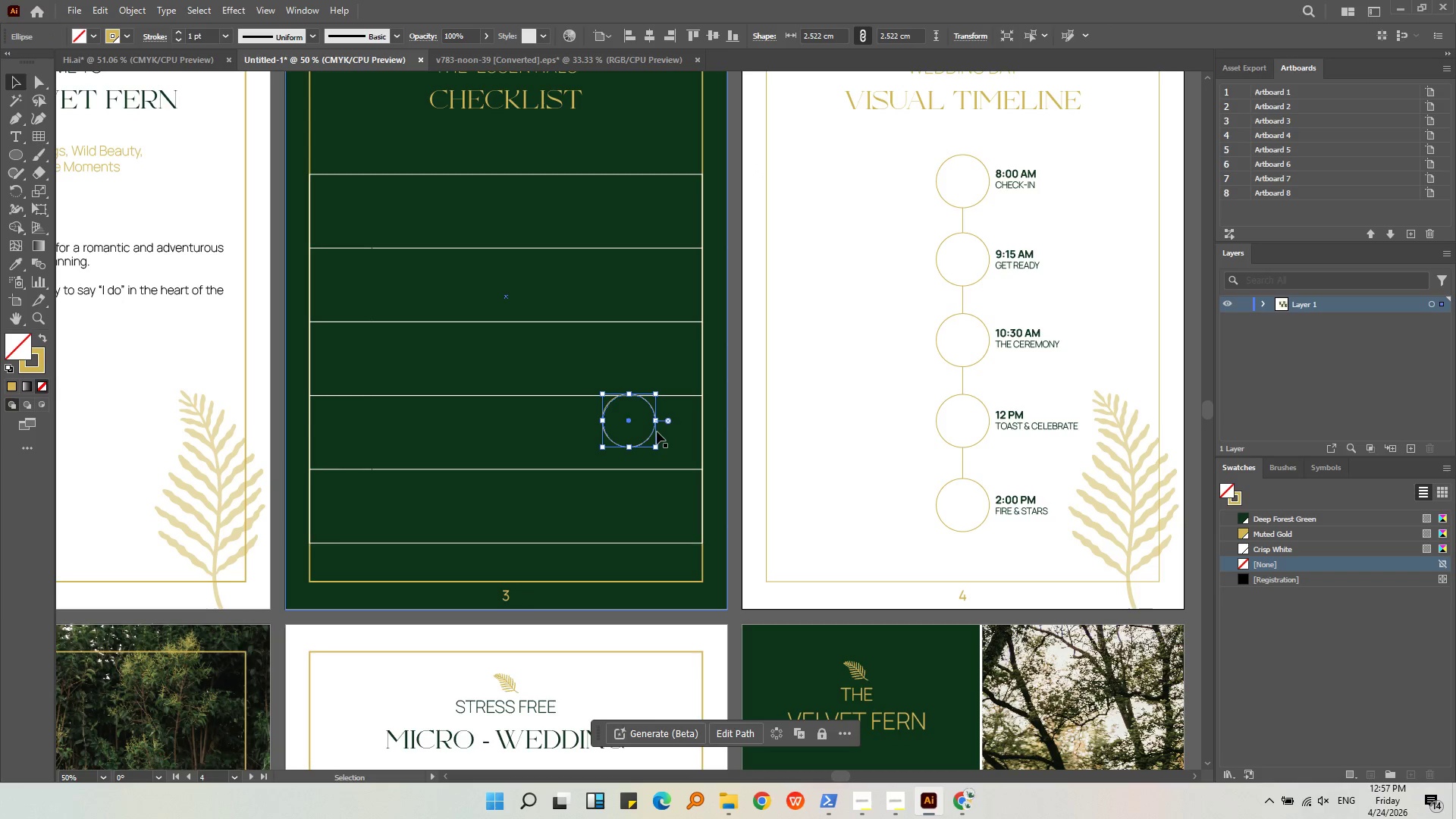 
left_click_drag(start_coordinate=[652, 433], to_coordinate=[378, 224])
 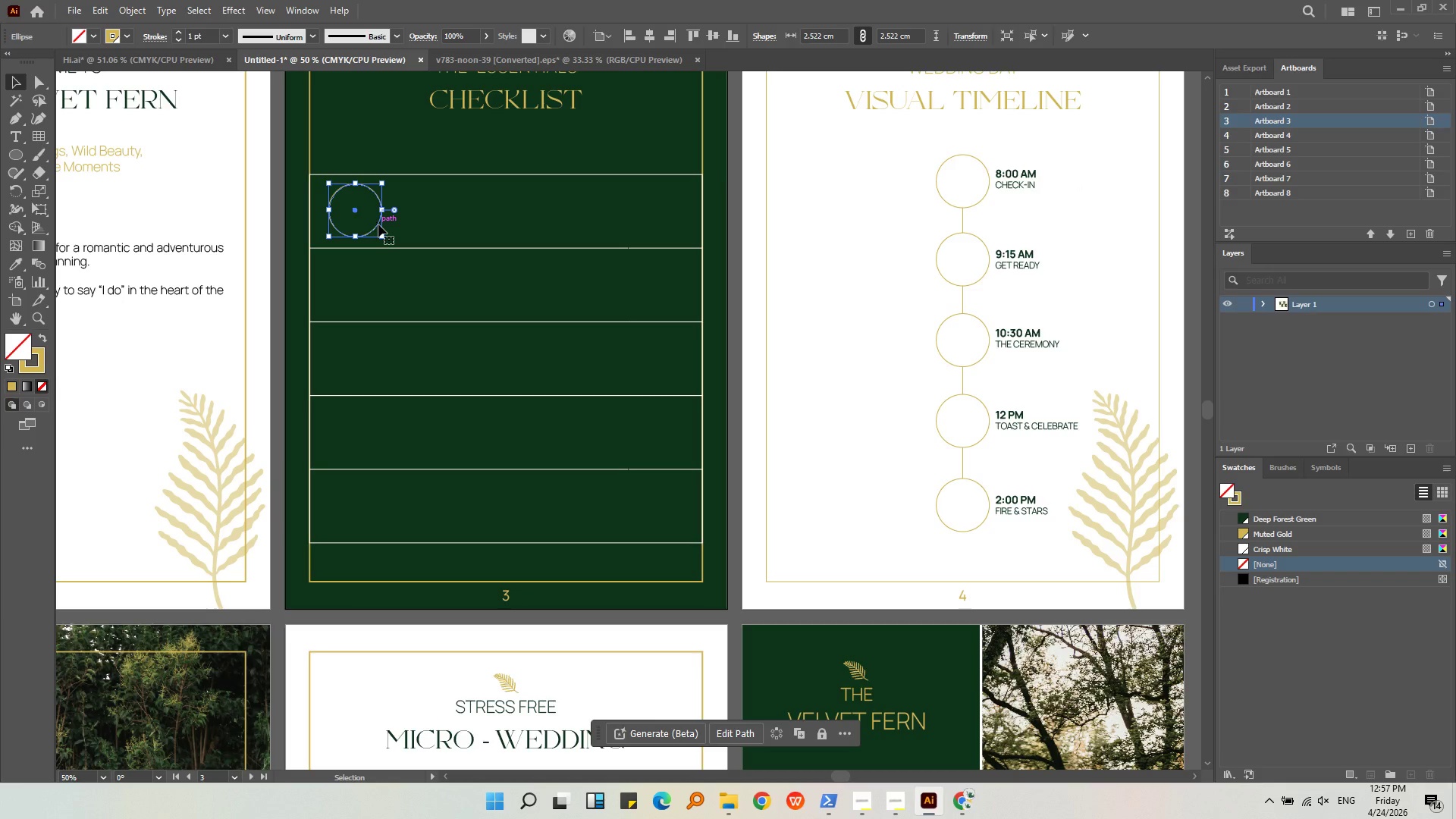 
left_click_drag(start_coordinate=[378, 224], to_coordinate=[378, 301])
 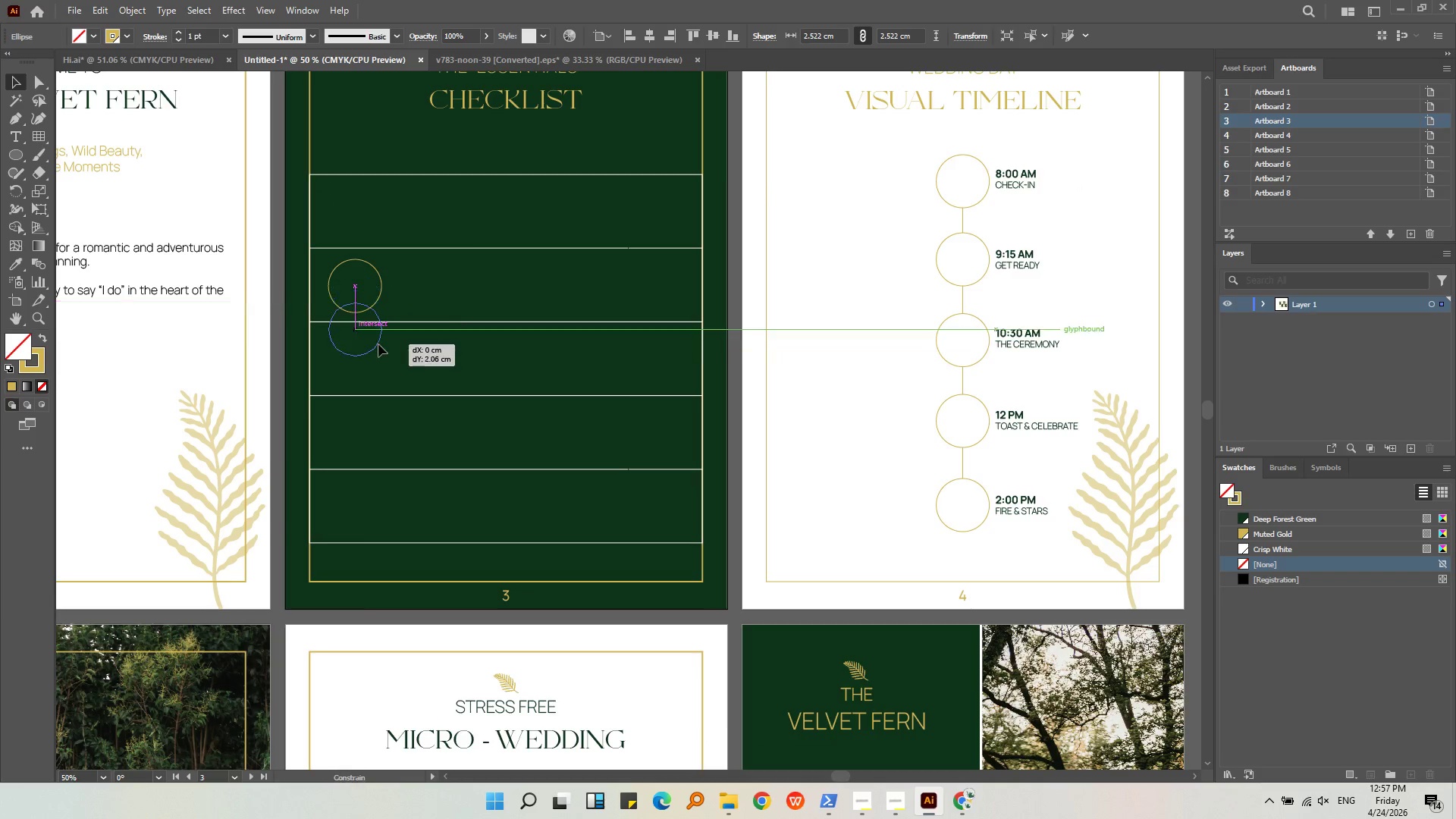 
hold_key(key=ShiftLeft, duration=1.76)
 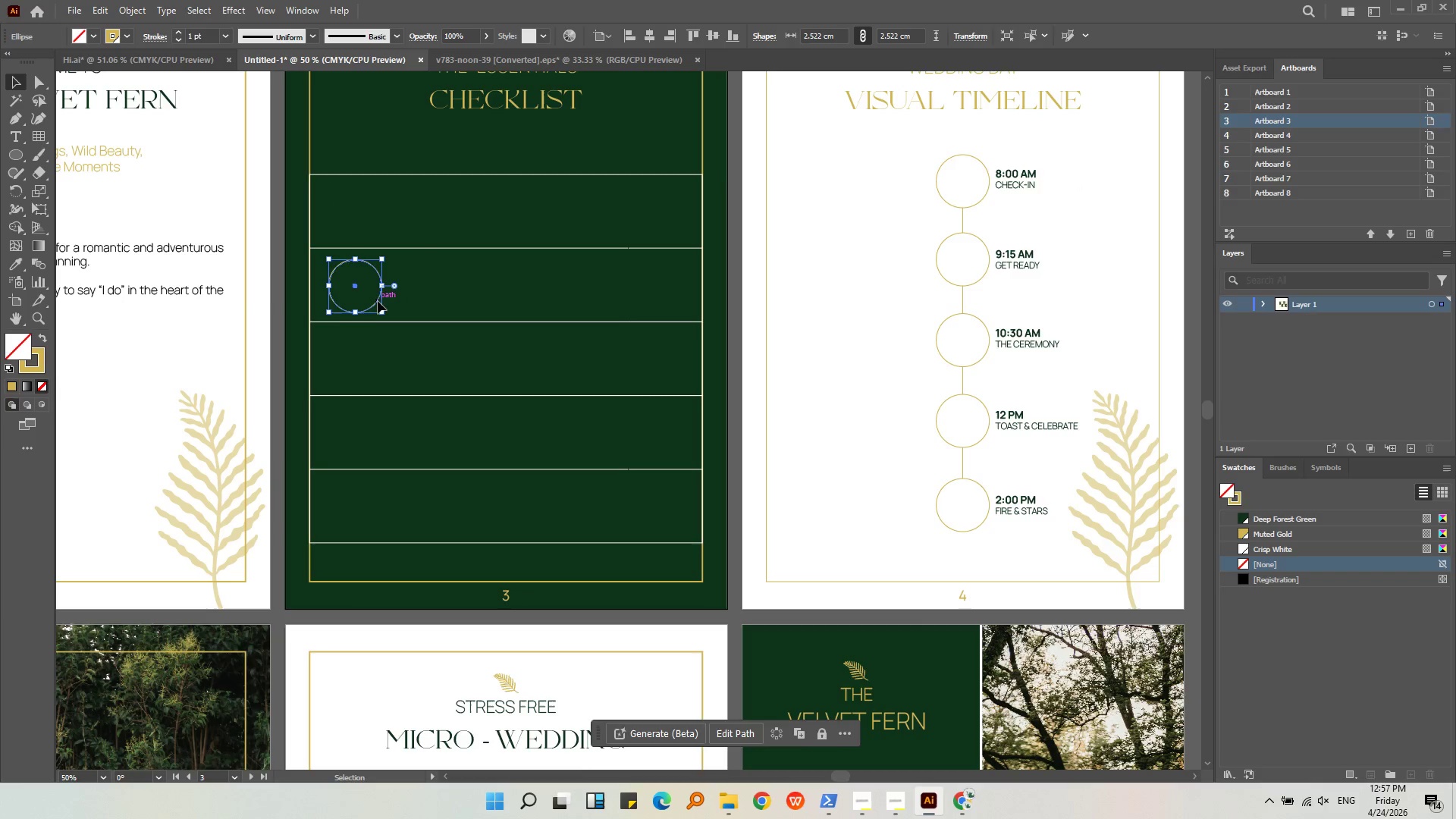 
left_click_drag(start_coordinate=[378, 301], to_coordinate=[378, 344])
 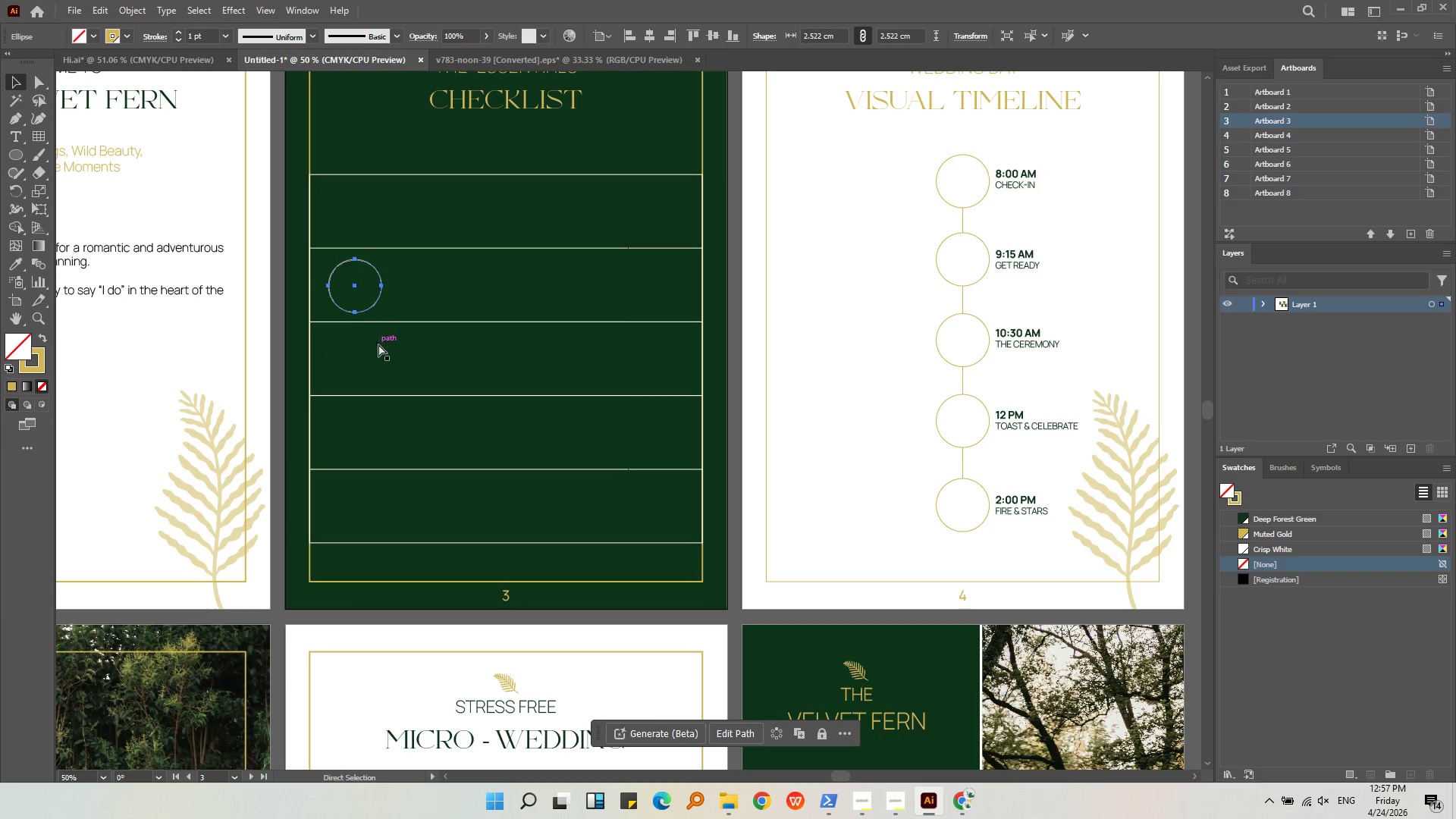 
hold_key(key=ShiftLeft, duration=0.48)
 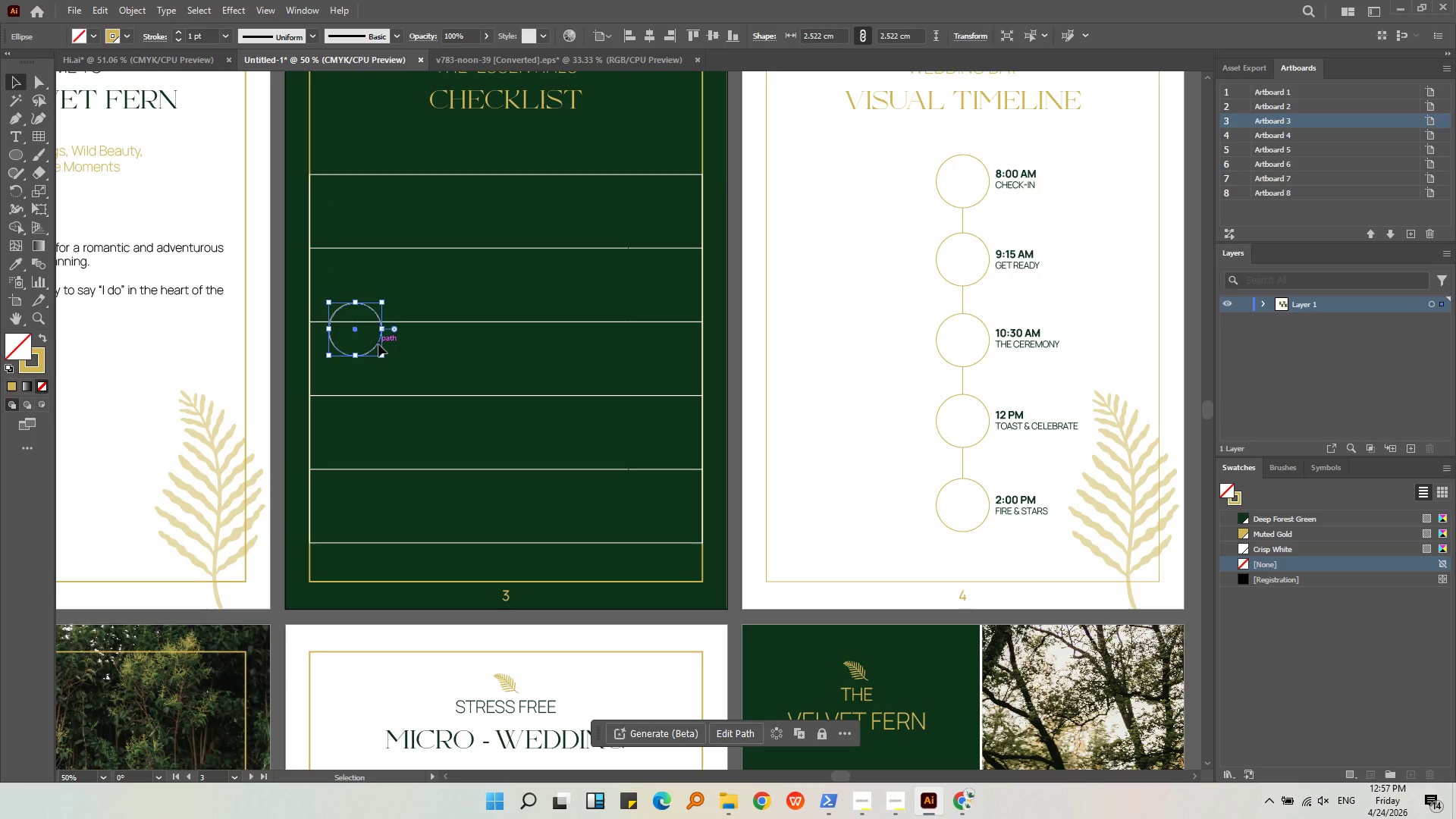 
key(Control+Z)
 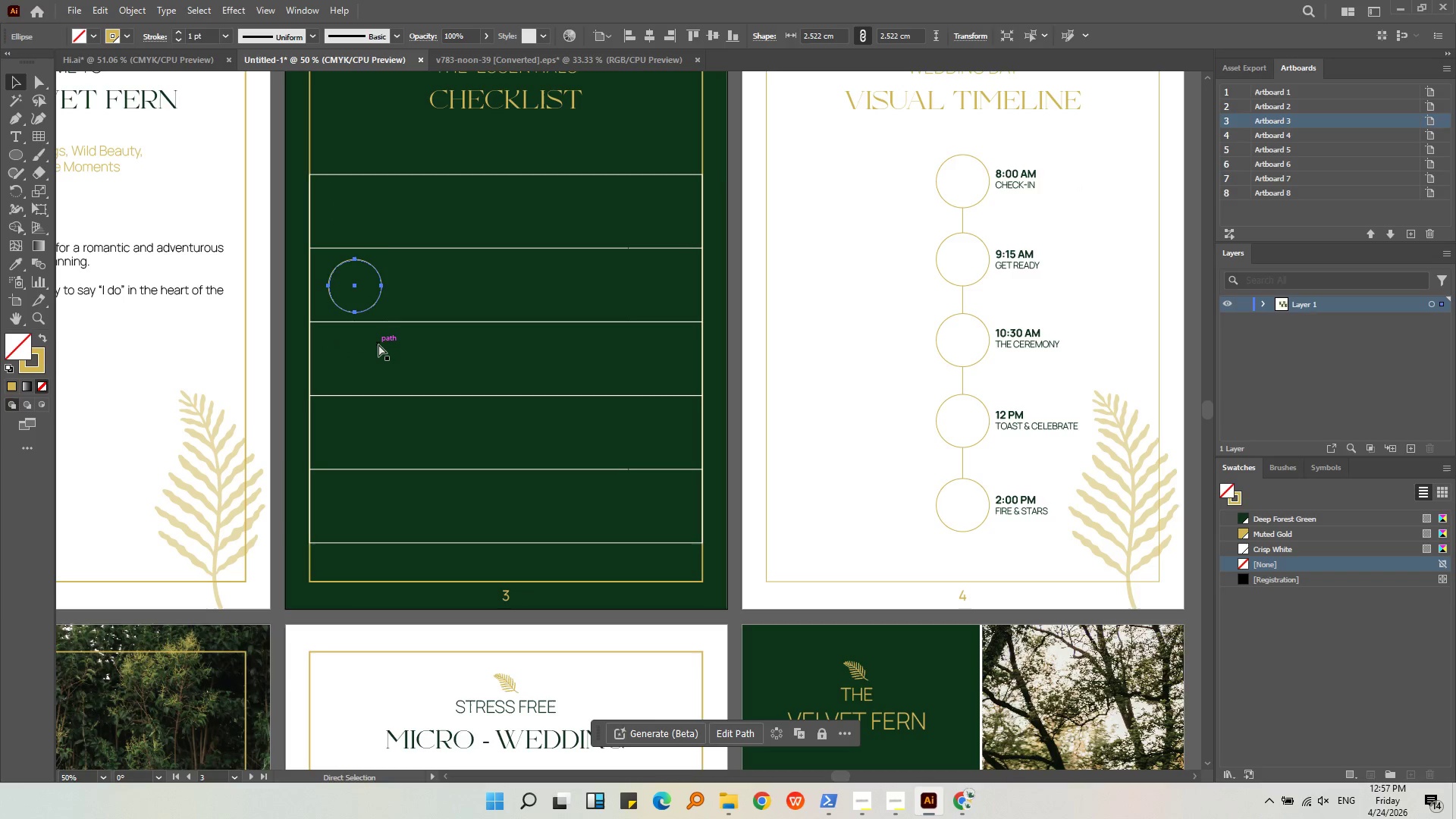 
key(Control+Z)
 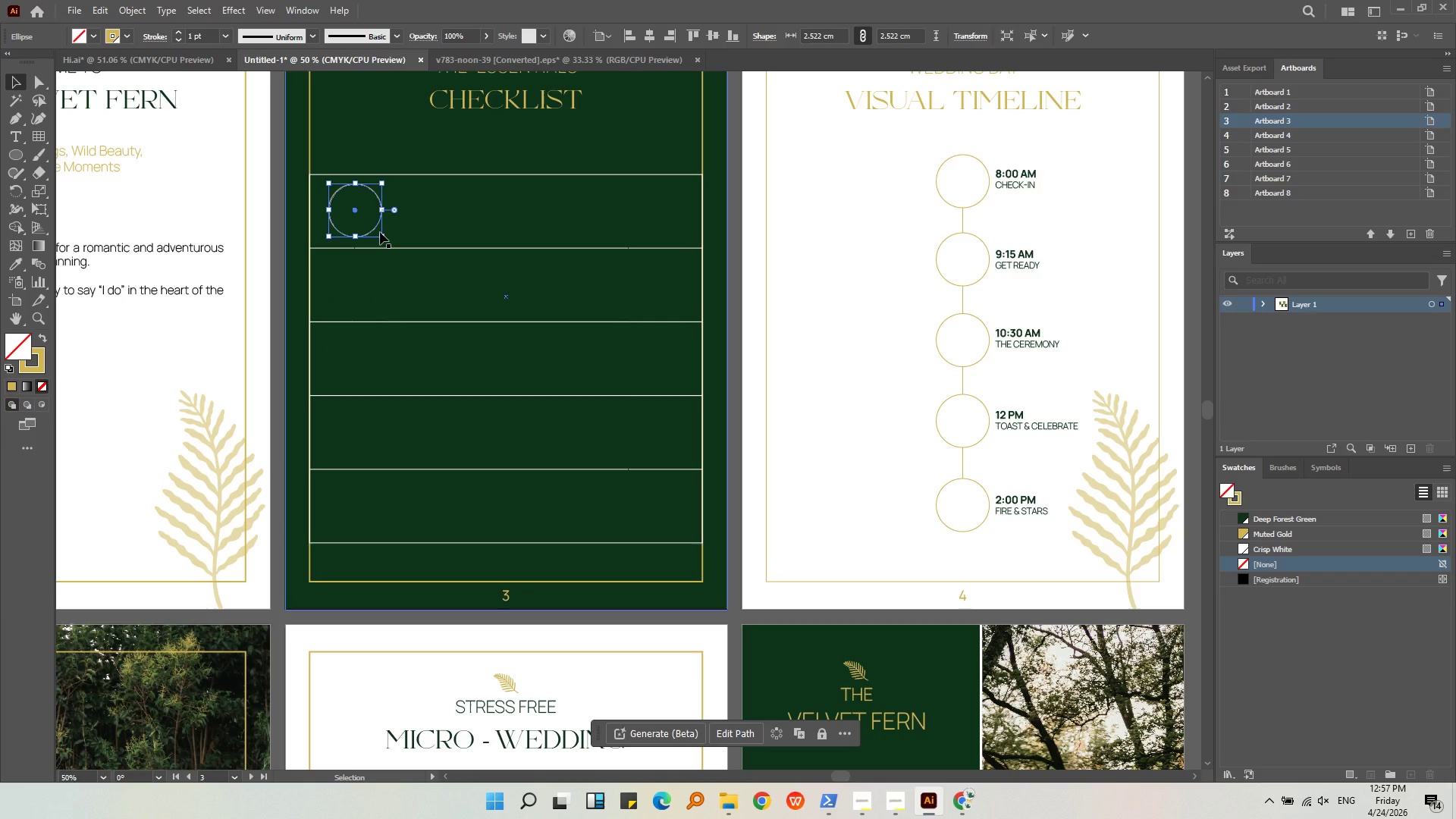 
hold_key(key=AltLeft, duration=3.09)
left_click_drag(start_coordinate=[375, 230], to_coordinate=[375, 303])
 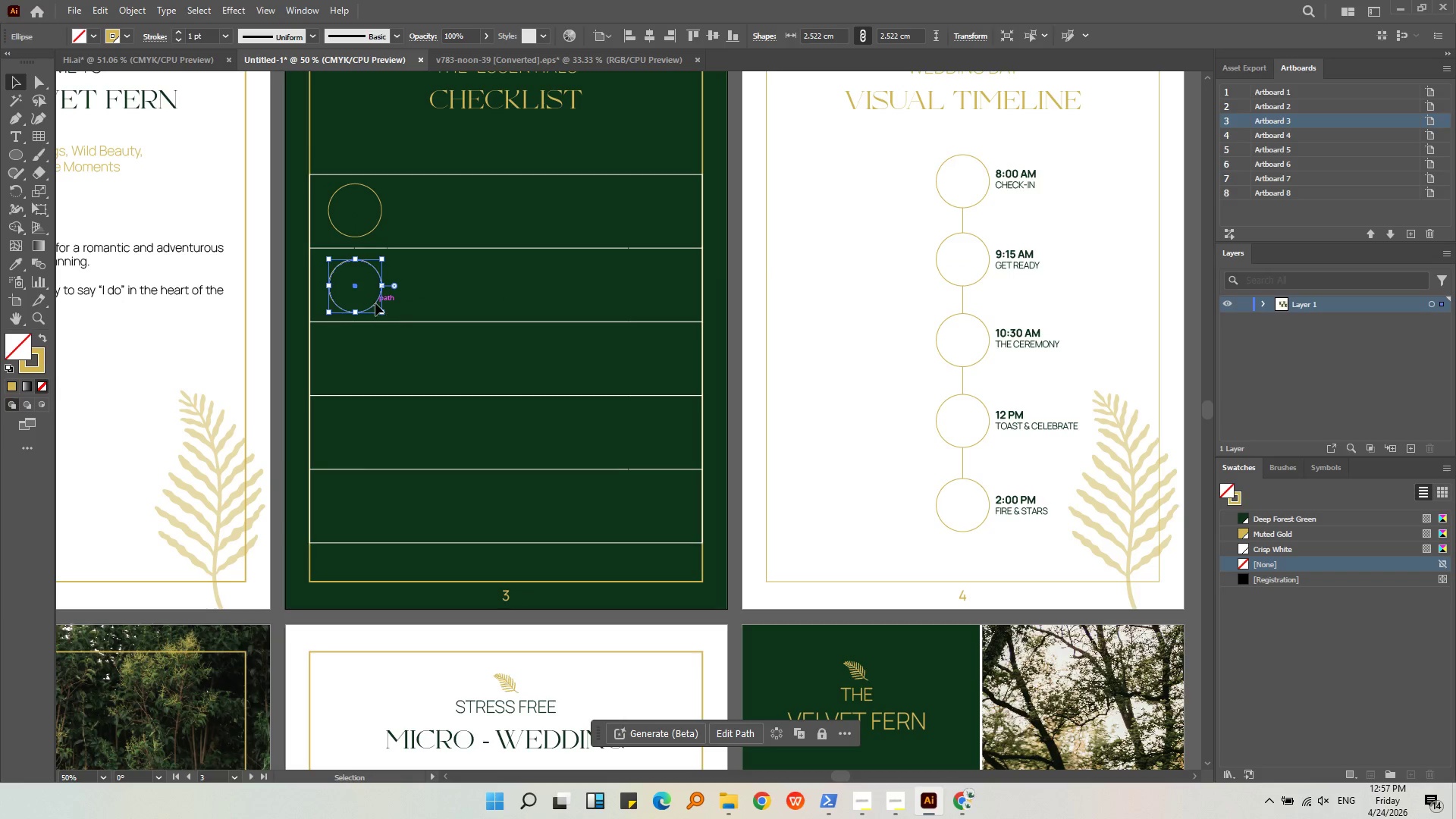 
left_click_drag(start_coordinate=[375, 303], to_coordinate=[373, 375])
 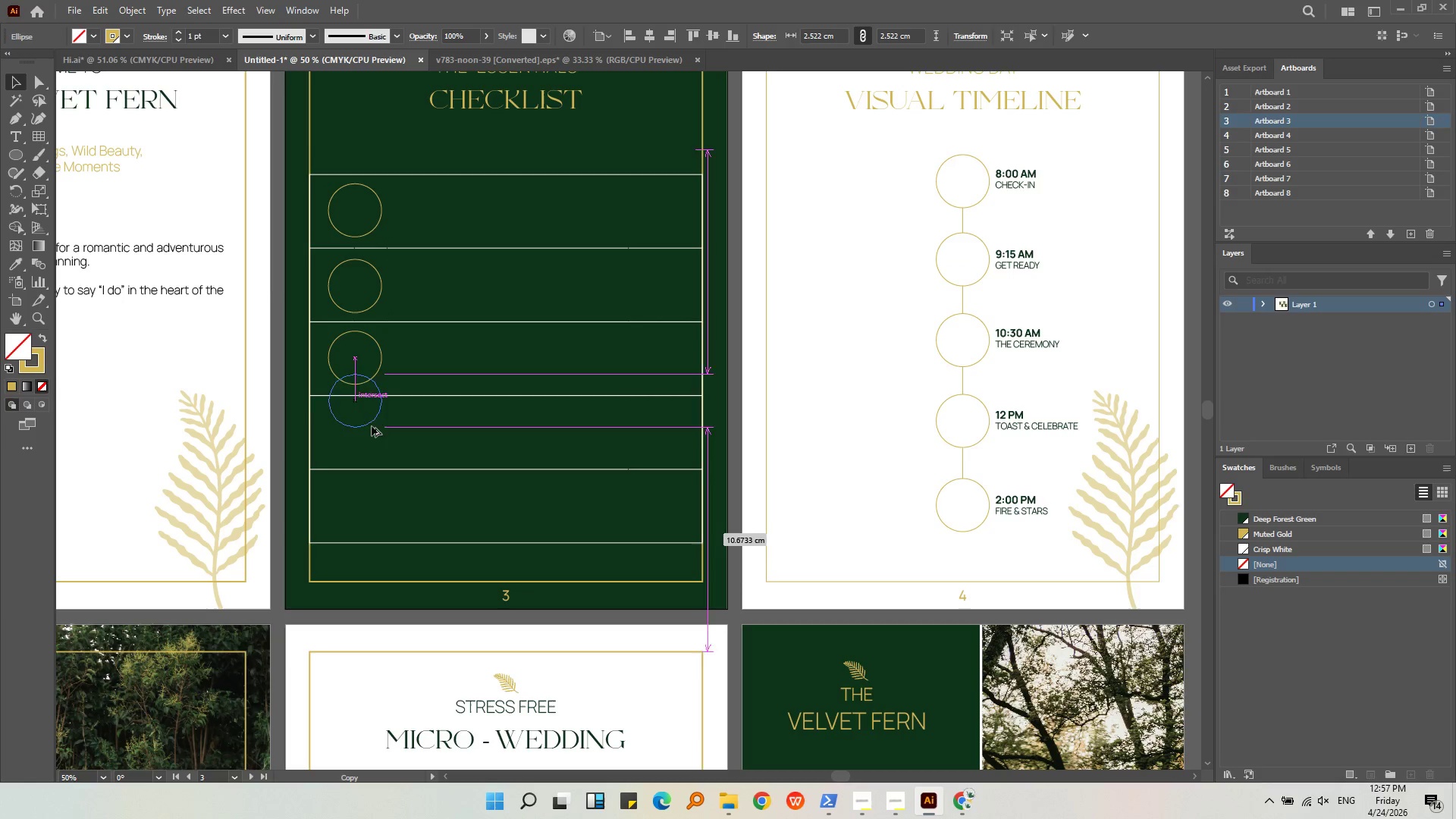 
hold_key(key=AltLeft, duration=1.95)
 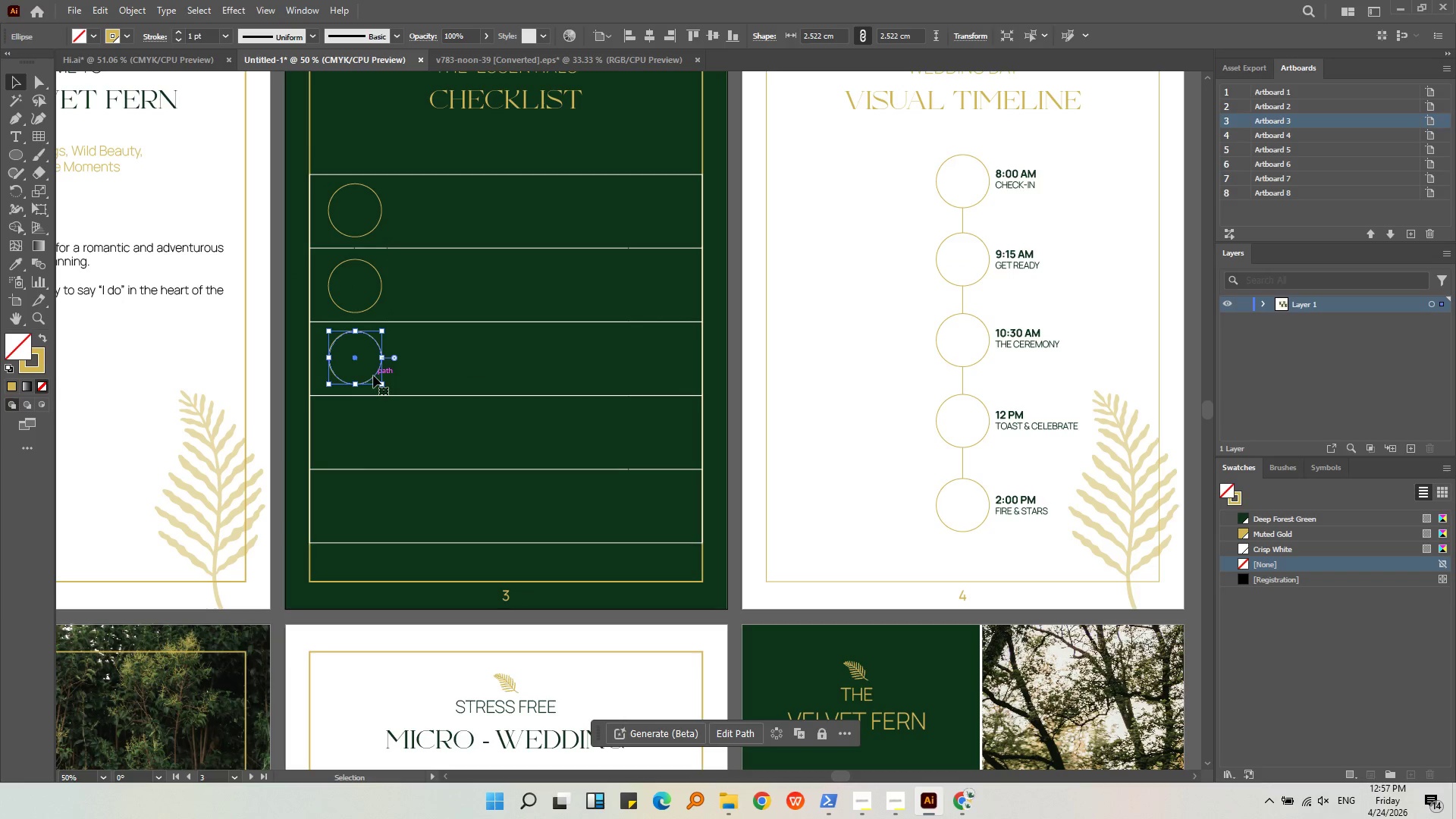 
left_click_drag(start_coordinate=[373, 375], to_coordinate=[373, 448])
 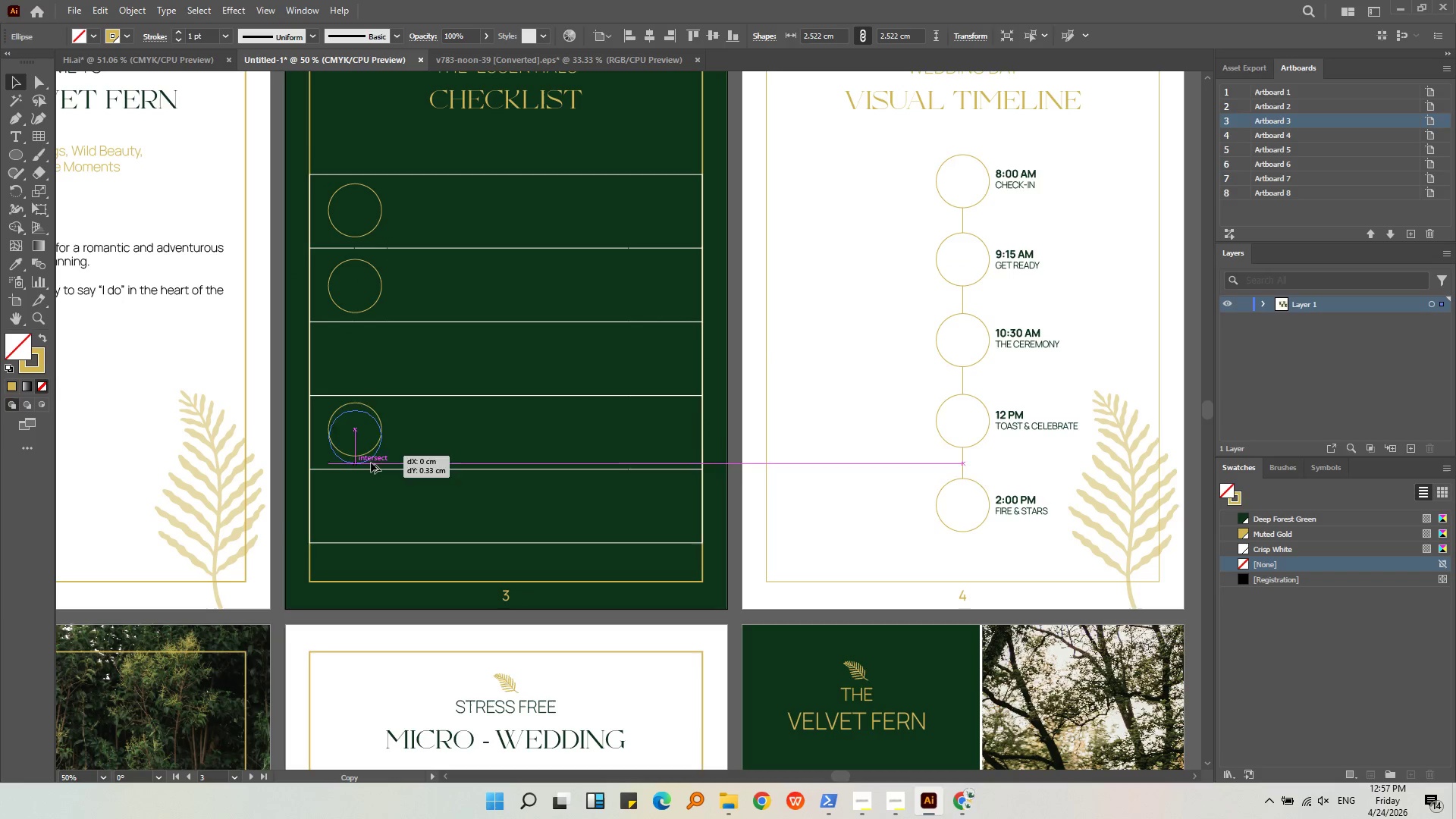 
hold_key(key=AltLeft, duration=1.84)
 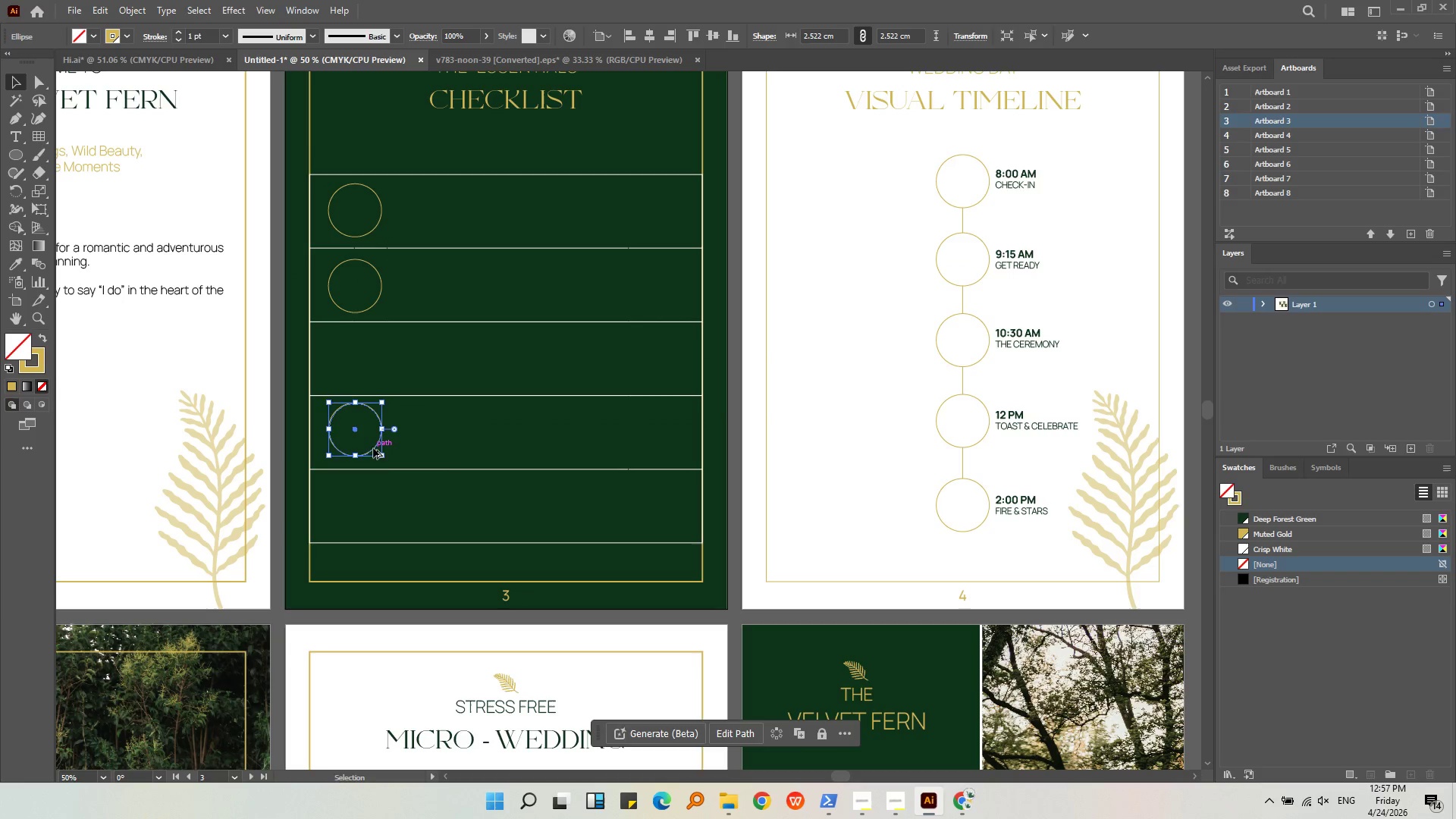 
hold_key(key=AltLeft, duration=1.22)
left_click_drag(start_coordinate=[373, 448], to_coordinate=[372, 528])
 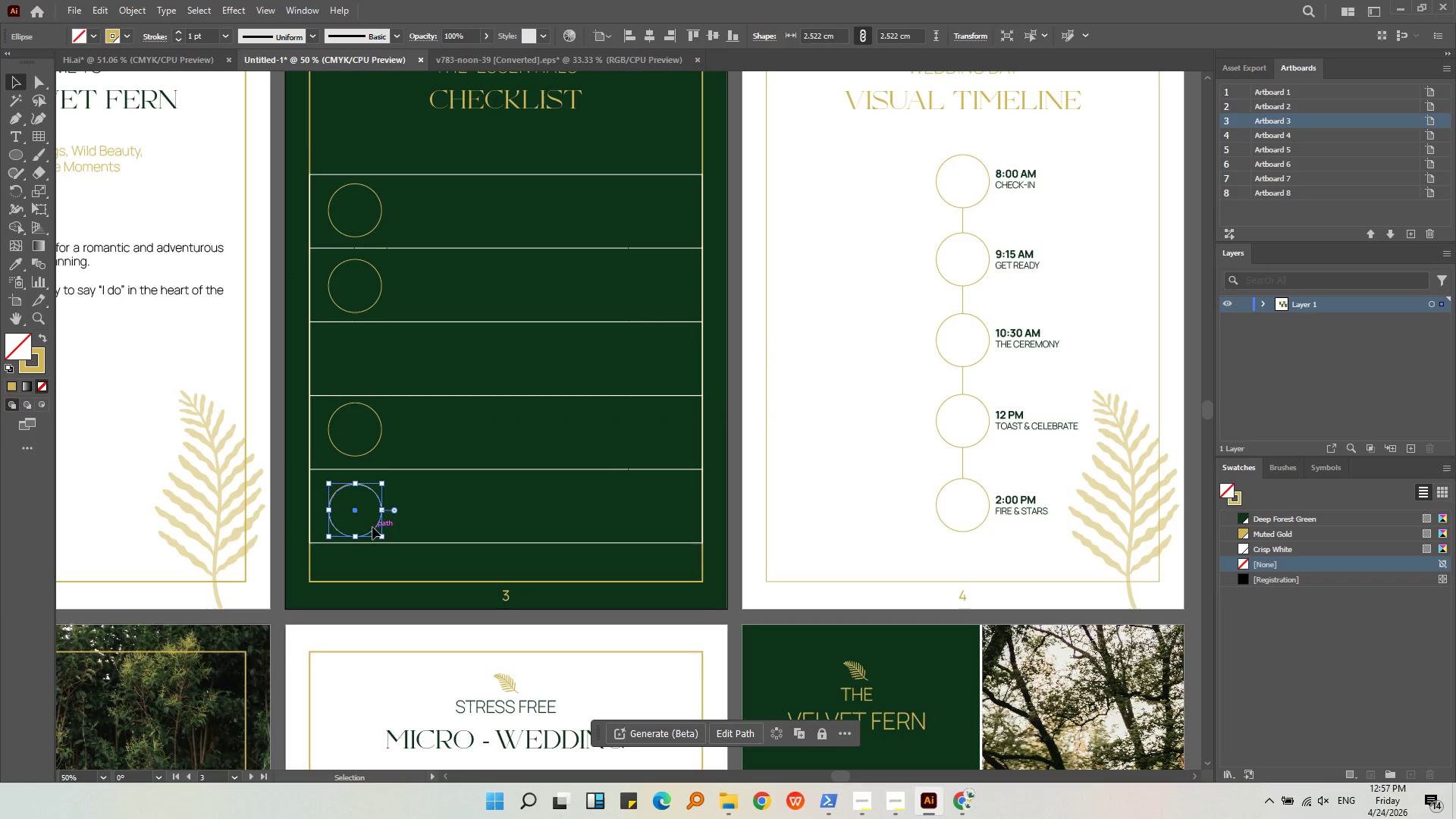 
left_click_drag(start_coordinate=[372, 527], to_coordinate=[376, 380])
 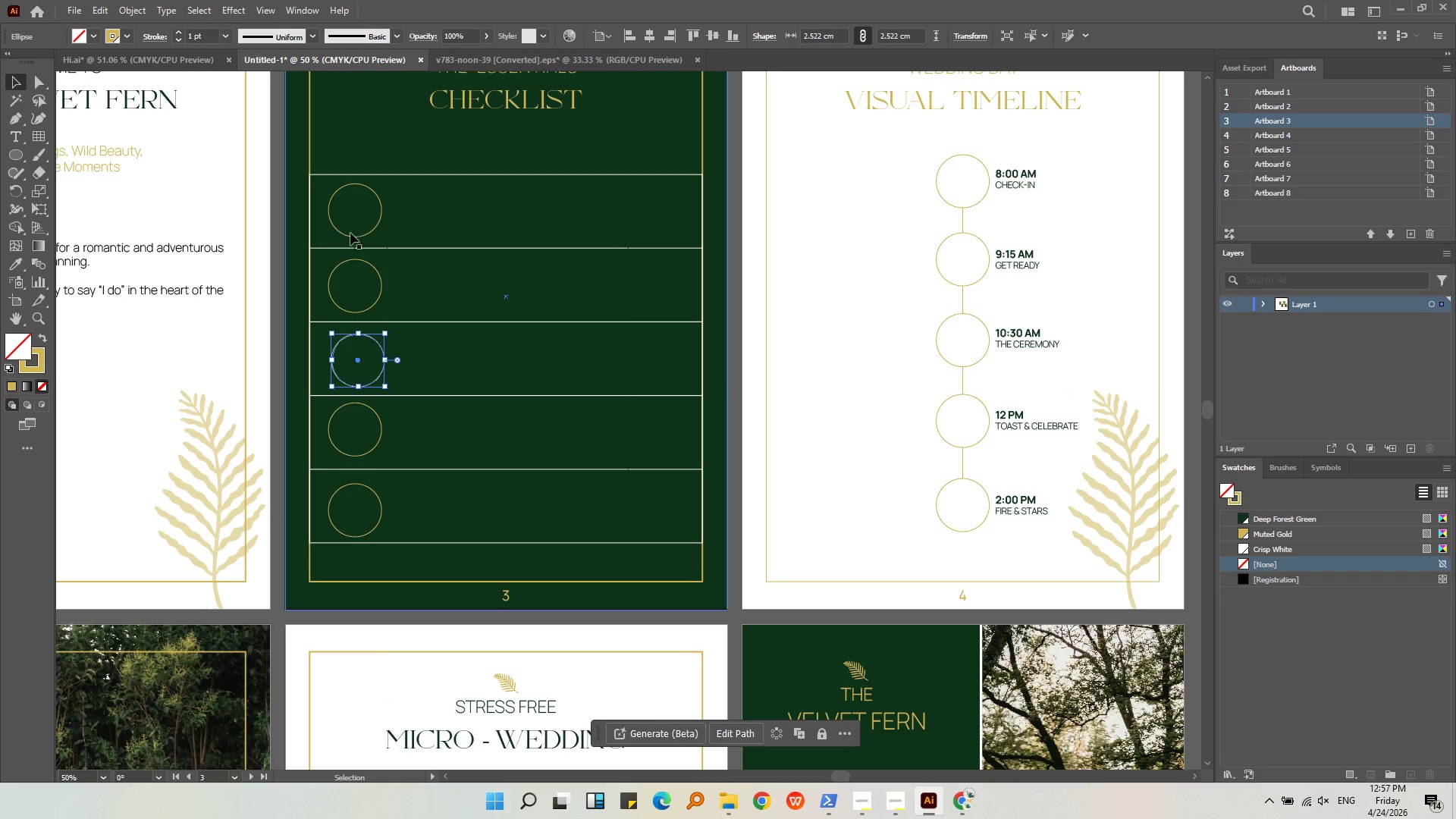 
hold_key(key=AltLeft, duration=1.69)
 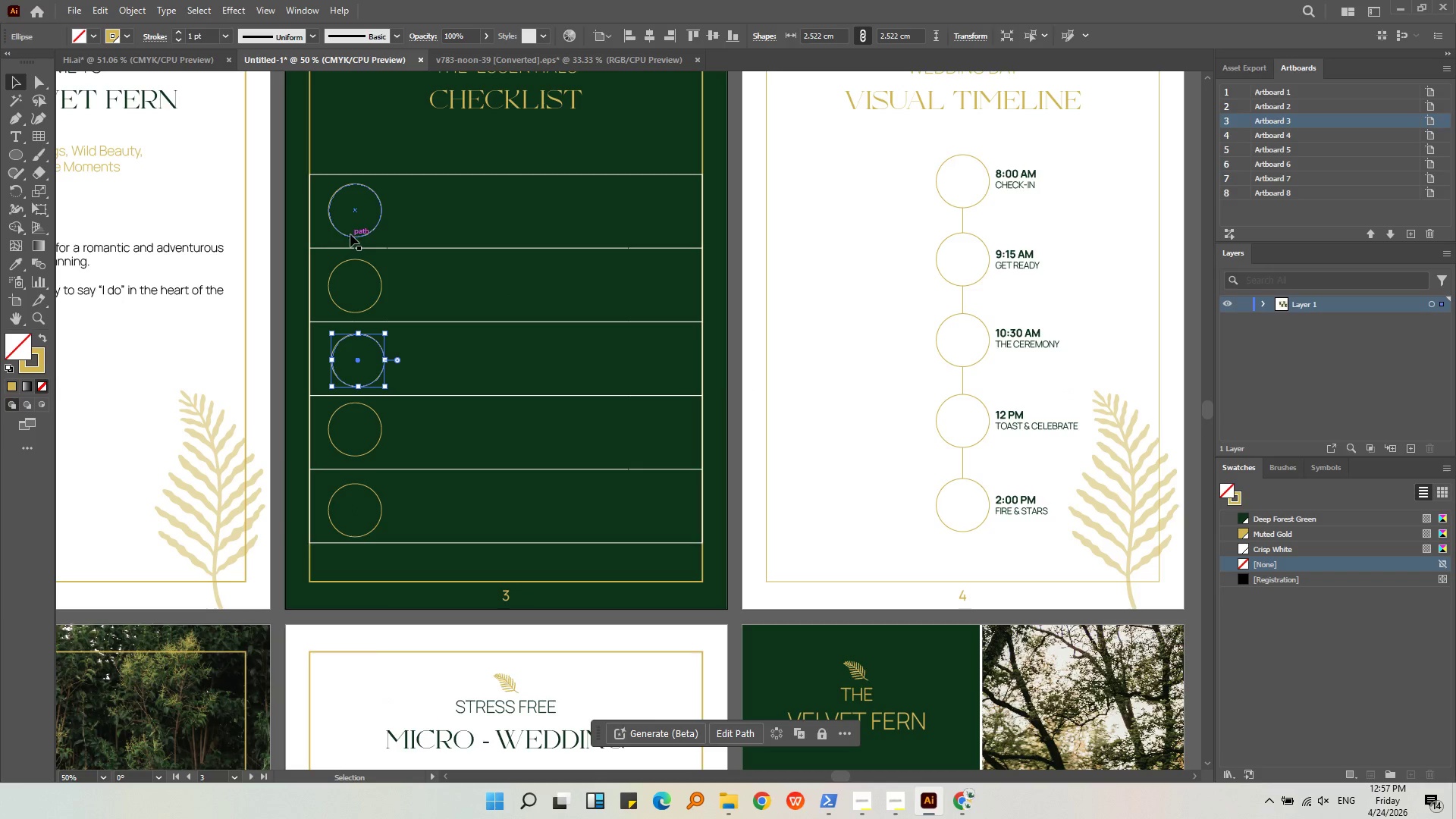 
left_click([351, 239])
 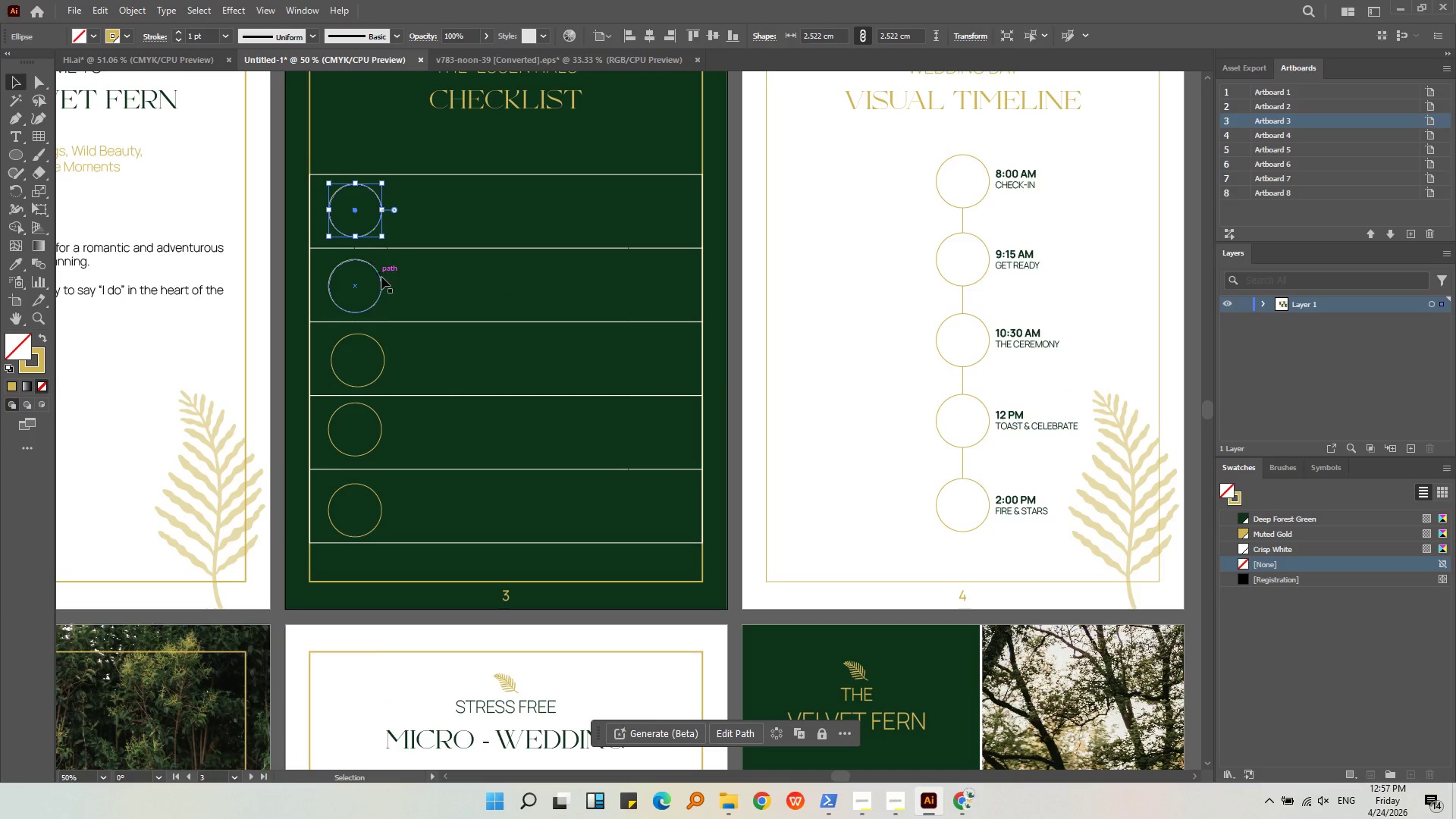 
hold_key(key=ShiftLeft, duration=0.38)
left_click([381, 289])
 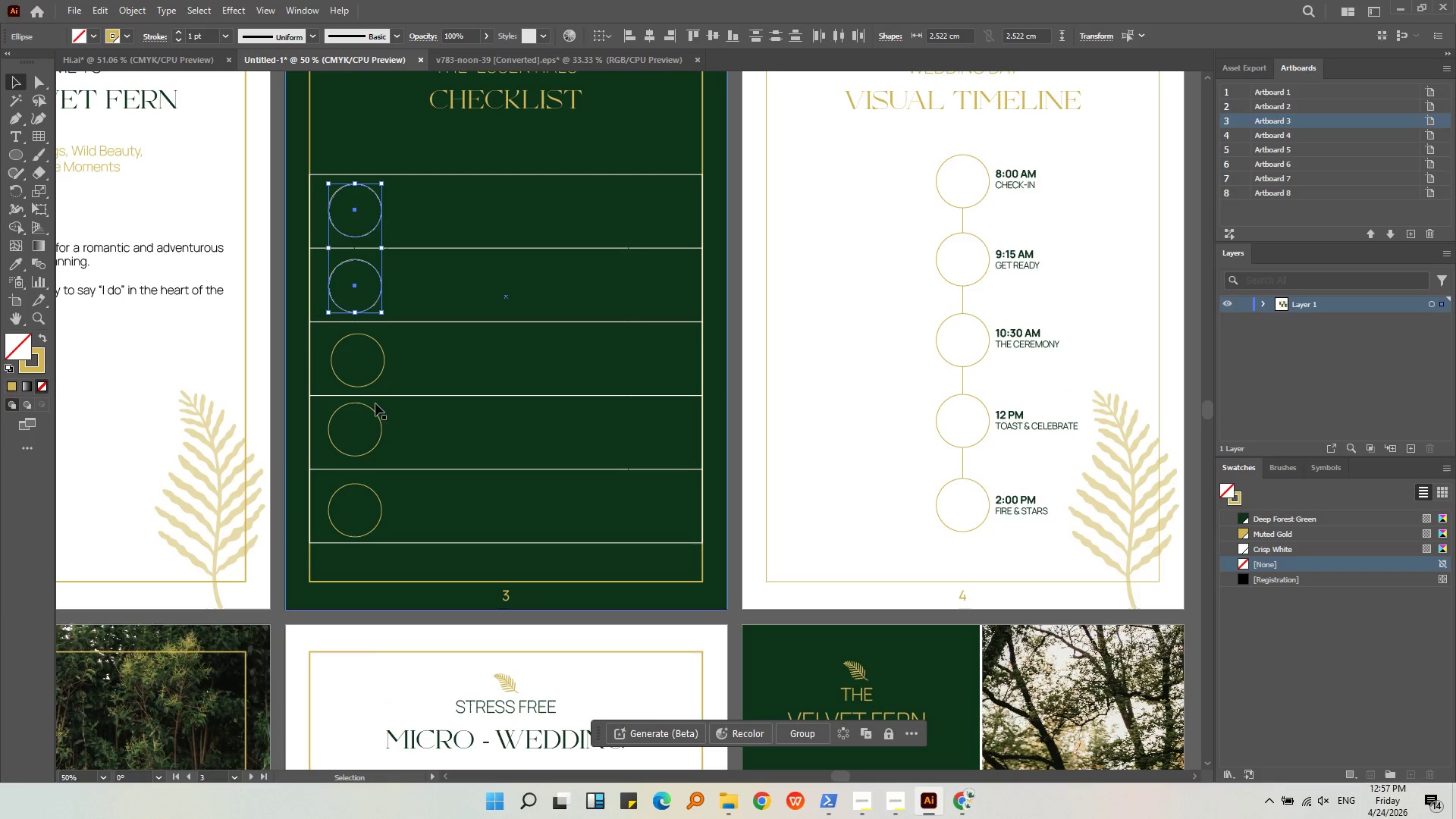 
hold_key(key=ShiftLeft, duration=0.55)
left_click([383, 372])
 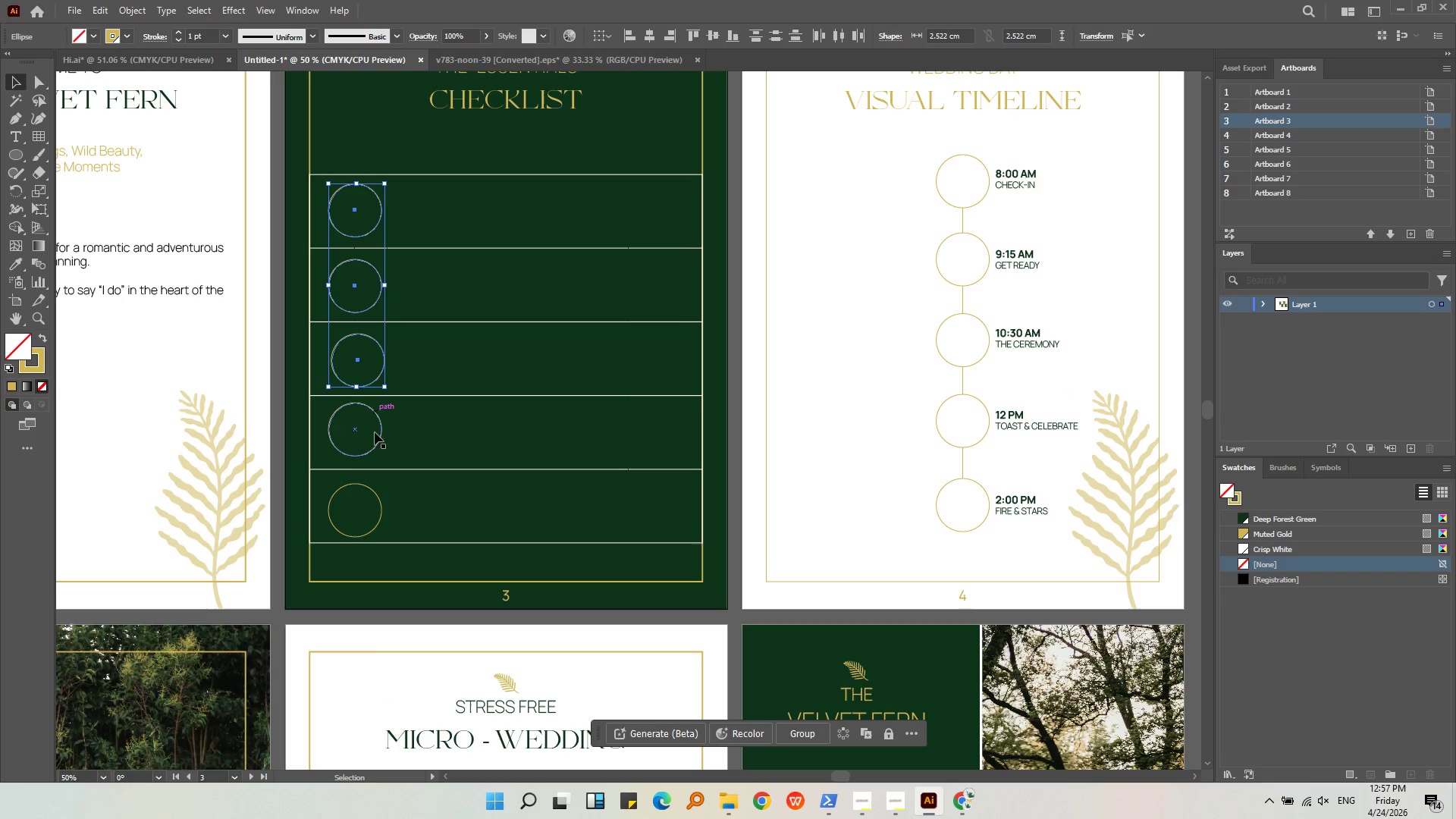 
hold_key(key=ShiftLeft, duration=0.53)
left_click([378, 444])
 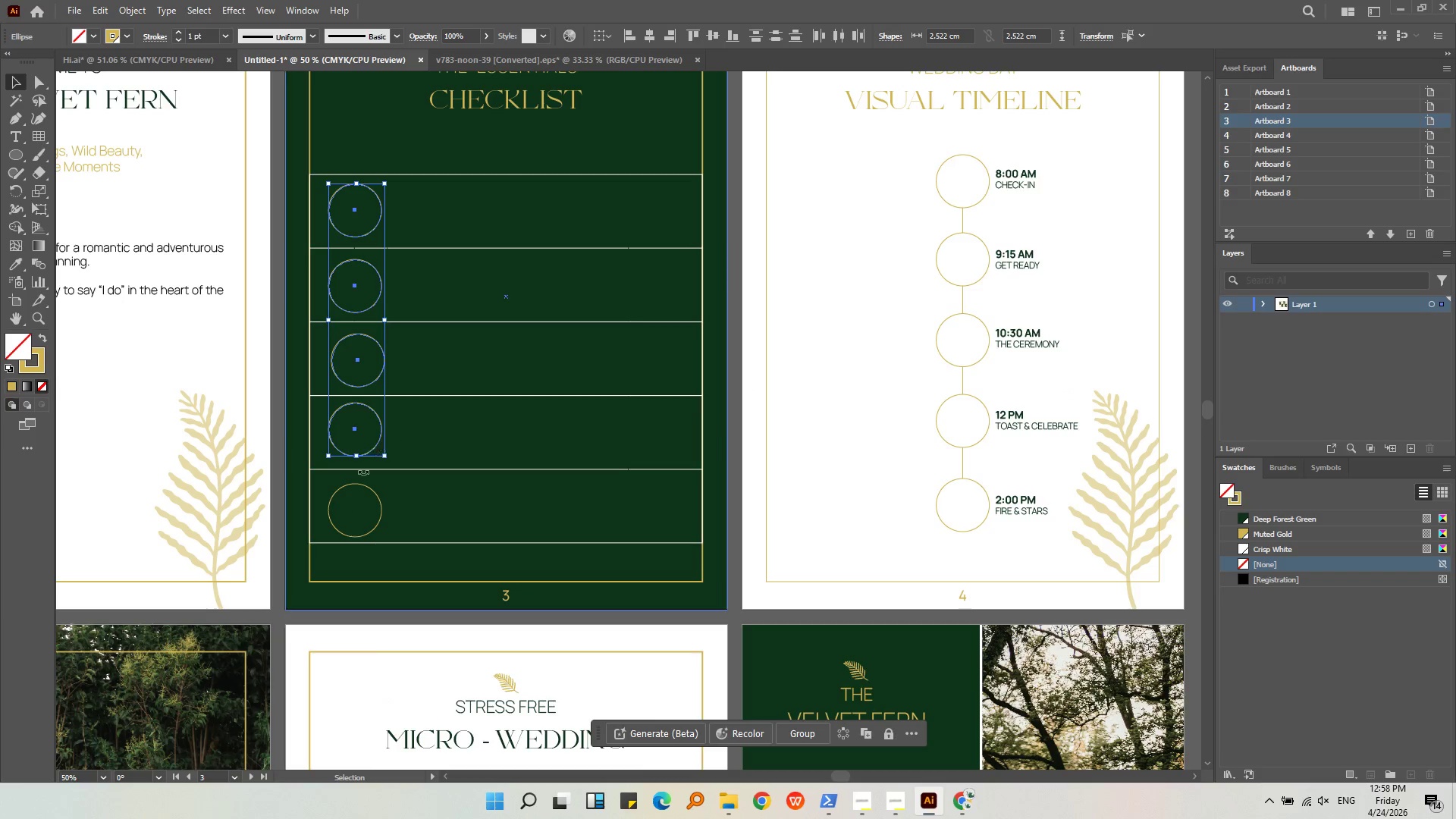 
hold_key(key=ShiftLeft, duration=0.59)
 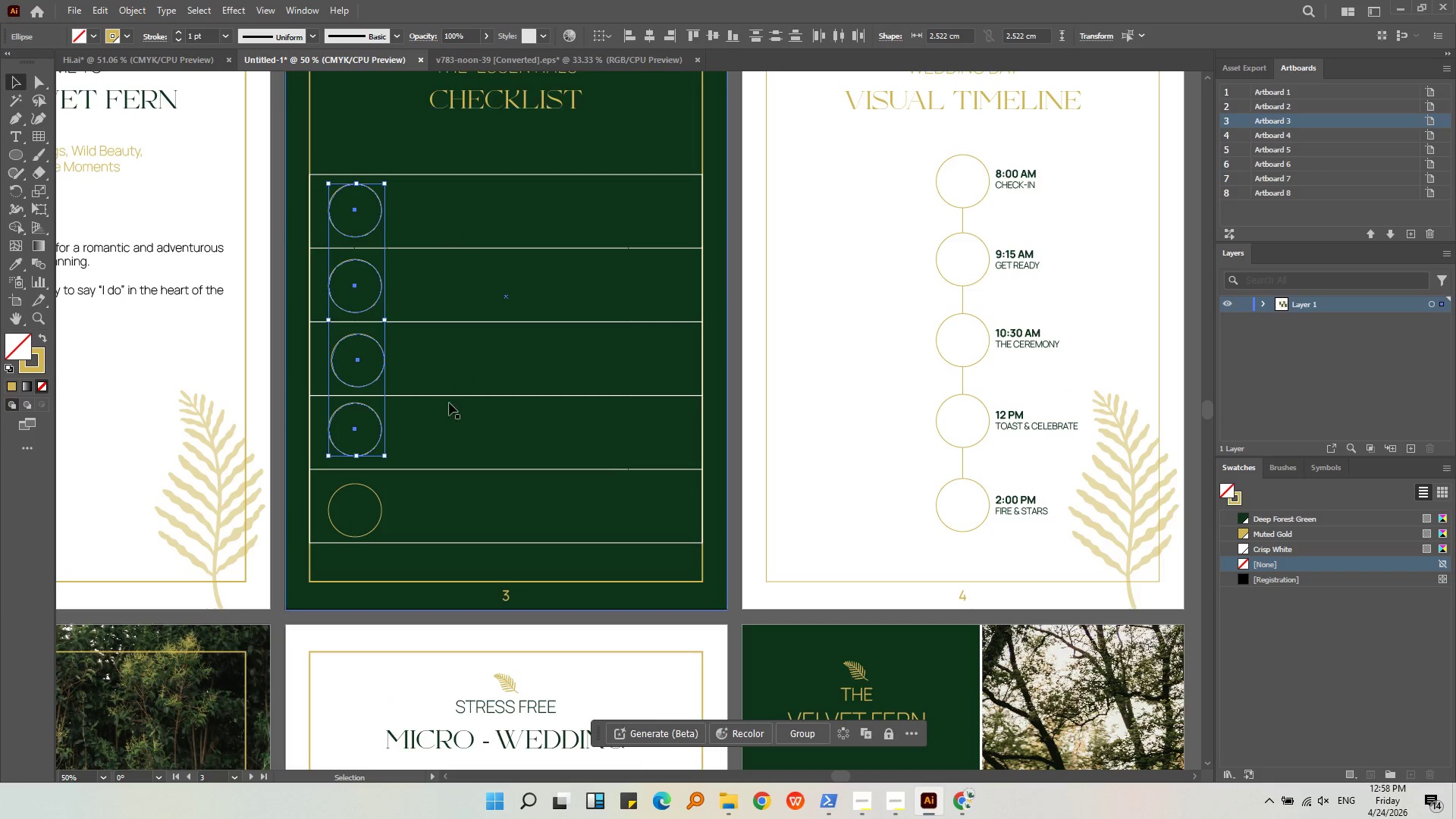 
hold_key(key=ShiftLeft, duration=0.67)
left_click([381, 501])
 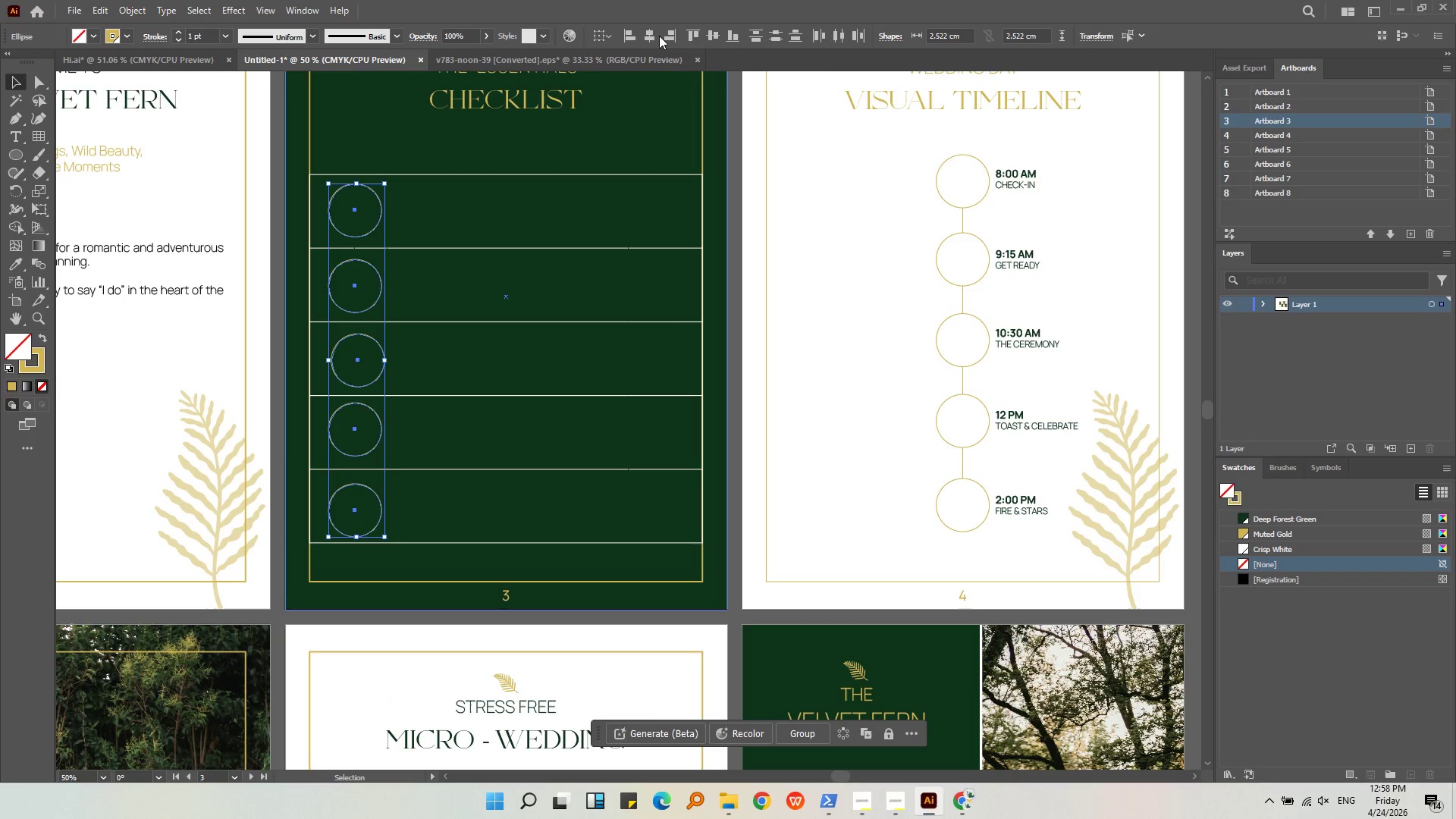 
double_click([654, 35])
 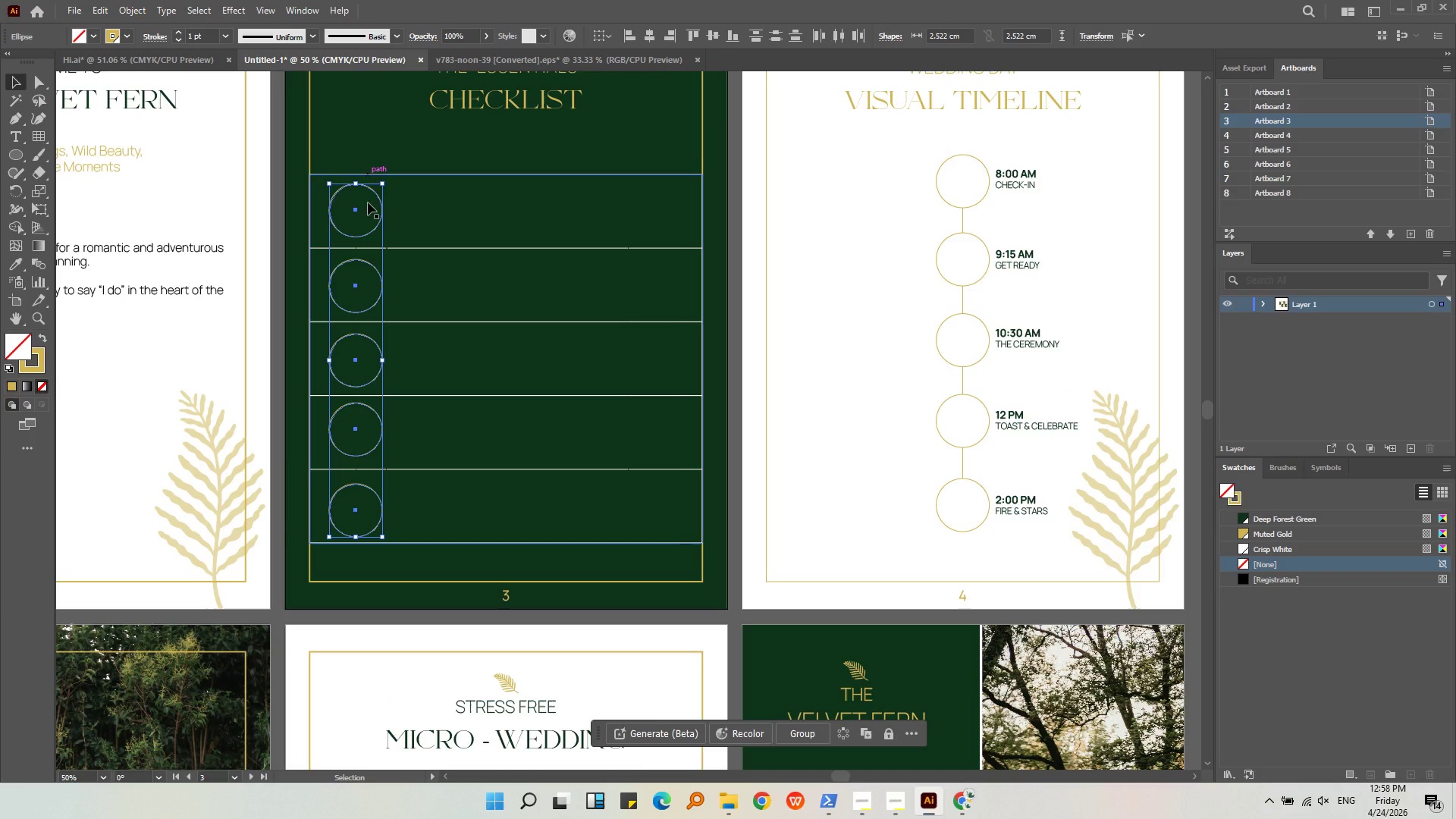 
hold_key(key=ShiftLeft, duration=0.77)
left_click_drag(start_coordinate=[382, 180], to_coordinate=[403, 158])
 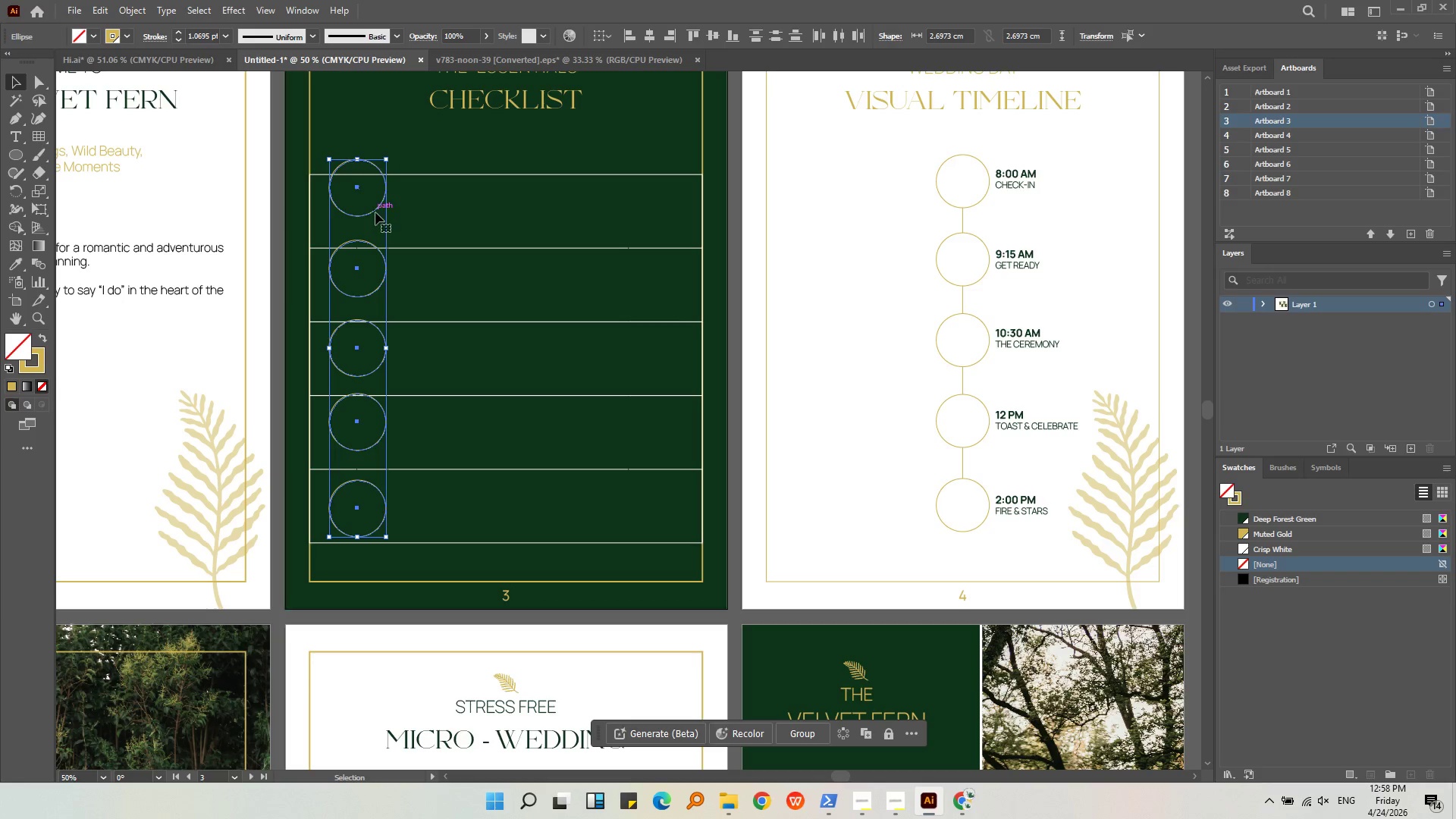 
left_click_drag(start_coordinate=[375, 211], to_coordinate=[378, 234])
 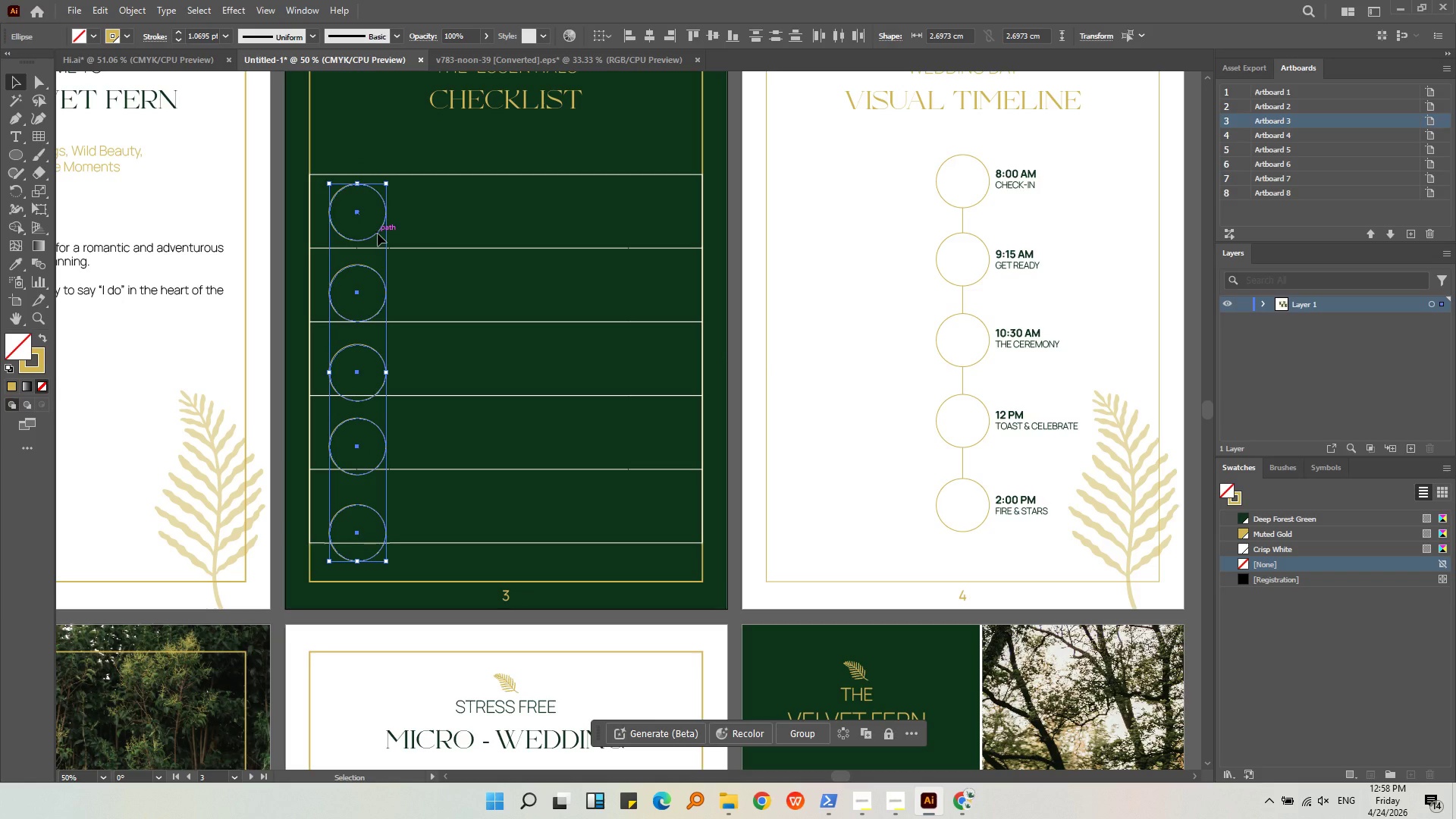 
hold_key(key=ShiftLeft, duration=1.16)
 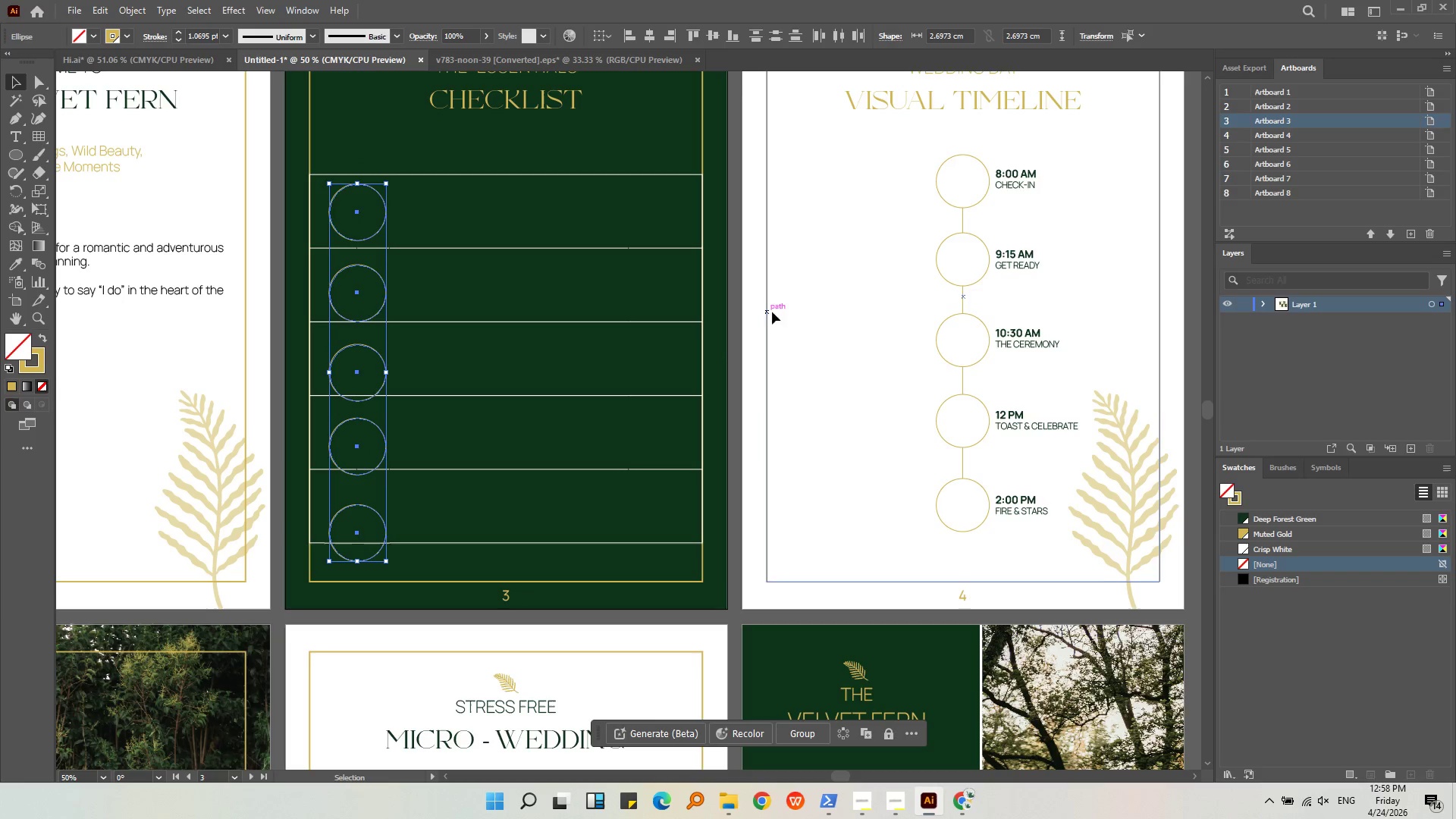 
left_click([817, 315])
 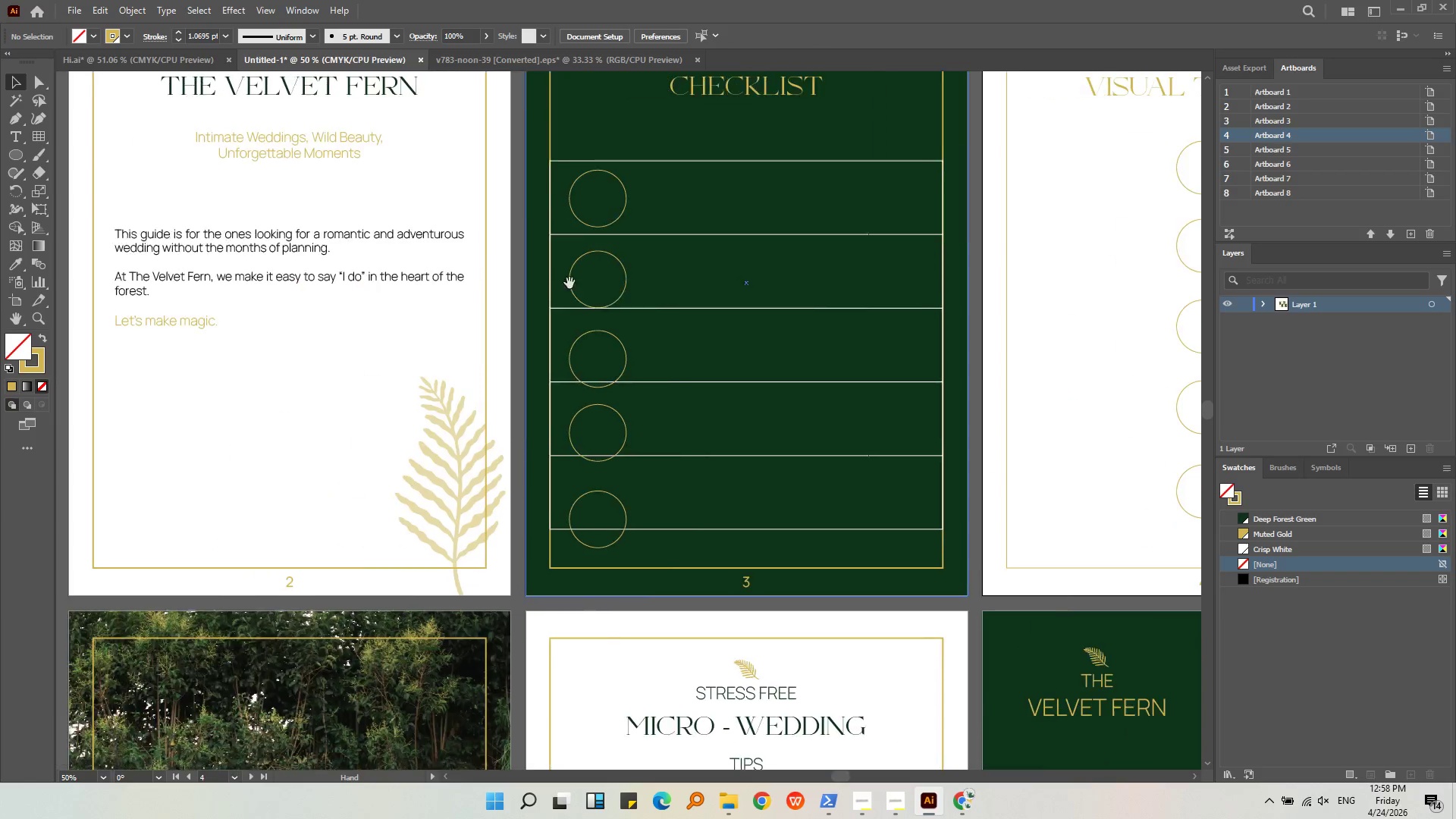 
key(Alt+AltLeft)
 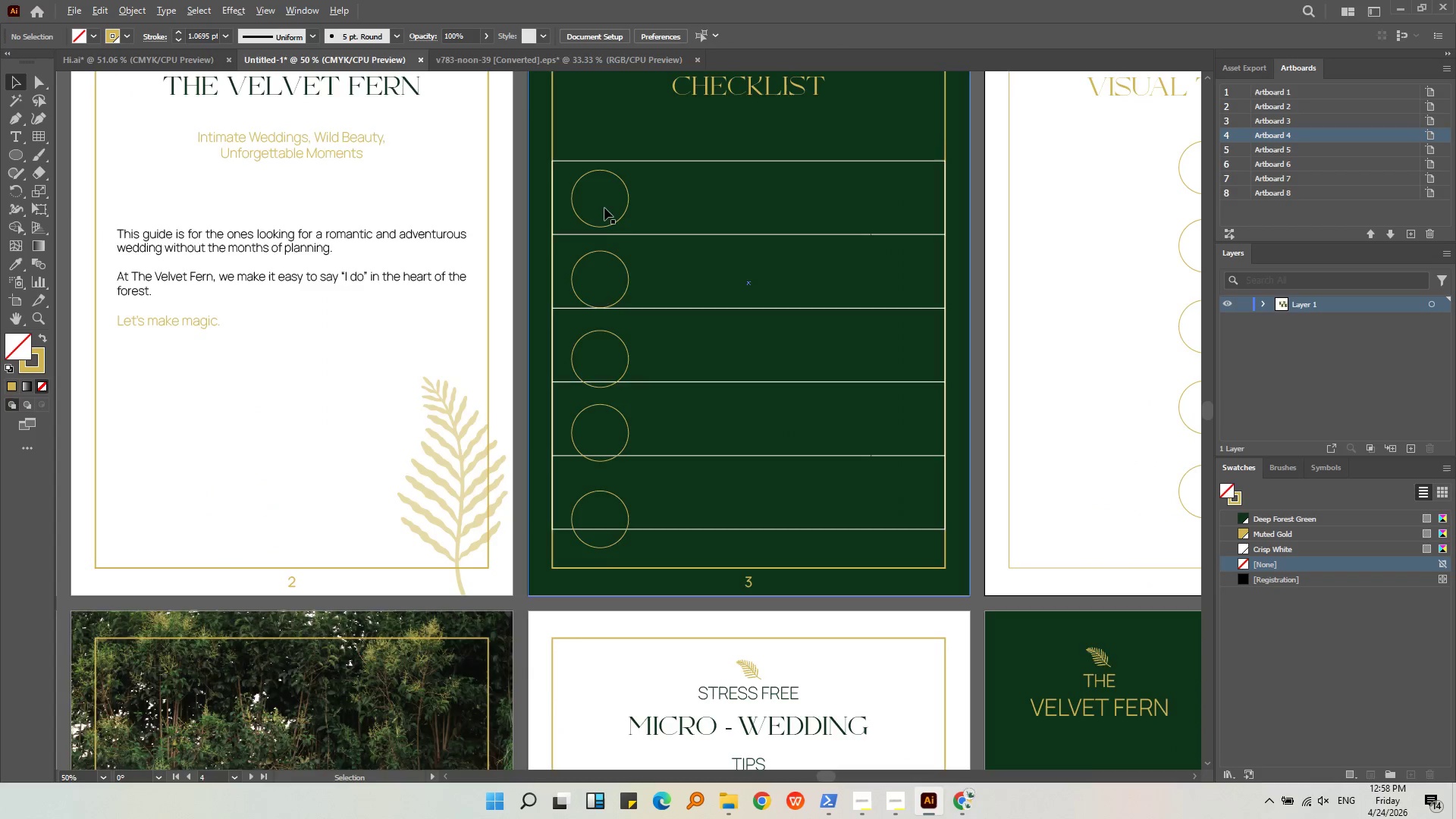 
scroll: coordinate [605, 206], scroll_direction: up, amount: 3.0
 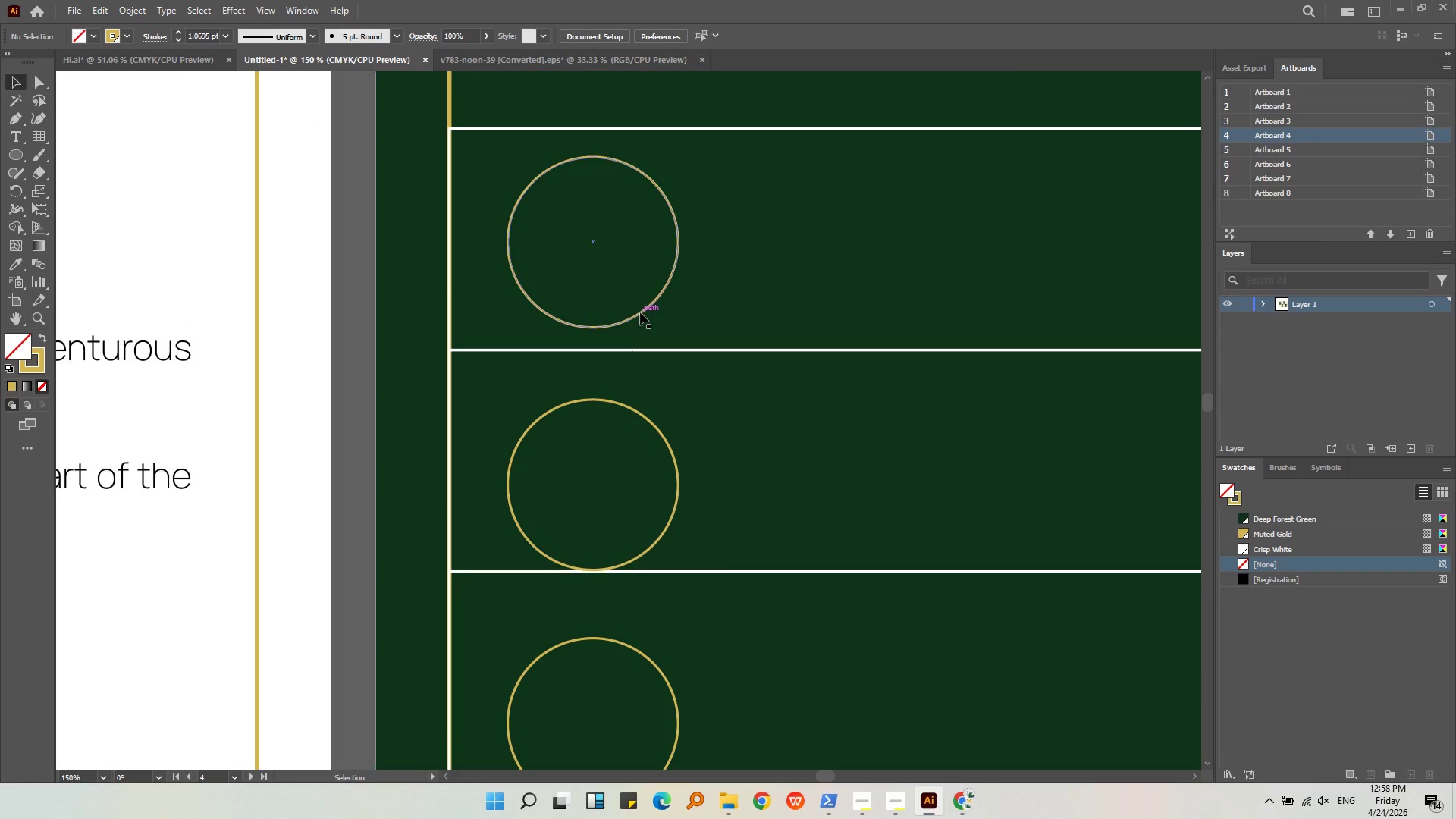 
left_click([641, 312])
 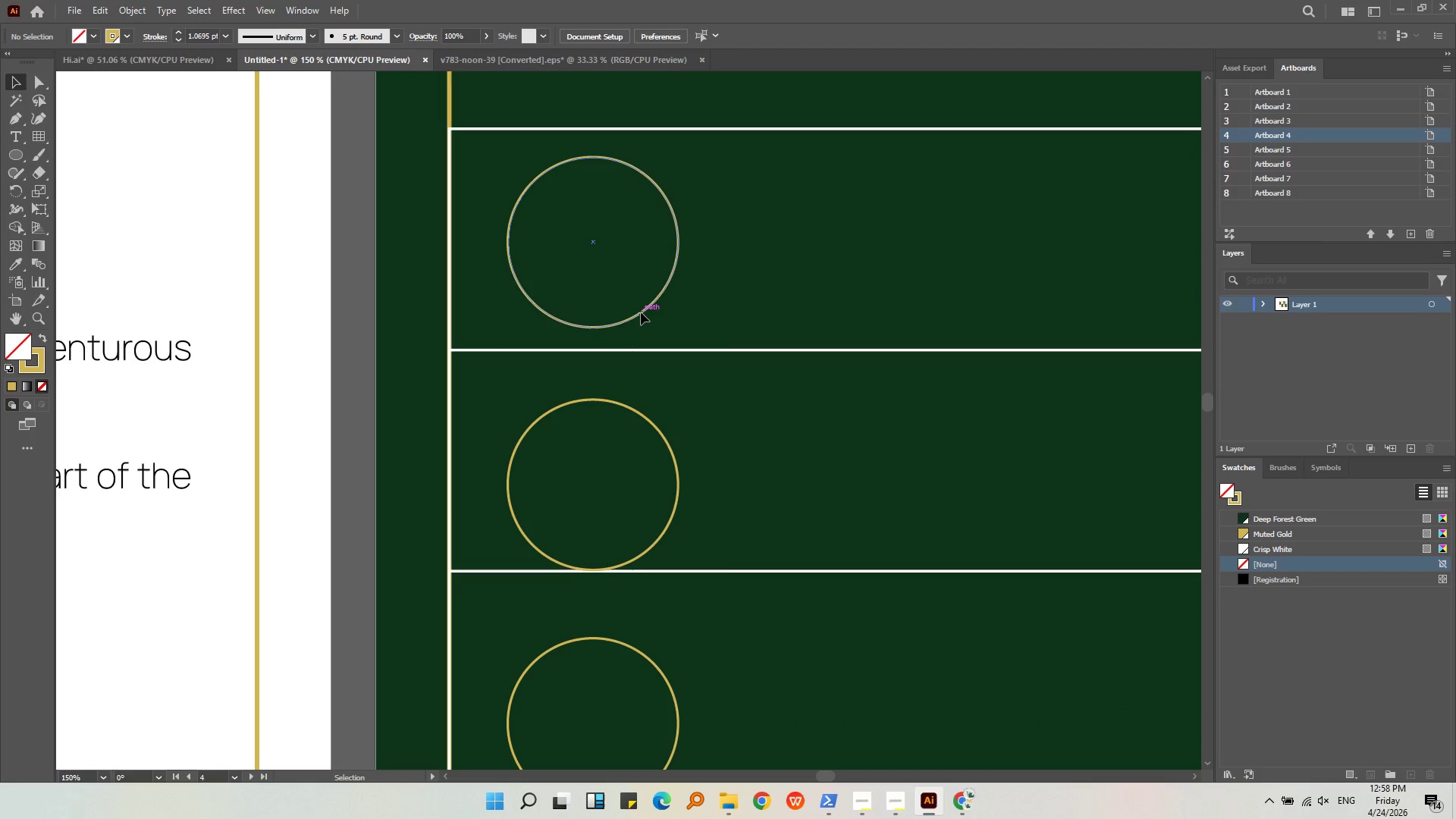 
key(Shift+ShiftLeft)
 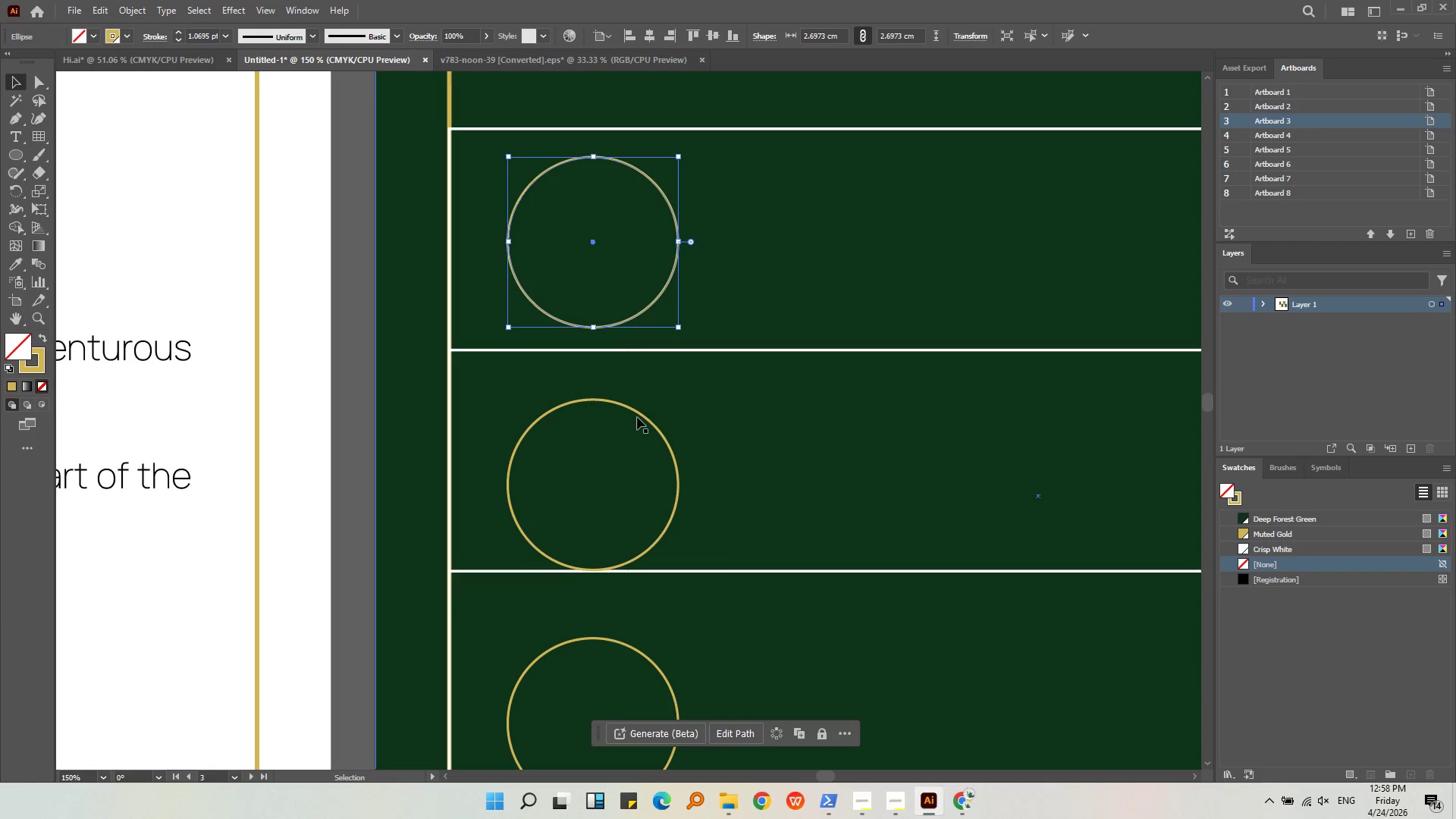 
left_click_drag(start_coordinate=[638, 415], to_coordinate=[639, 397])
 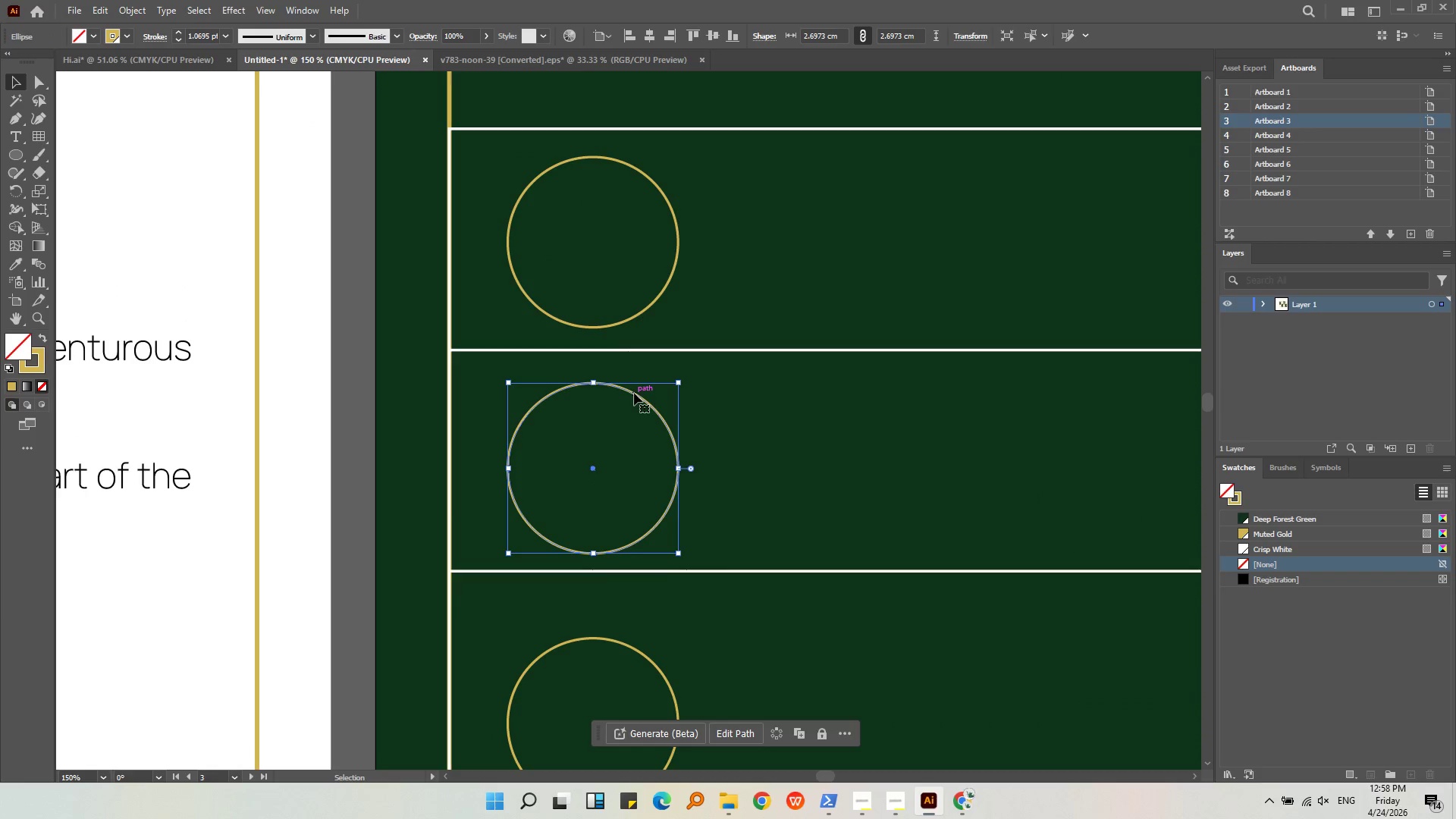 
hold_key(key=ShiftLeft, duration=0.42)
 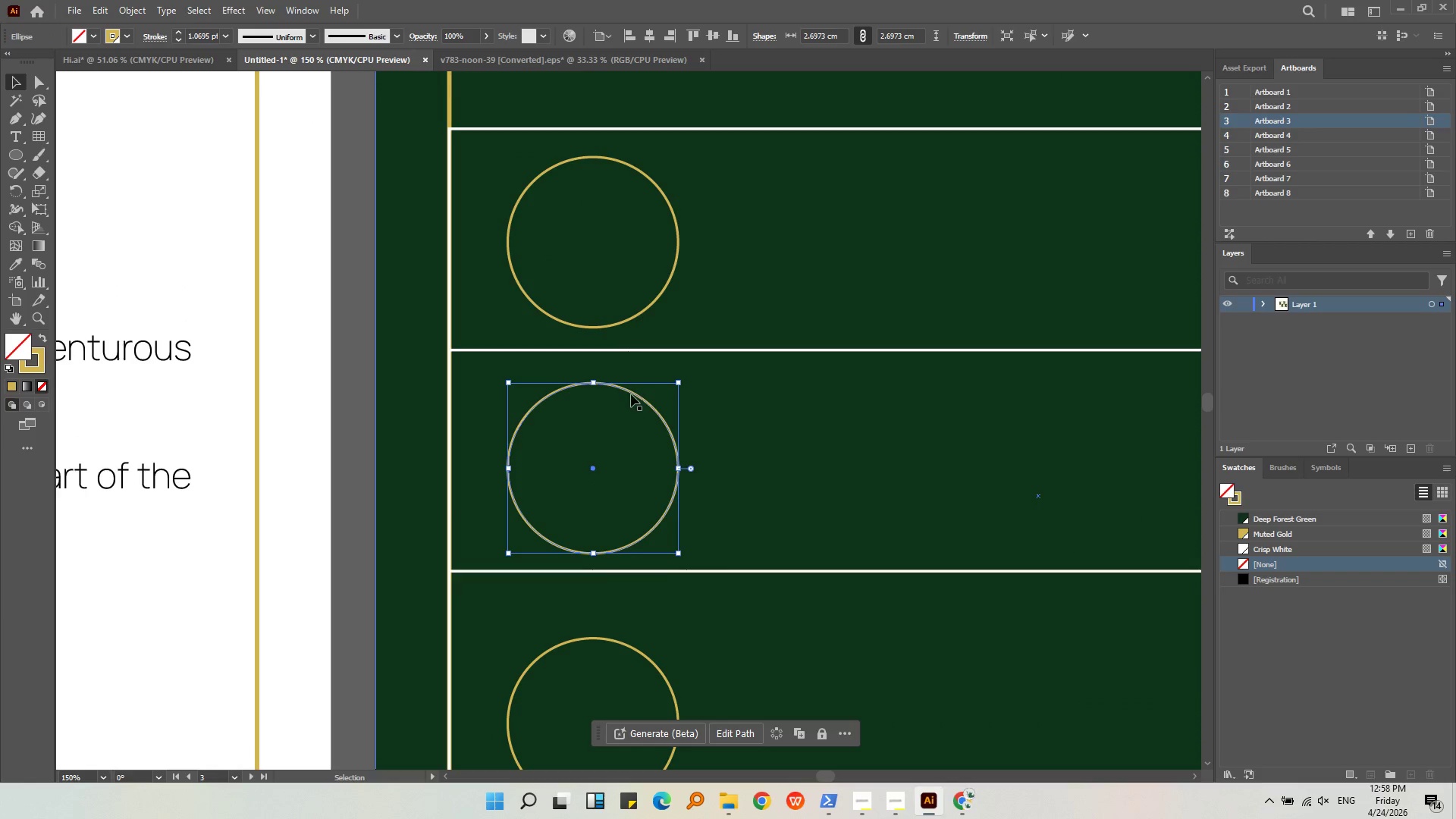 
left_click_drag(start_coordinate=[632, 392], to_coordinate=[632, 388])
 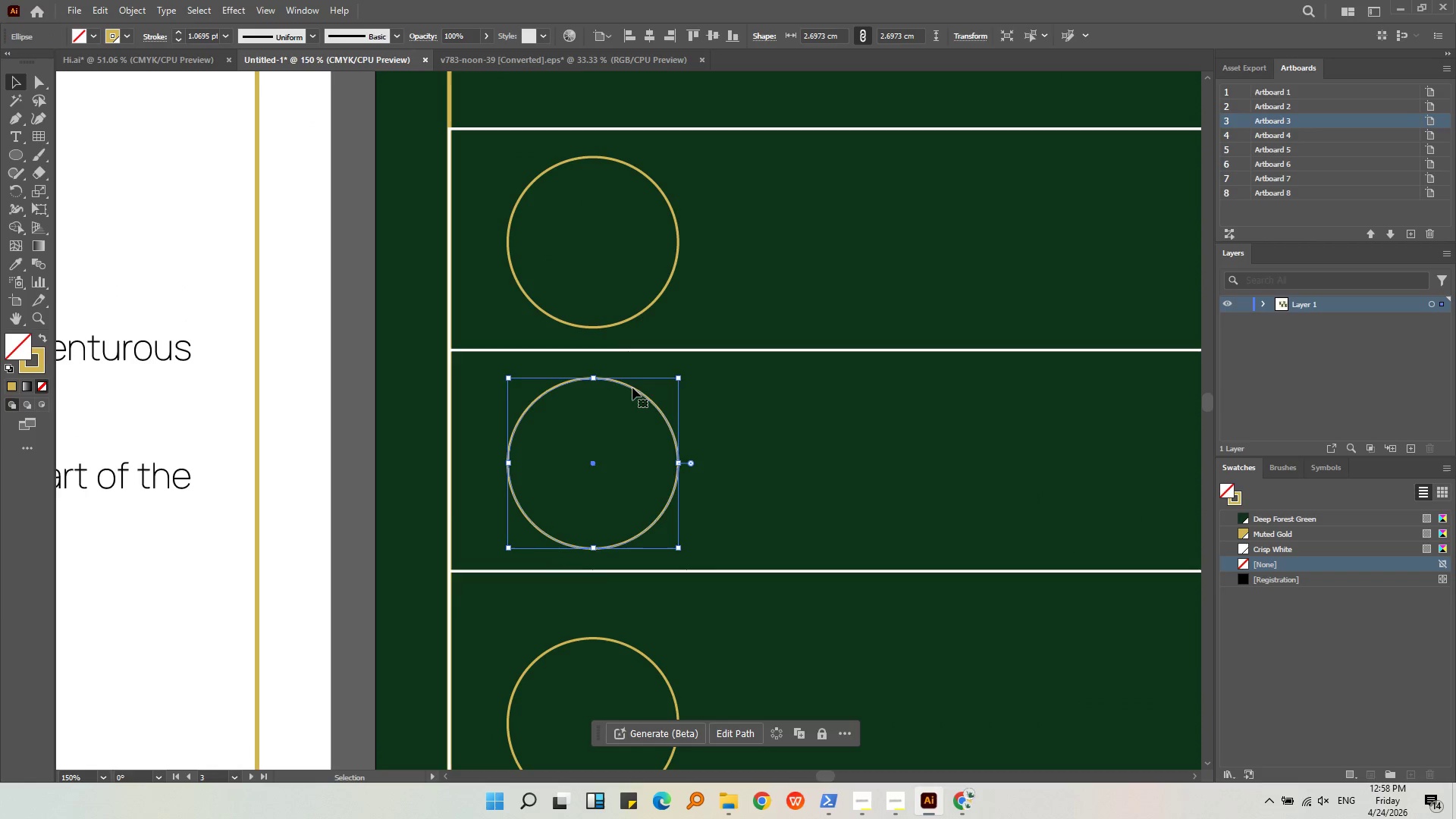 
key(Alt+AltLeft)
 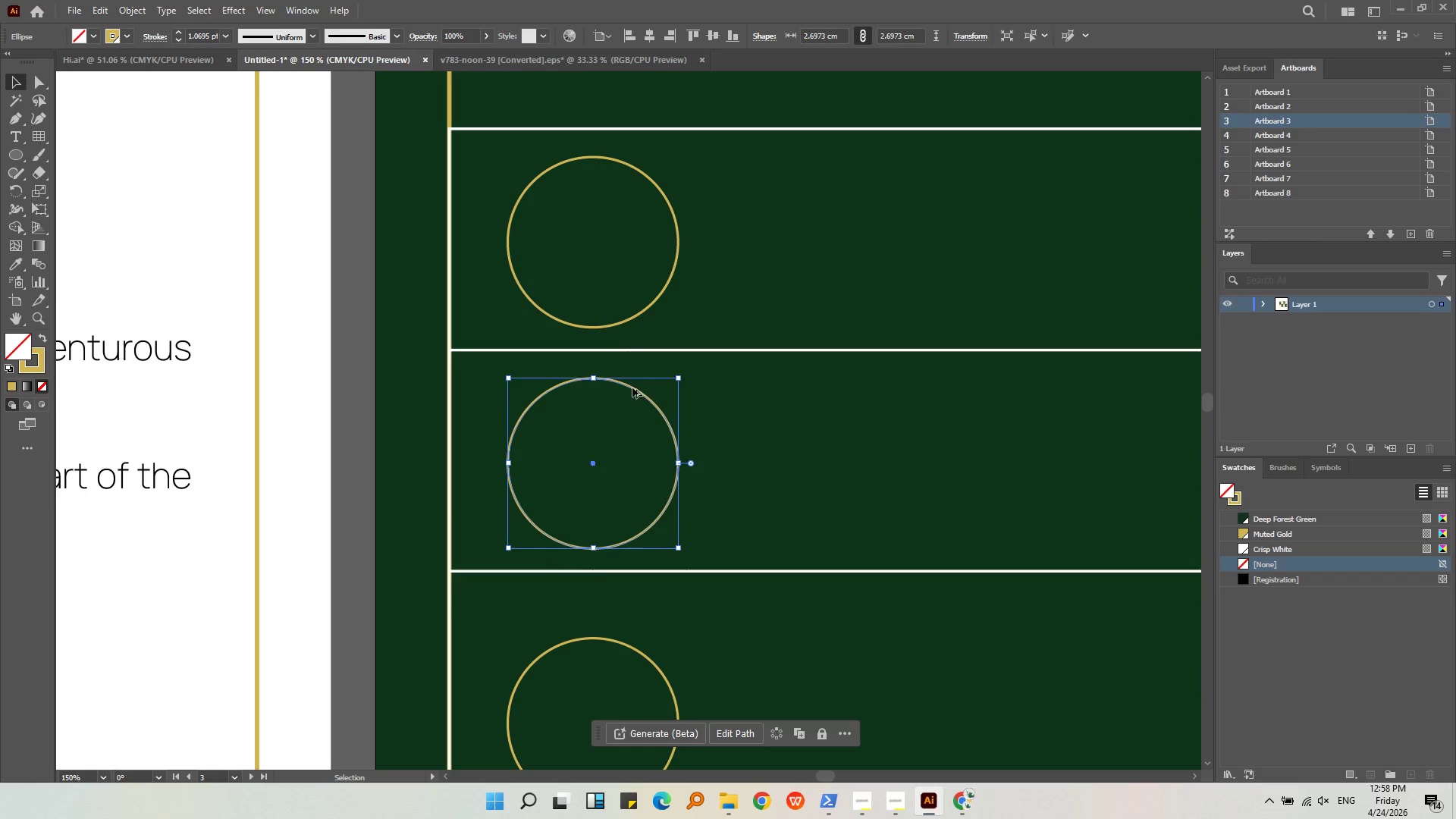 
scroll: coordinate [632, 388], scroll_direction: down, amount: 2.0
 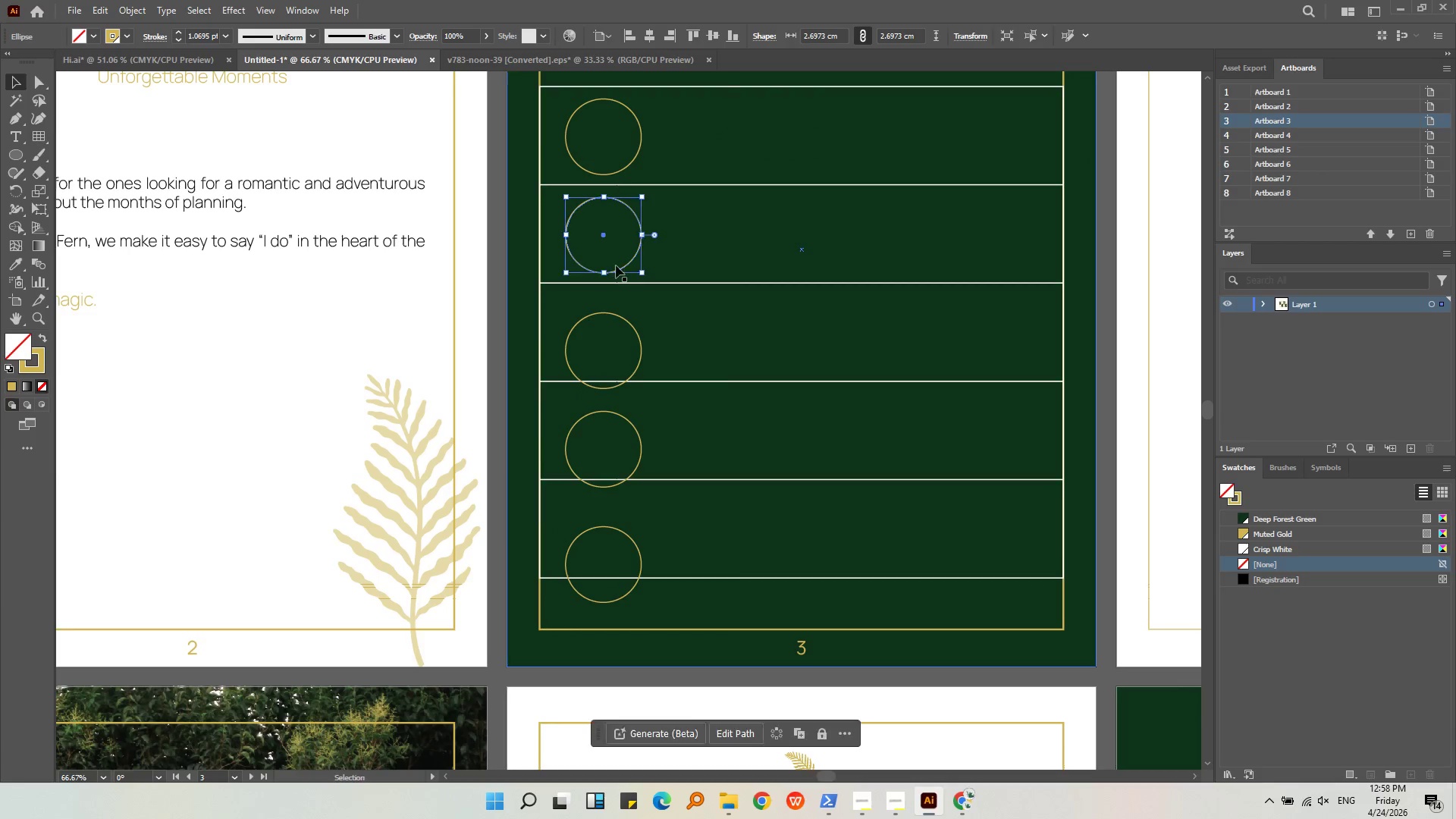 
key(Alt+AltLeft)
 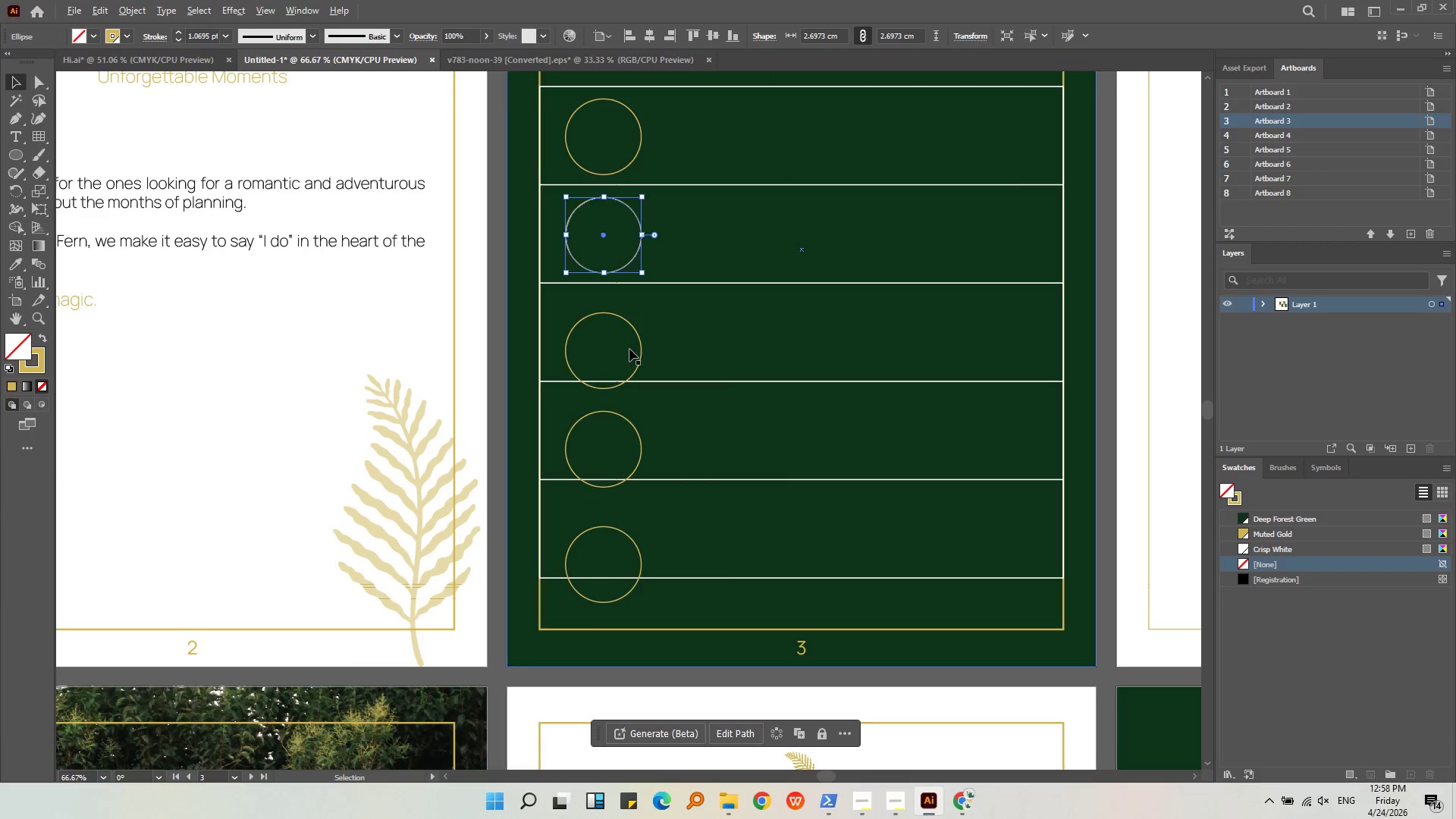 
scroll: coordinate [628, 349], scroll_direction: up, amount: 2.0
 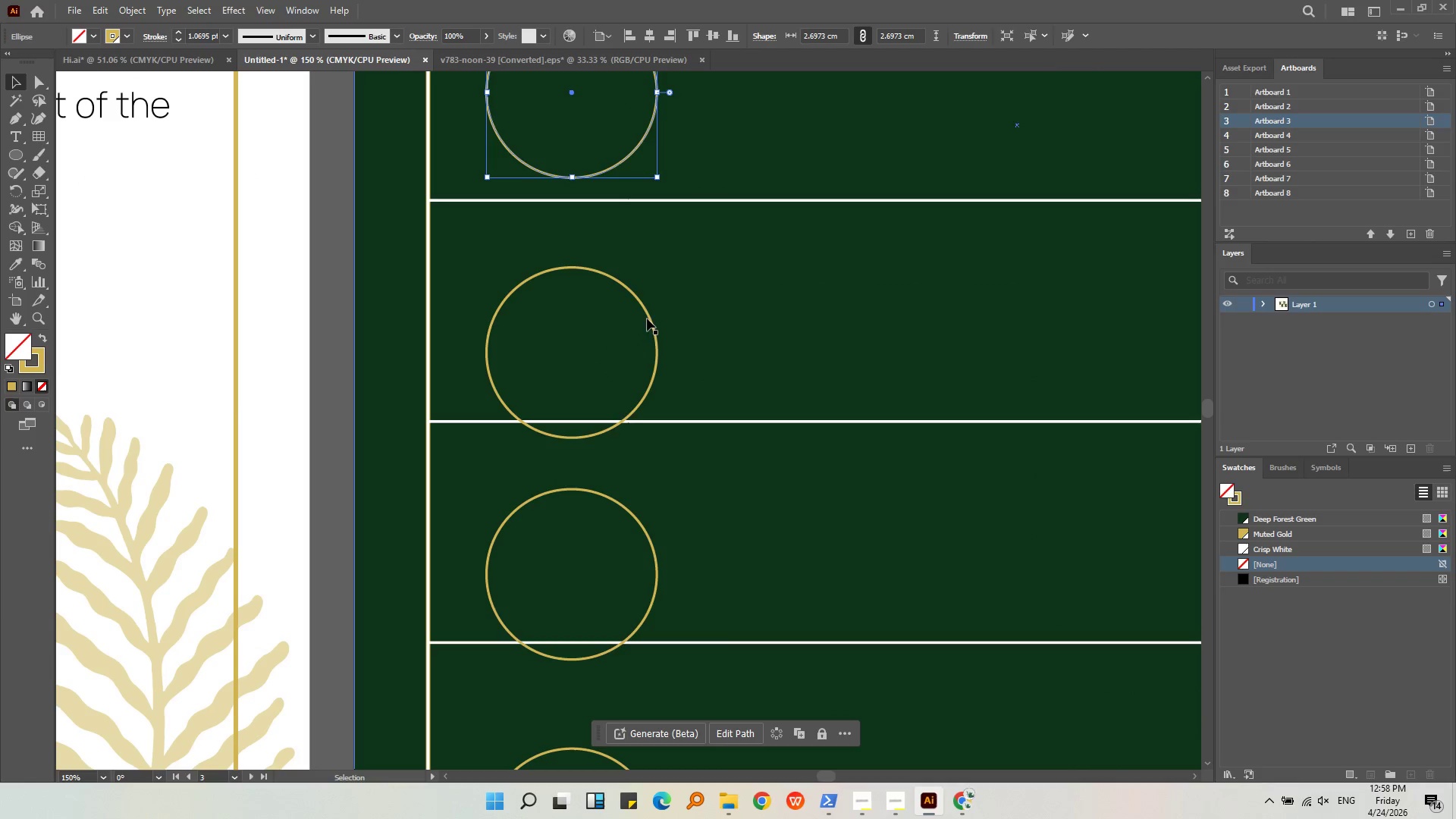 
left_click_drag(start_coordinate=[649, 318], to_coordinate=[650, 283])
 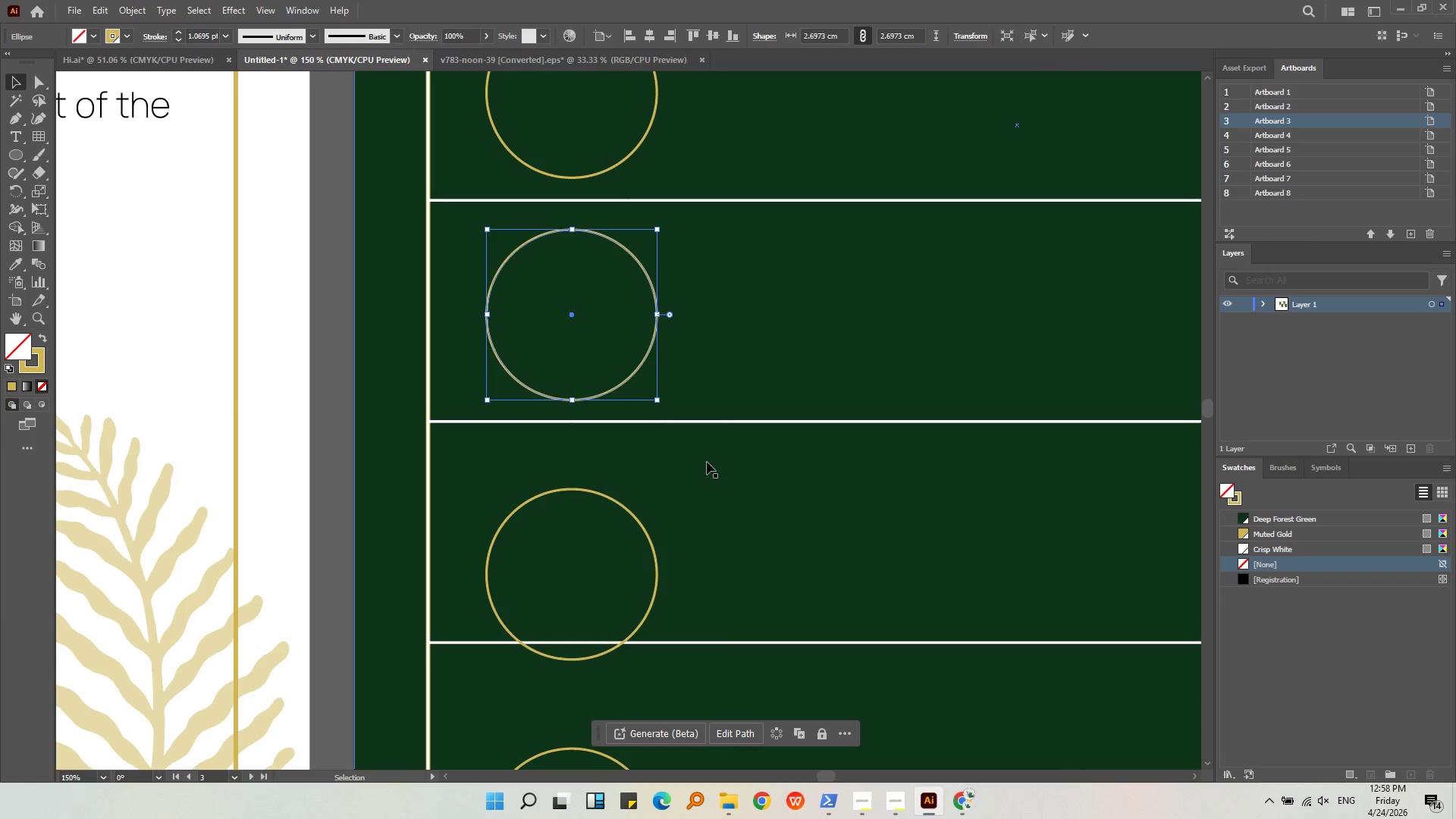 
hold_key(key=ShiftLeft, duration=7.8)
double_click([645, 267])
 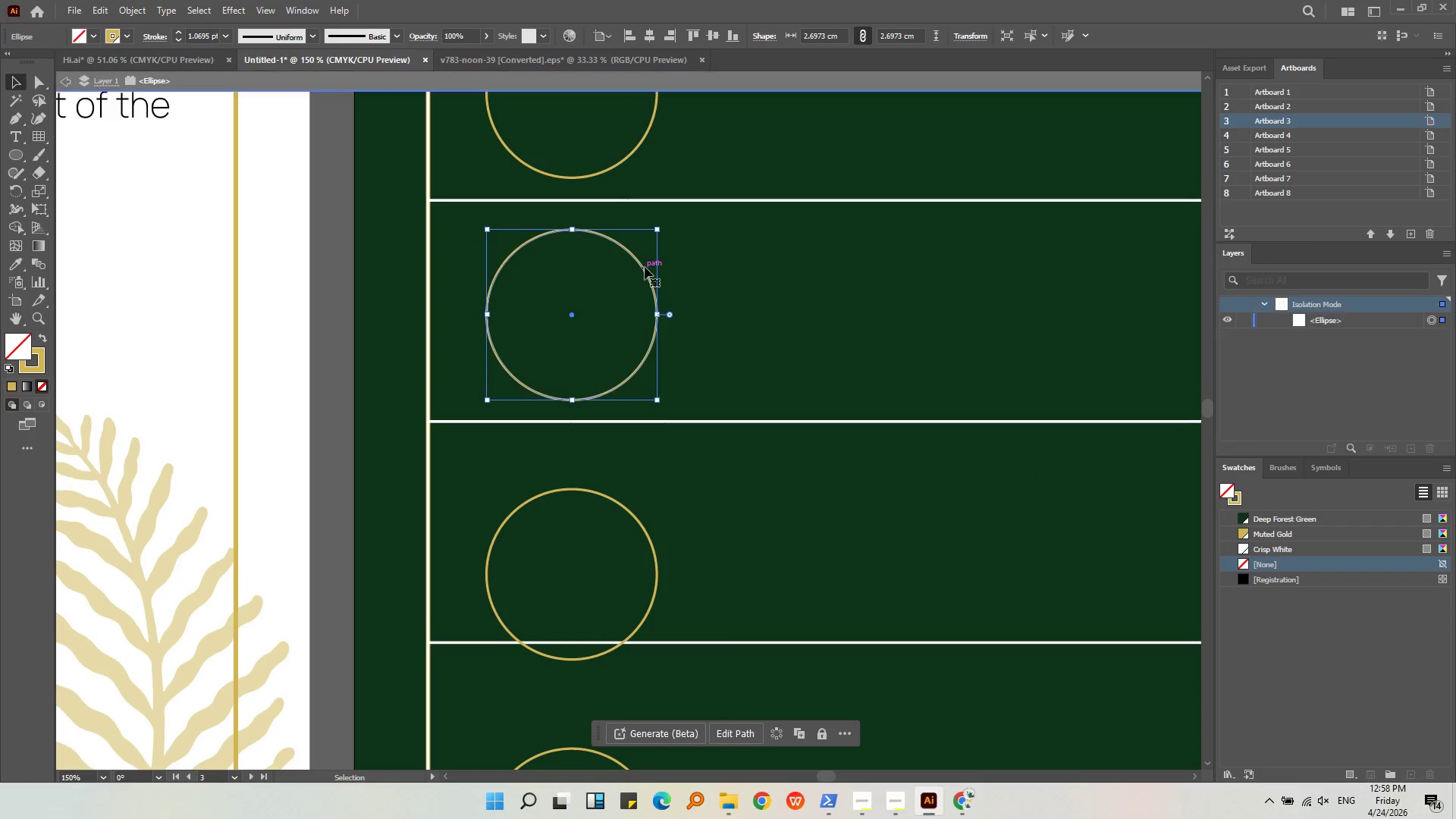 
triple_click([645, 267])
 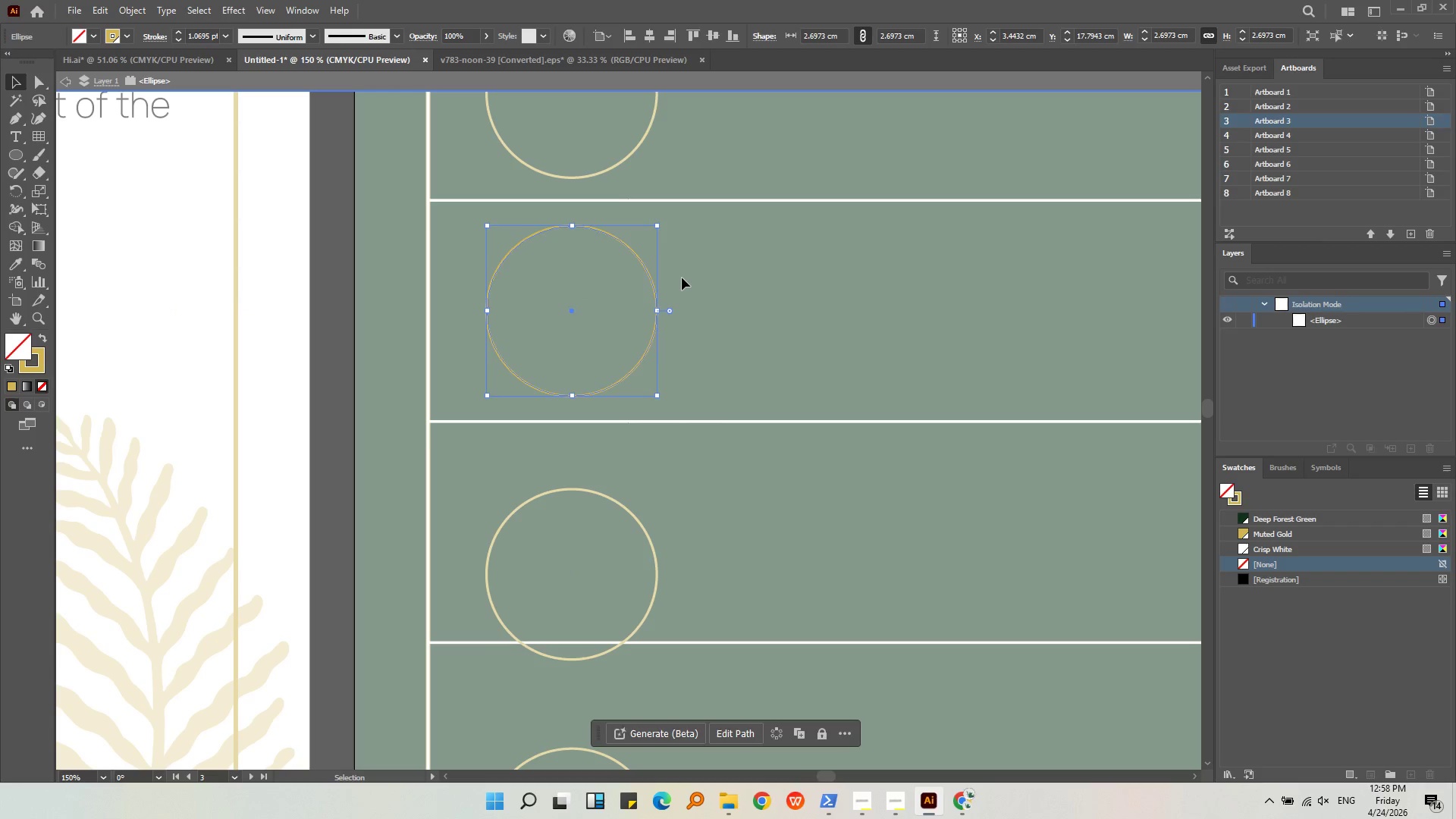 
double_click([682, 278])
 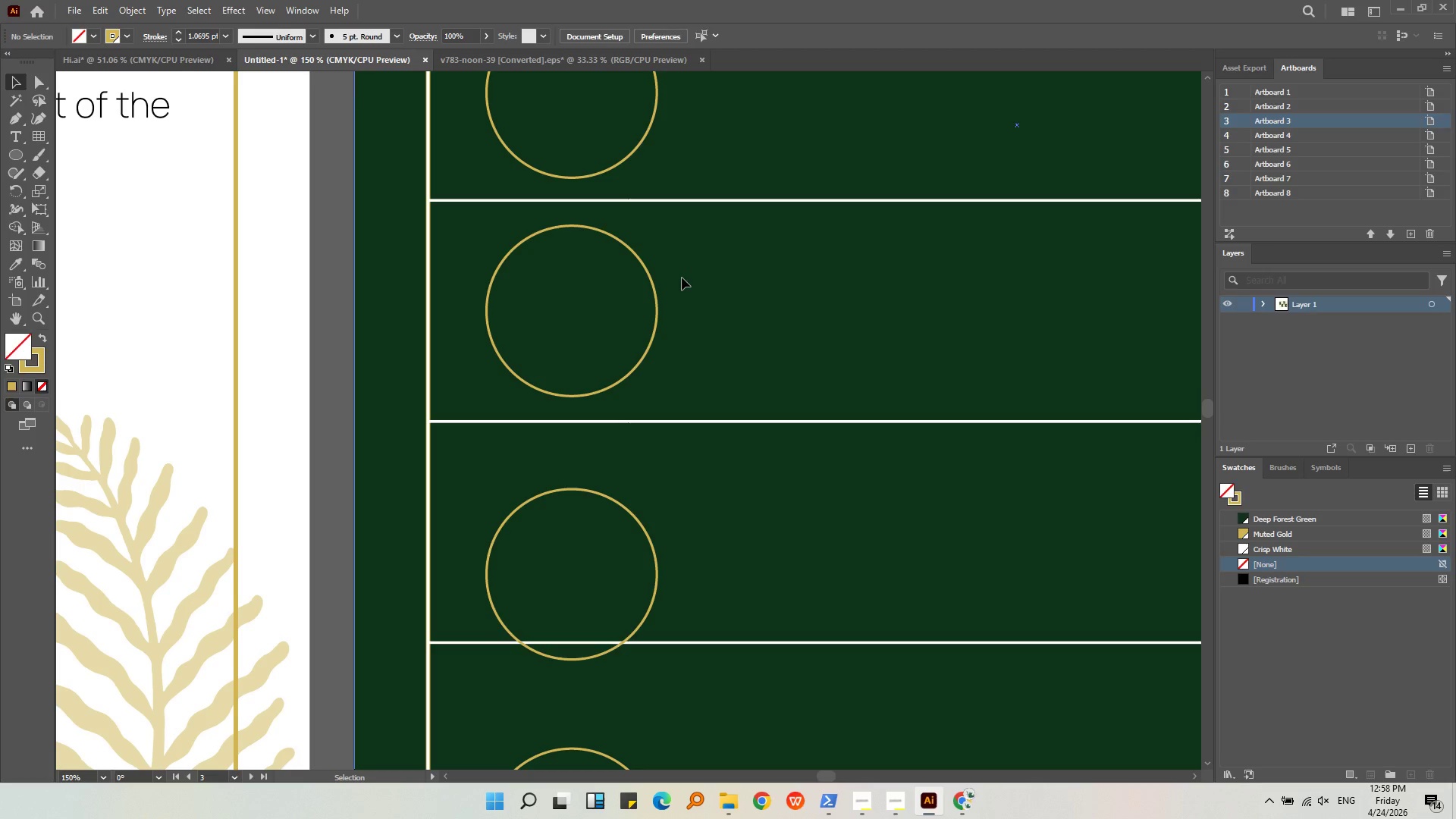 
triple_click([682, 278])
 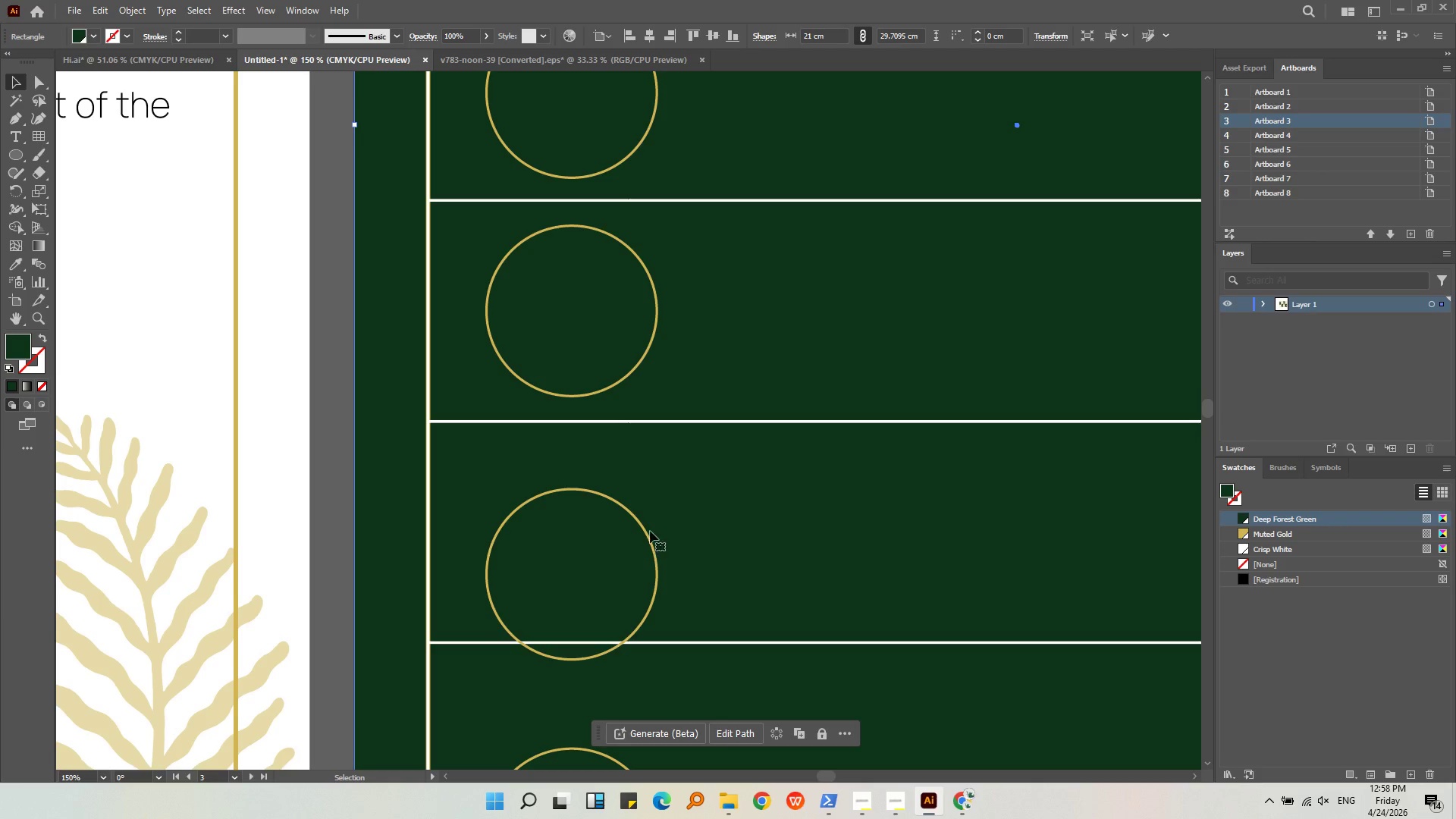 
left_click([650, 531])
 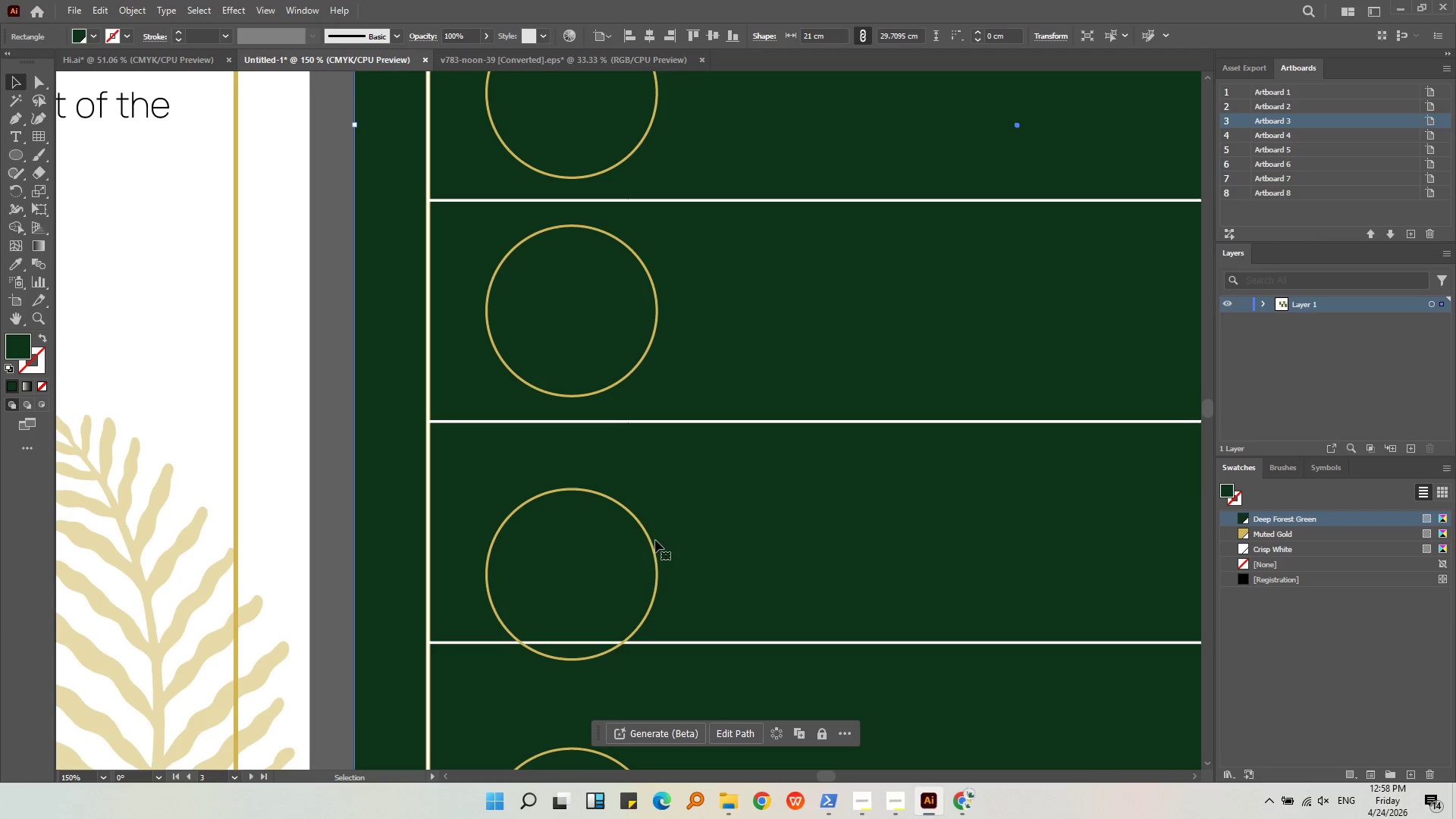 
double_click([654, 545])
 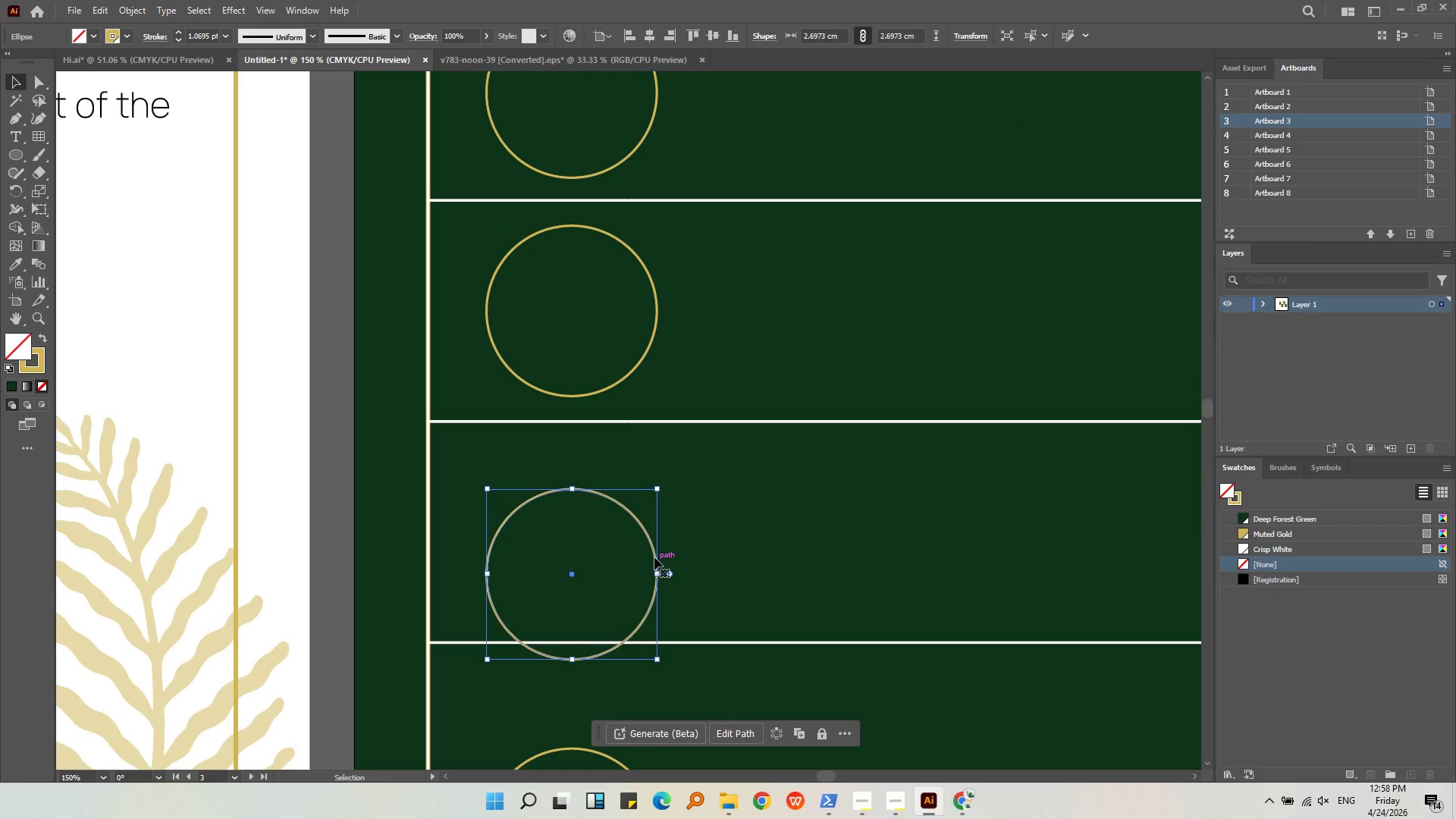 
left_click_drag(start_coordinate=[654, 557], to_coordinate=[653, 537])
 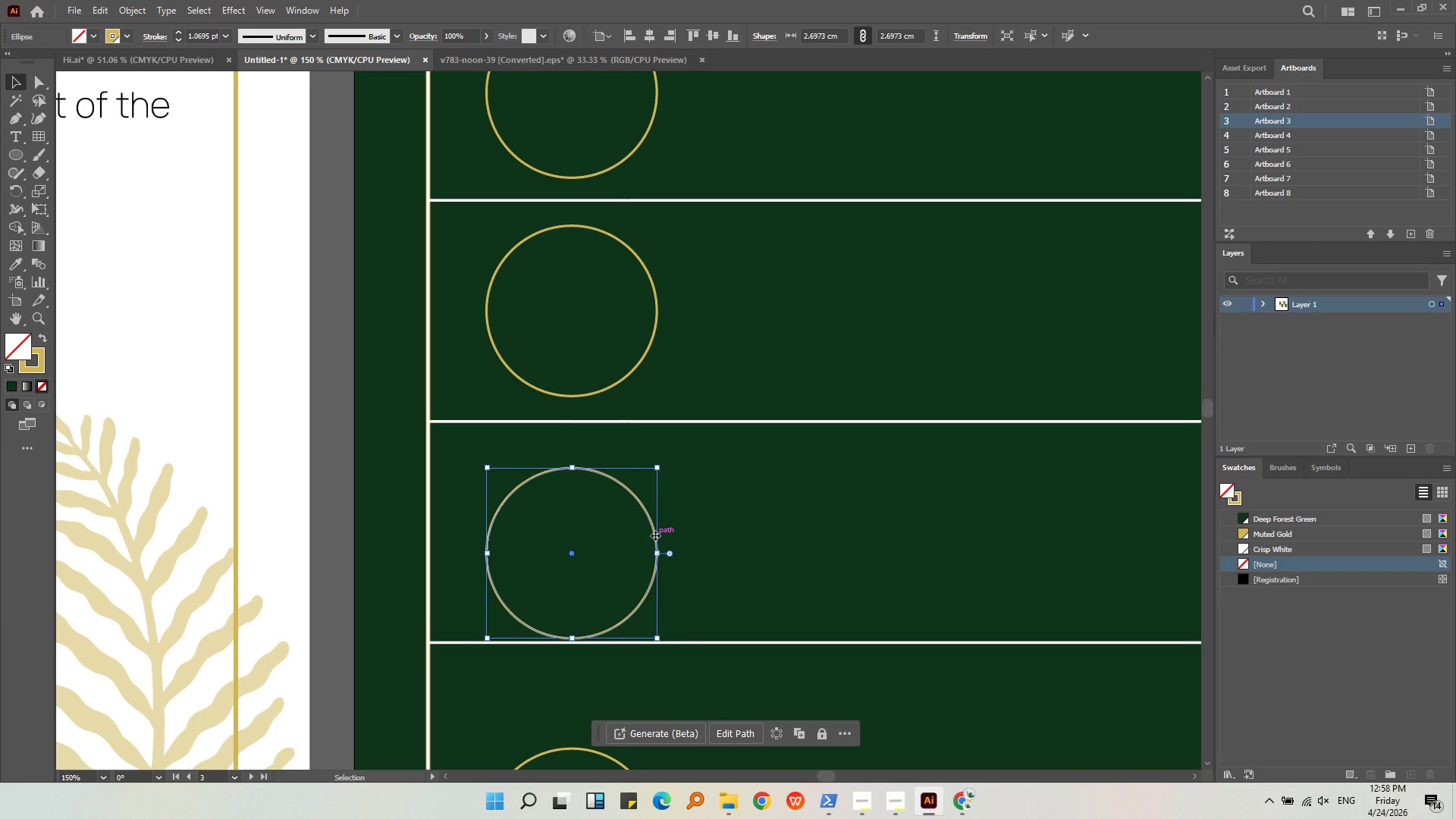 
hold_key(key=ShiftLeft, duration=1.44)
 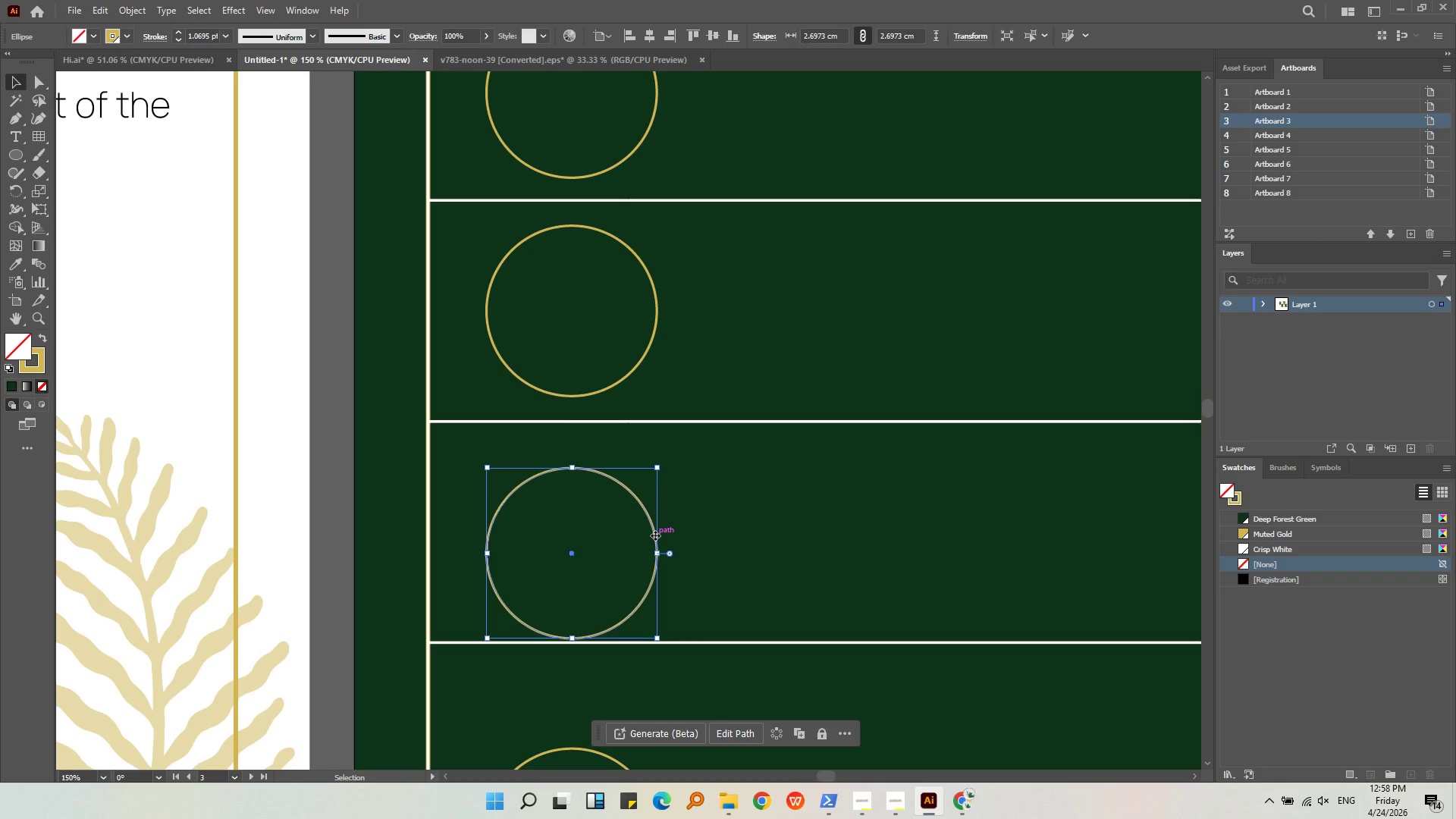 
key(Control+ControlLeft)
 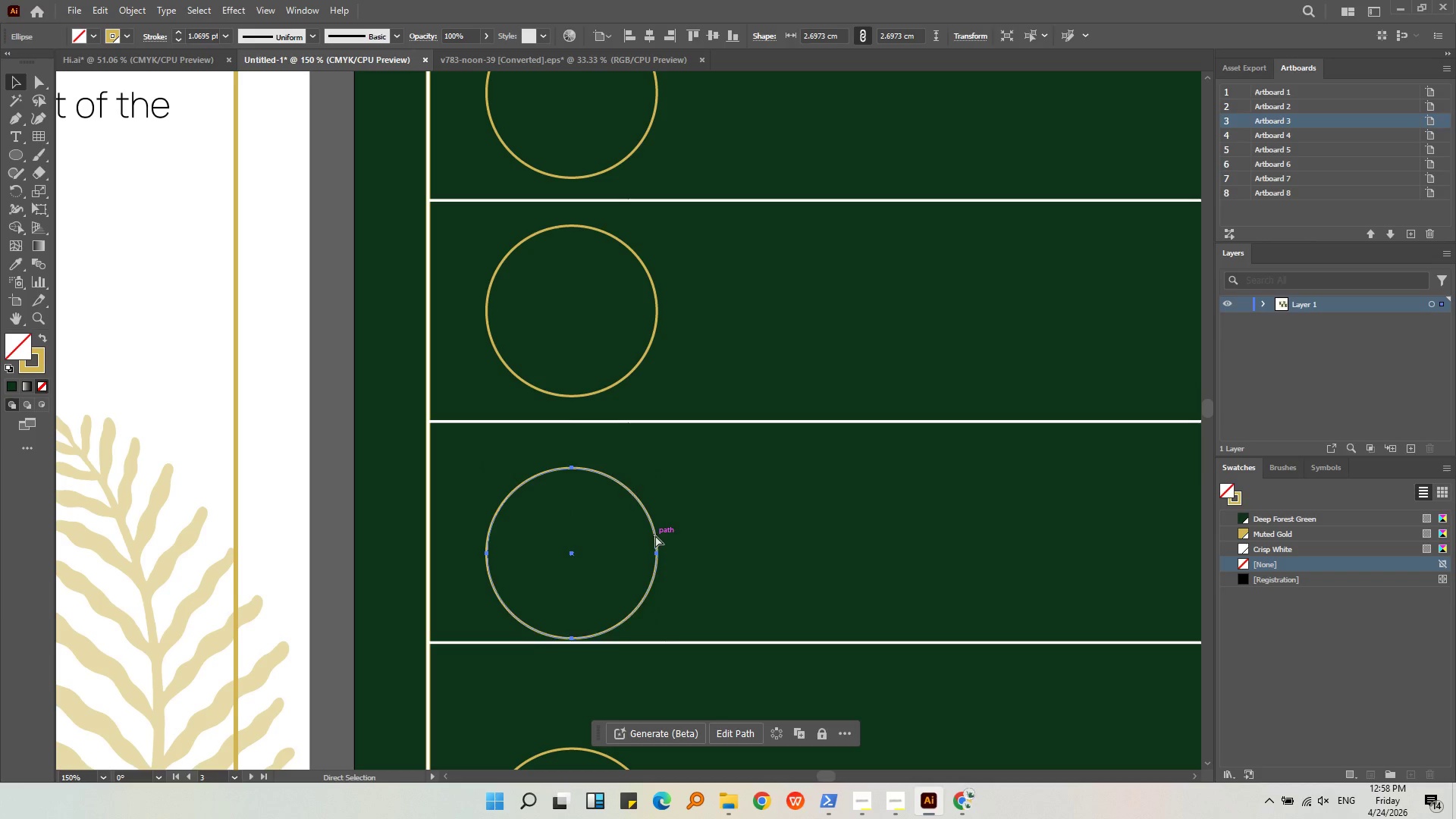 
key(Control+Z)
 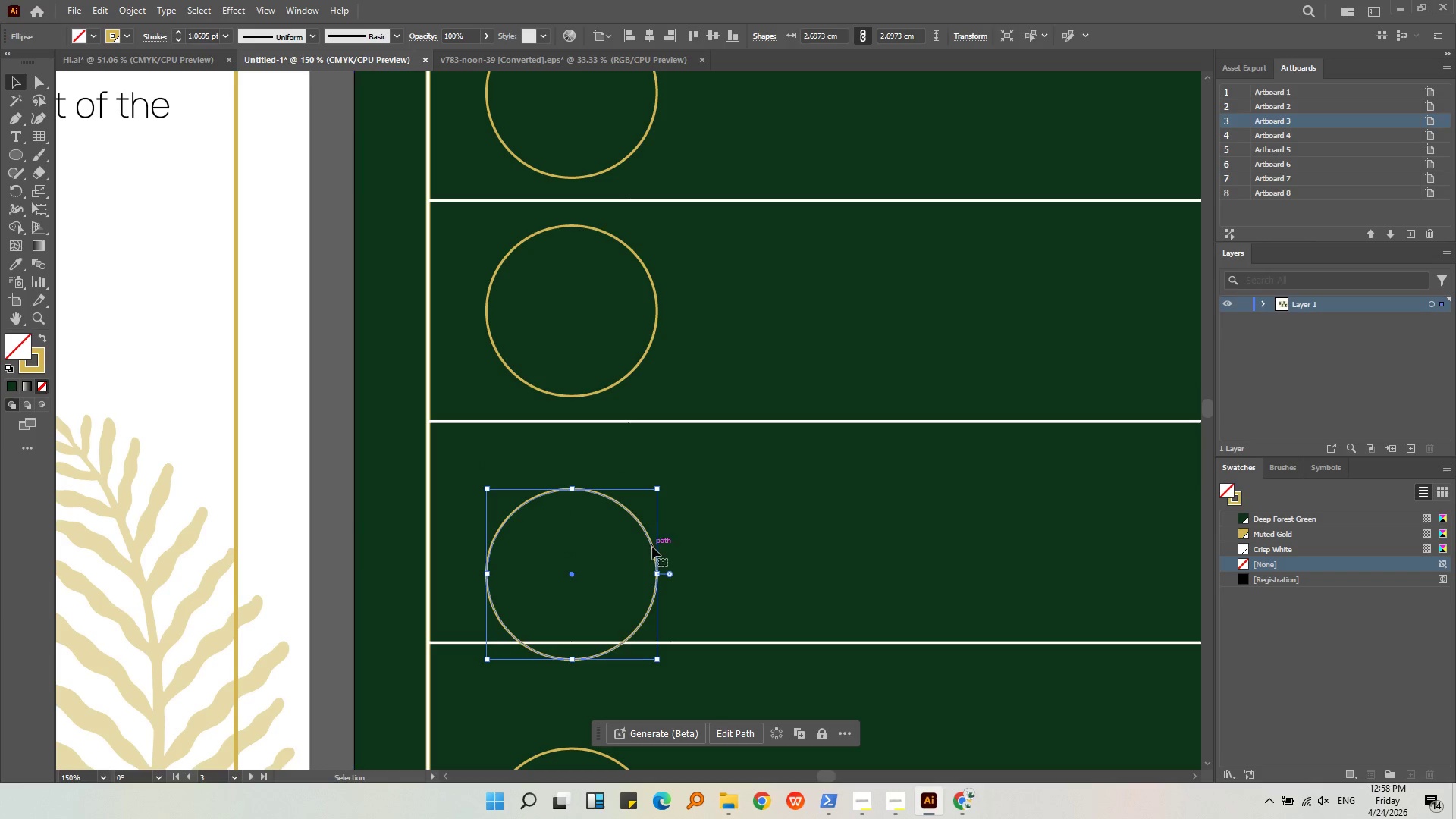 
left_click_drag(start_coordinate=[652, 548], to_coordinate=[655, 510])
 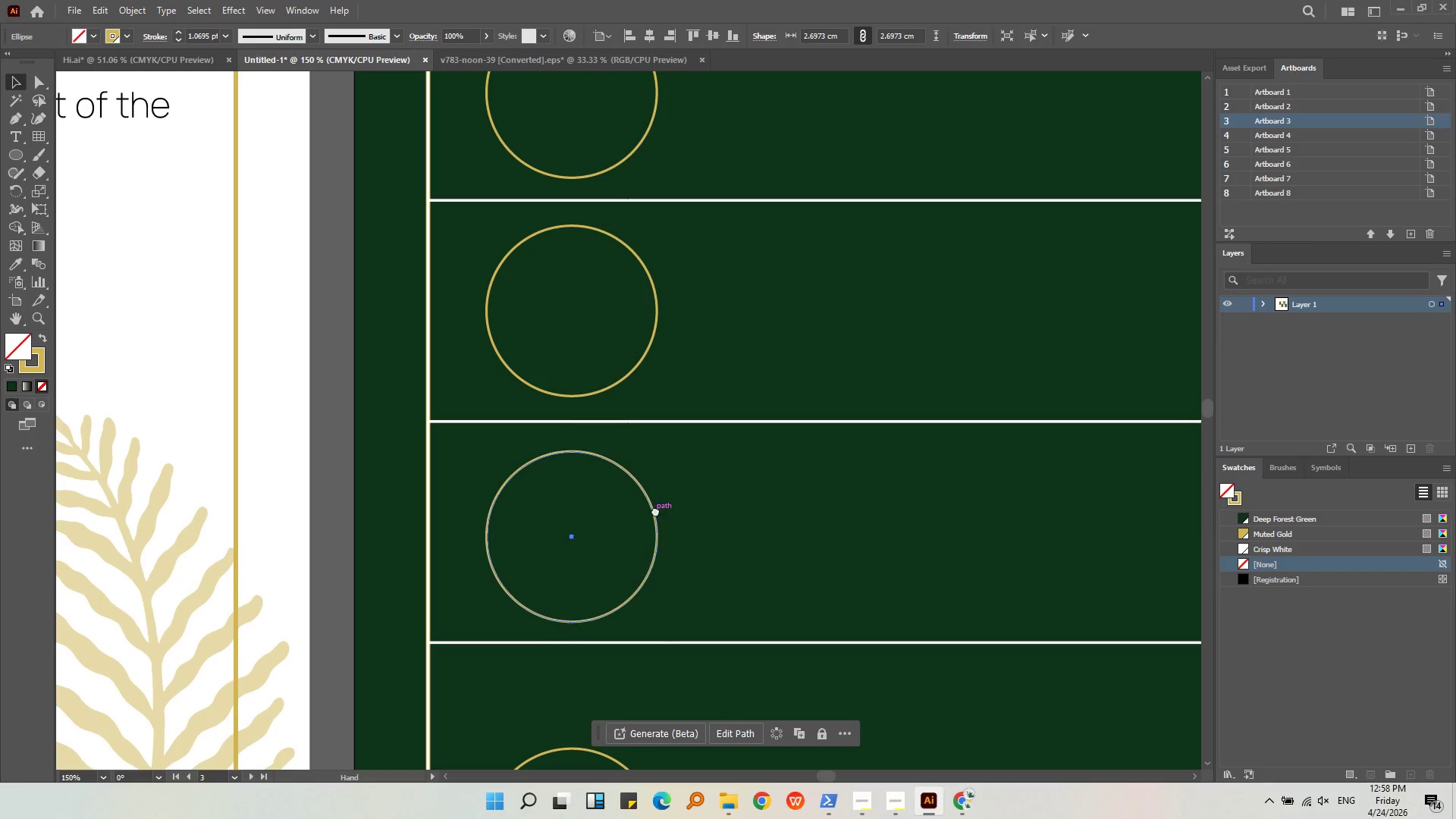 
hold_key(key=ShiftLeft, duration=0.81)
 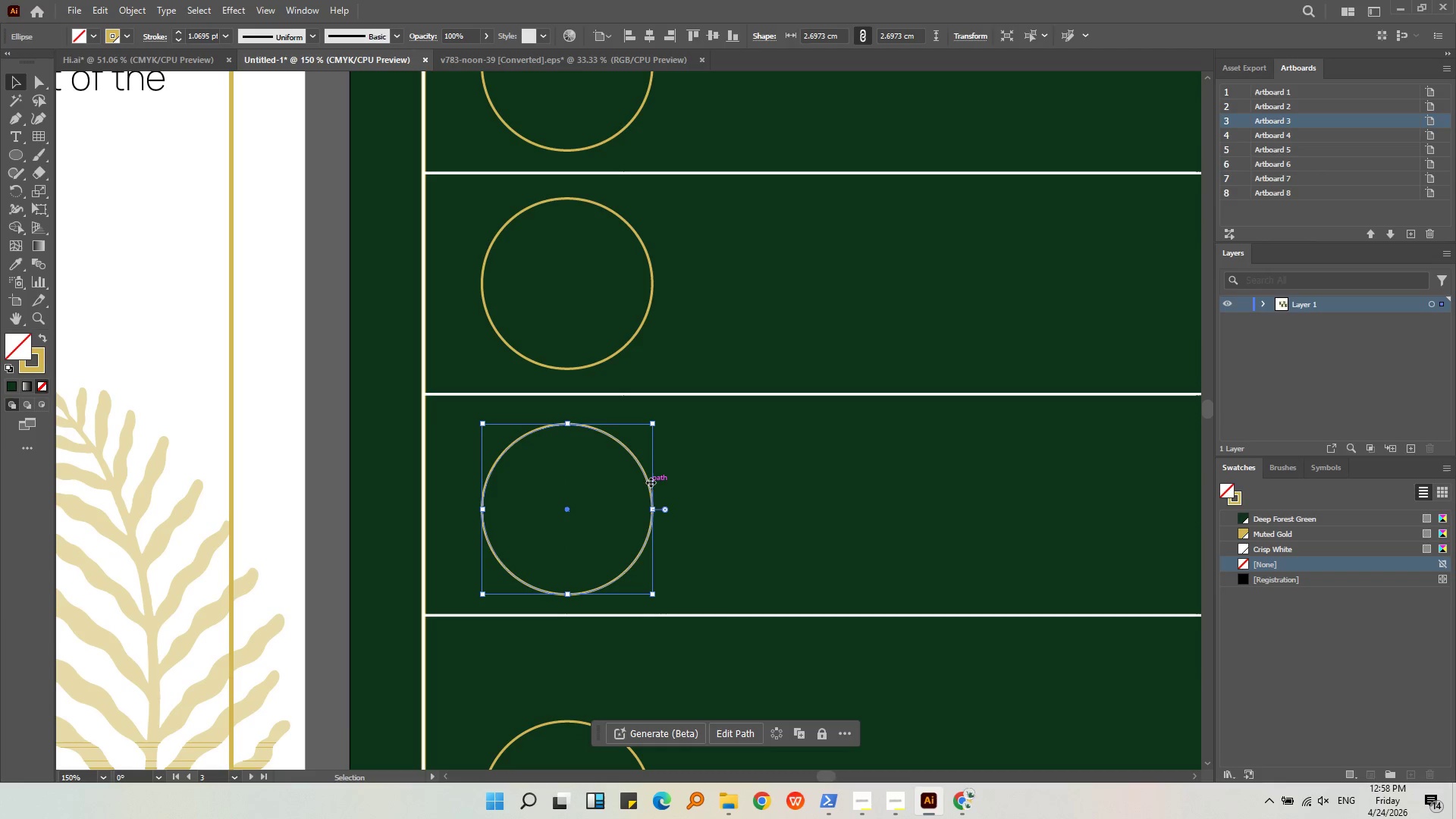 
key(Alt+AltLeft)
 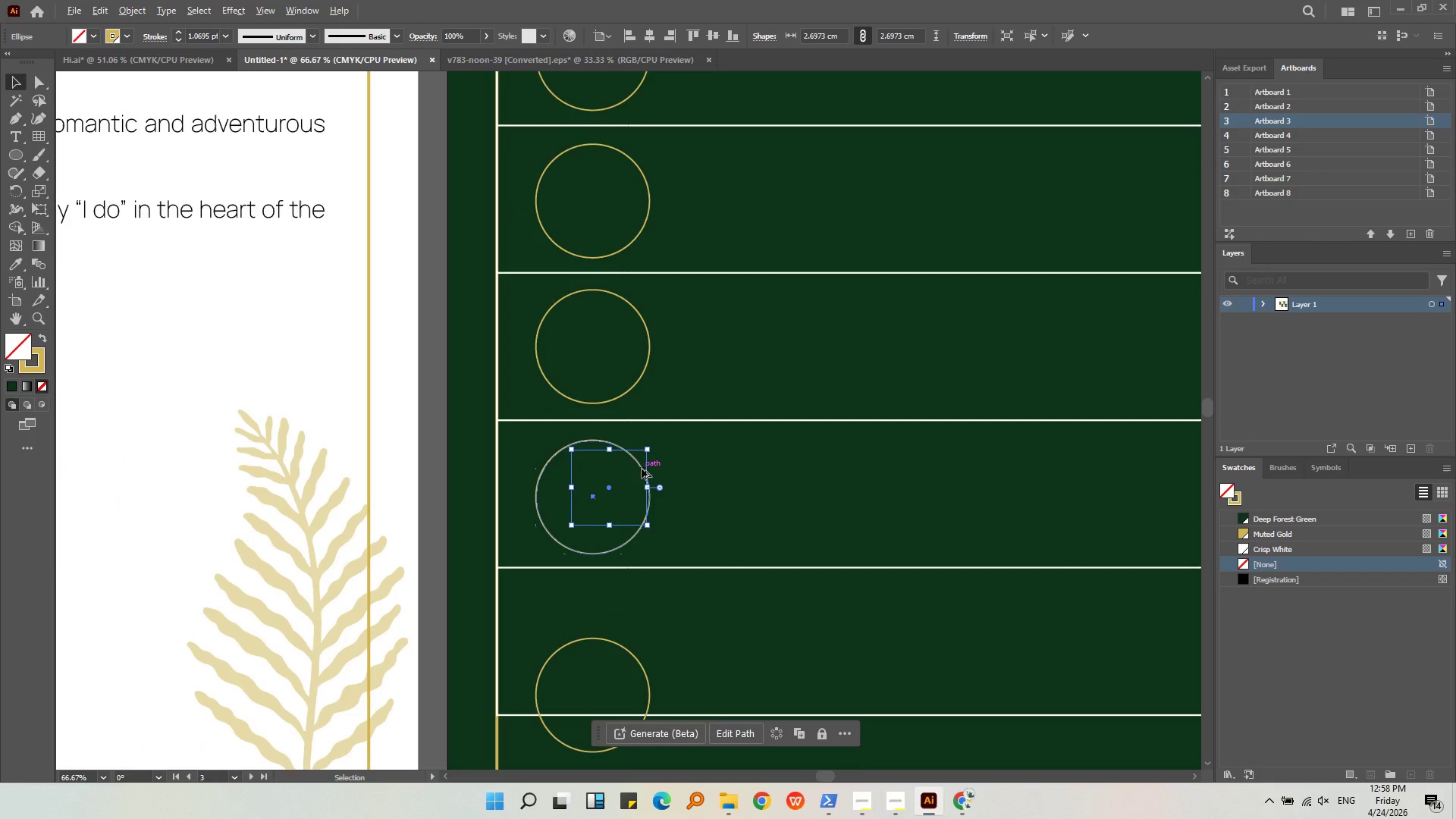 
scroll: coordinate [642, 469], scroll_direction: down, amount: 2.0
 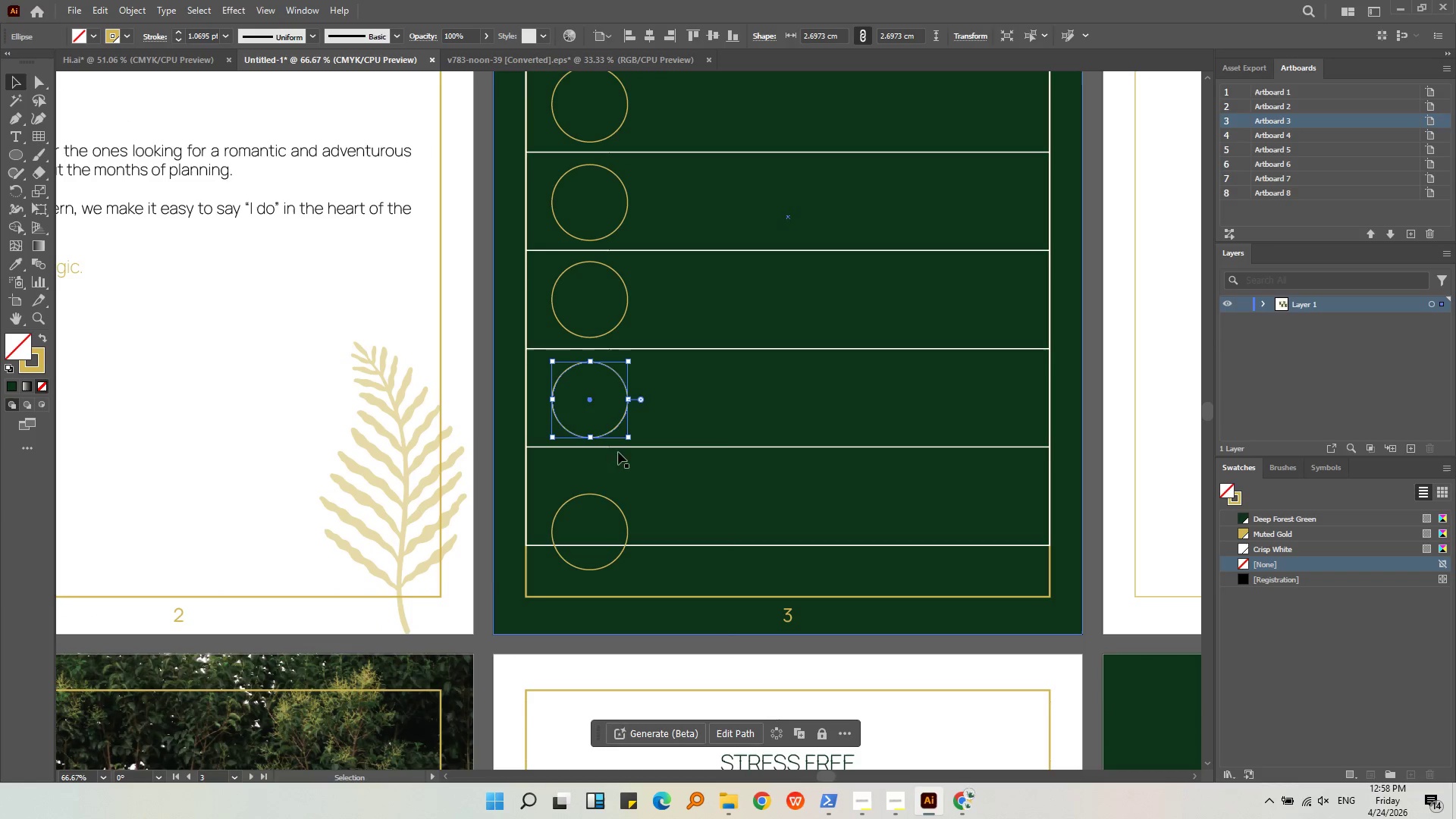 
key(Alt+AltLeft)
 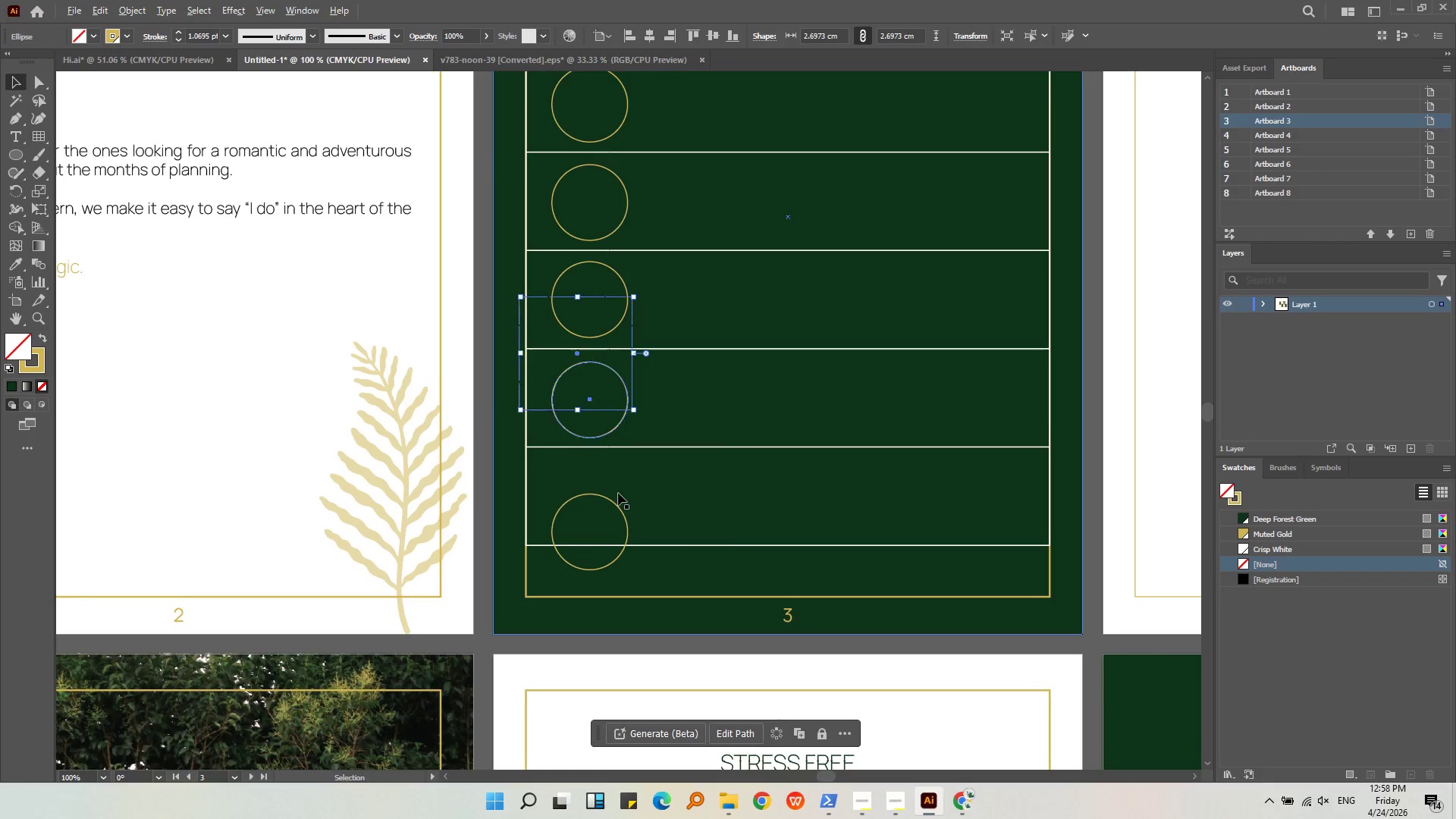 
scroll: coordinate [618, 493], scroll_direction: up, amount: 2.0
 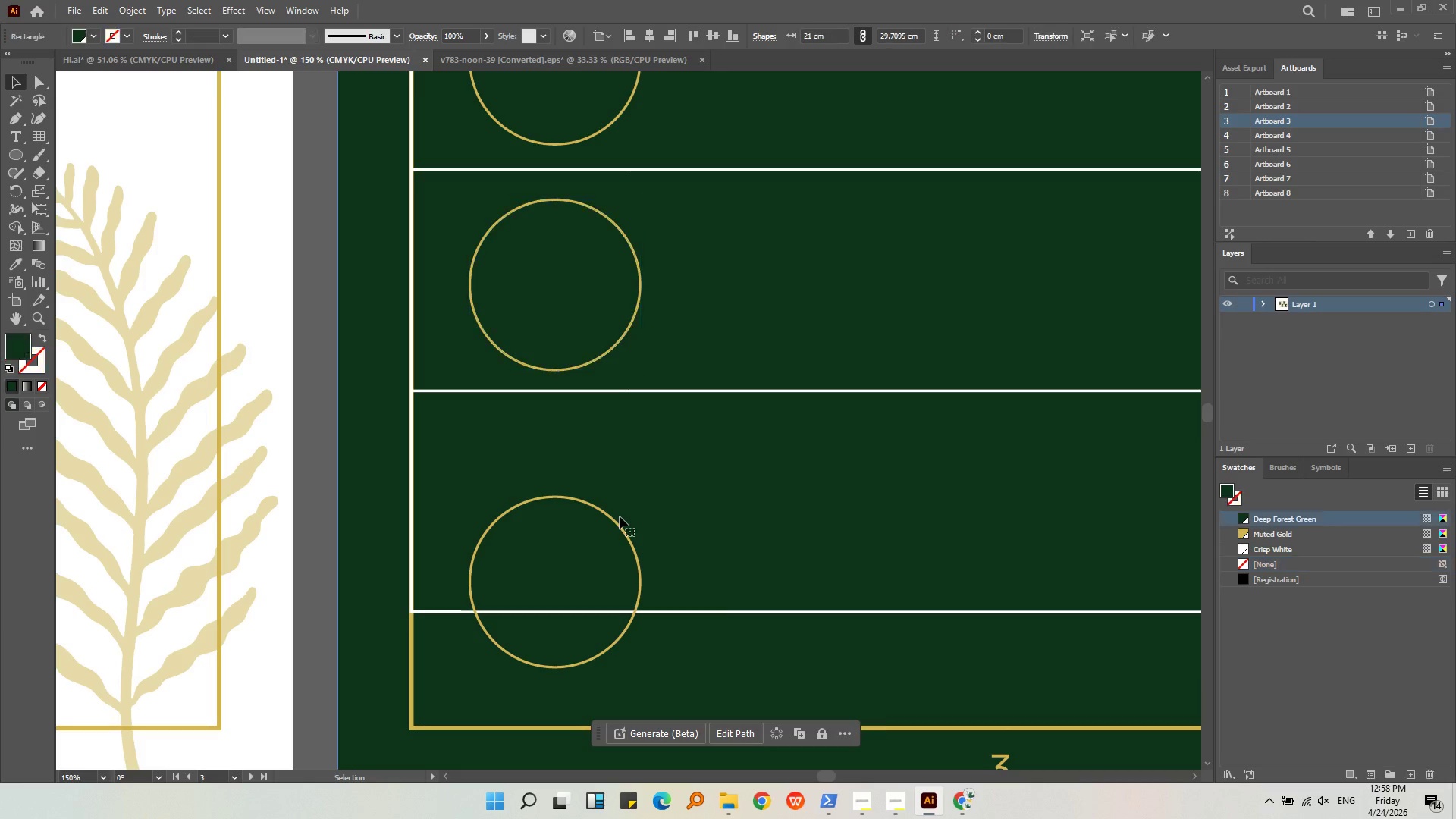 
double_click([620, 522])
 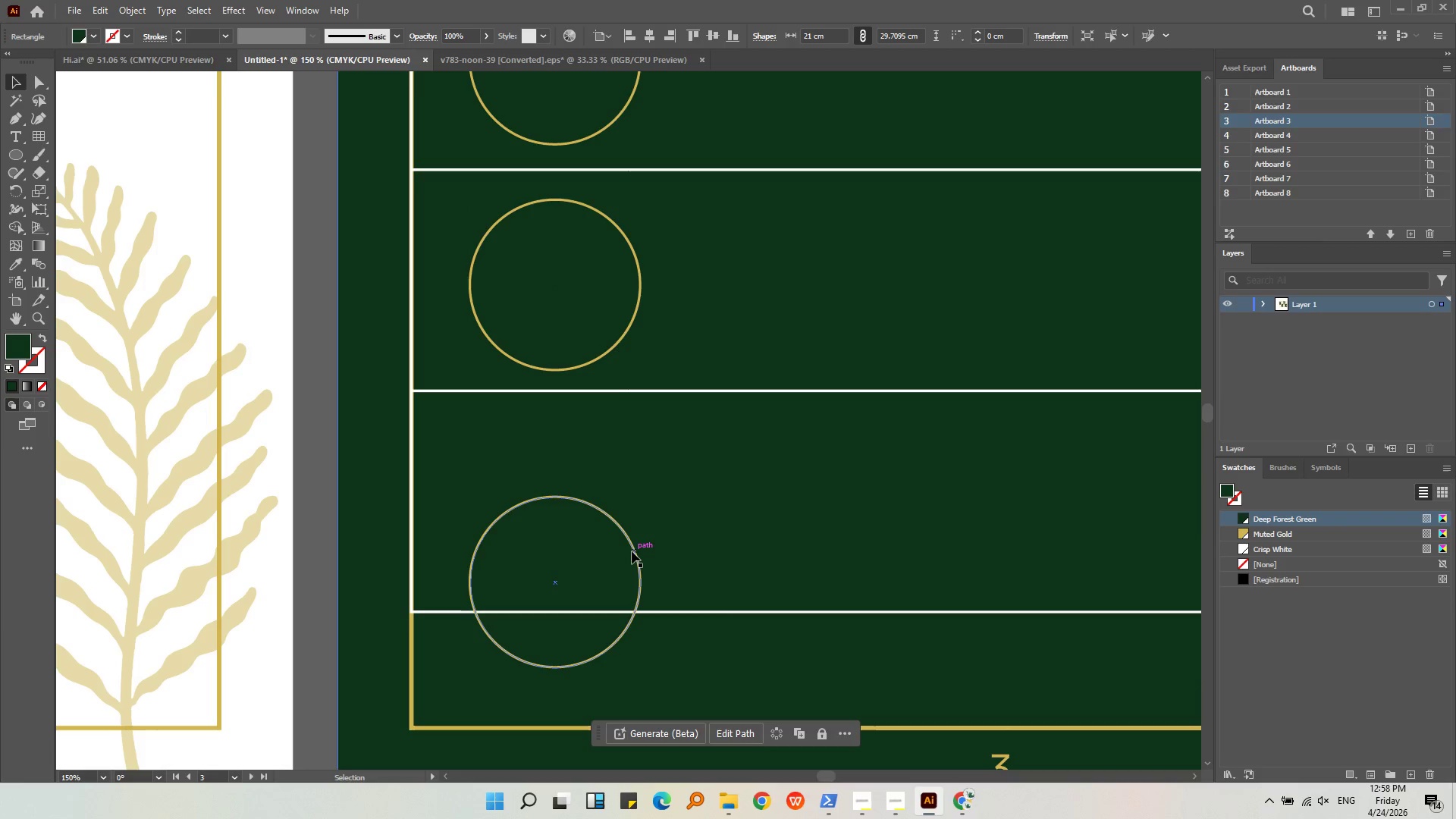 
left_click([632, 551])
 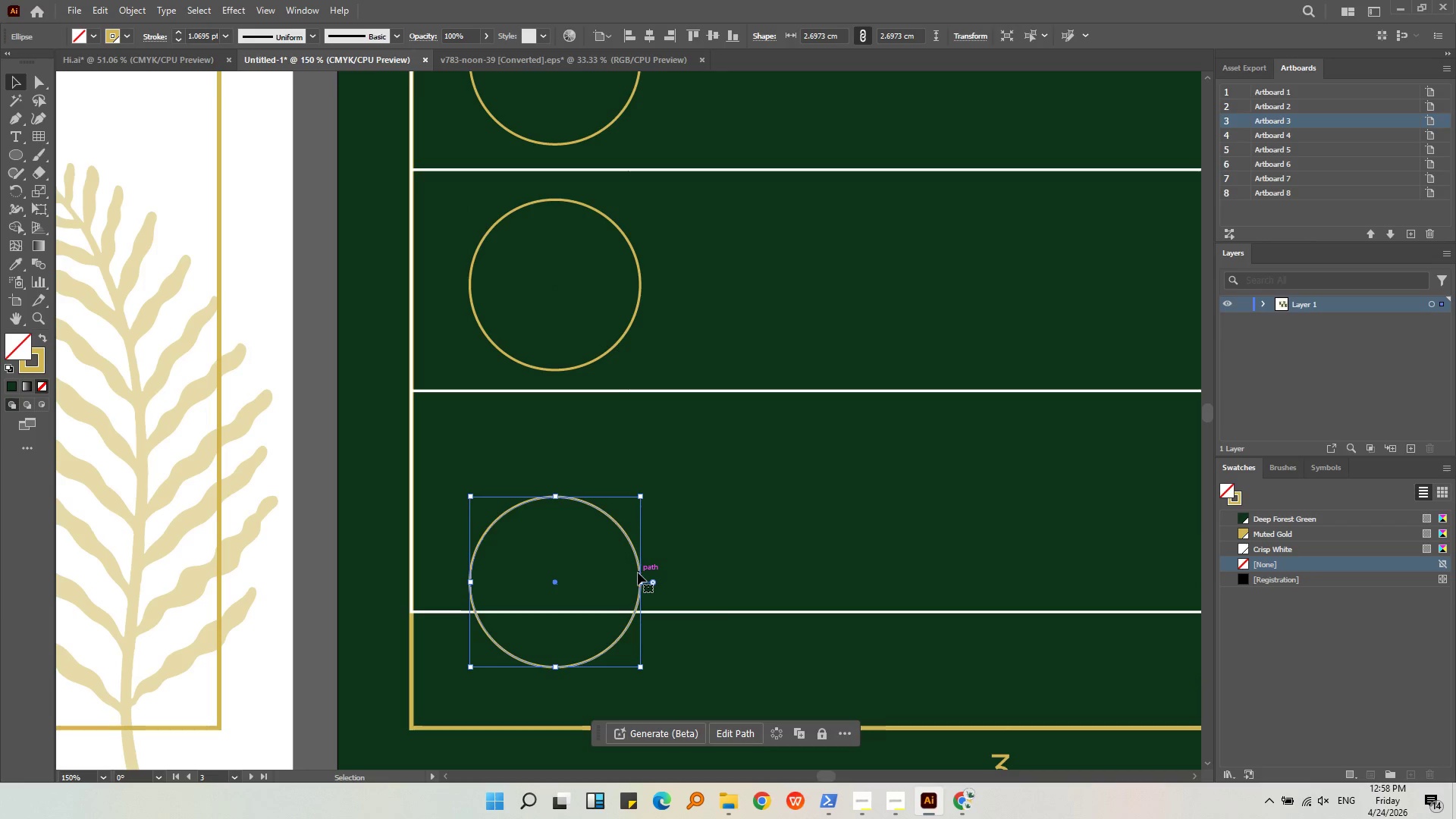 
left_click_drag(start_coordinate=[639, 567], to_coordinate=[640, 498])
 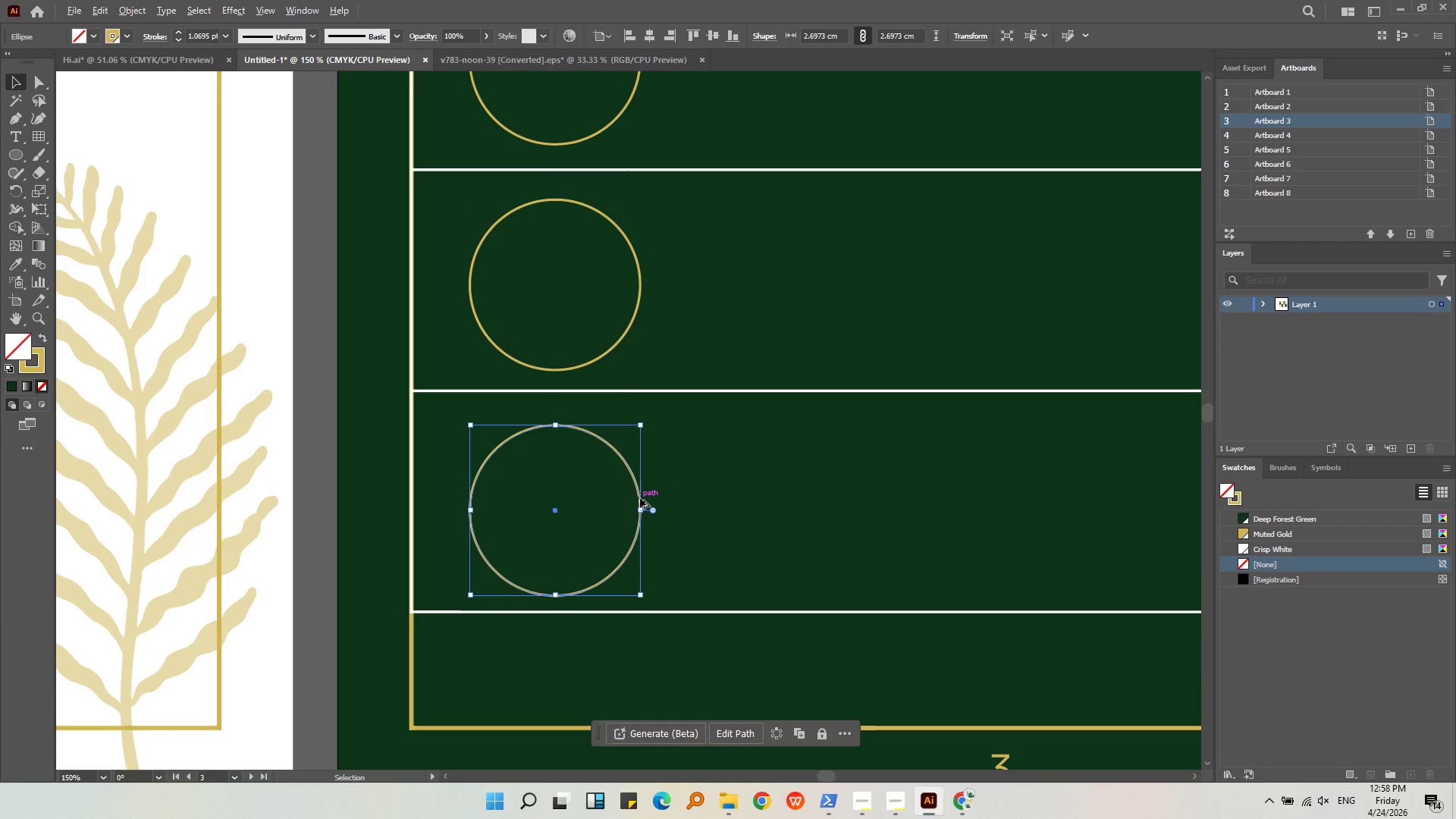 
hold_key(key=ShiftLeft, duration=1.31)
 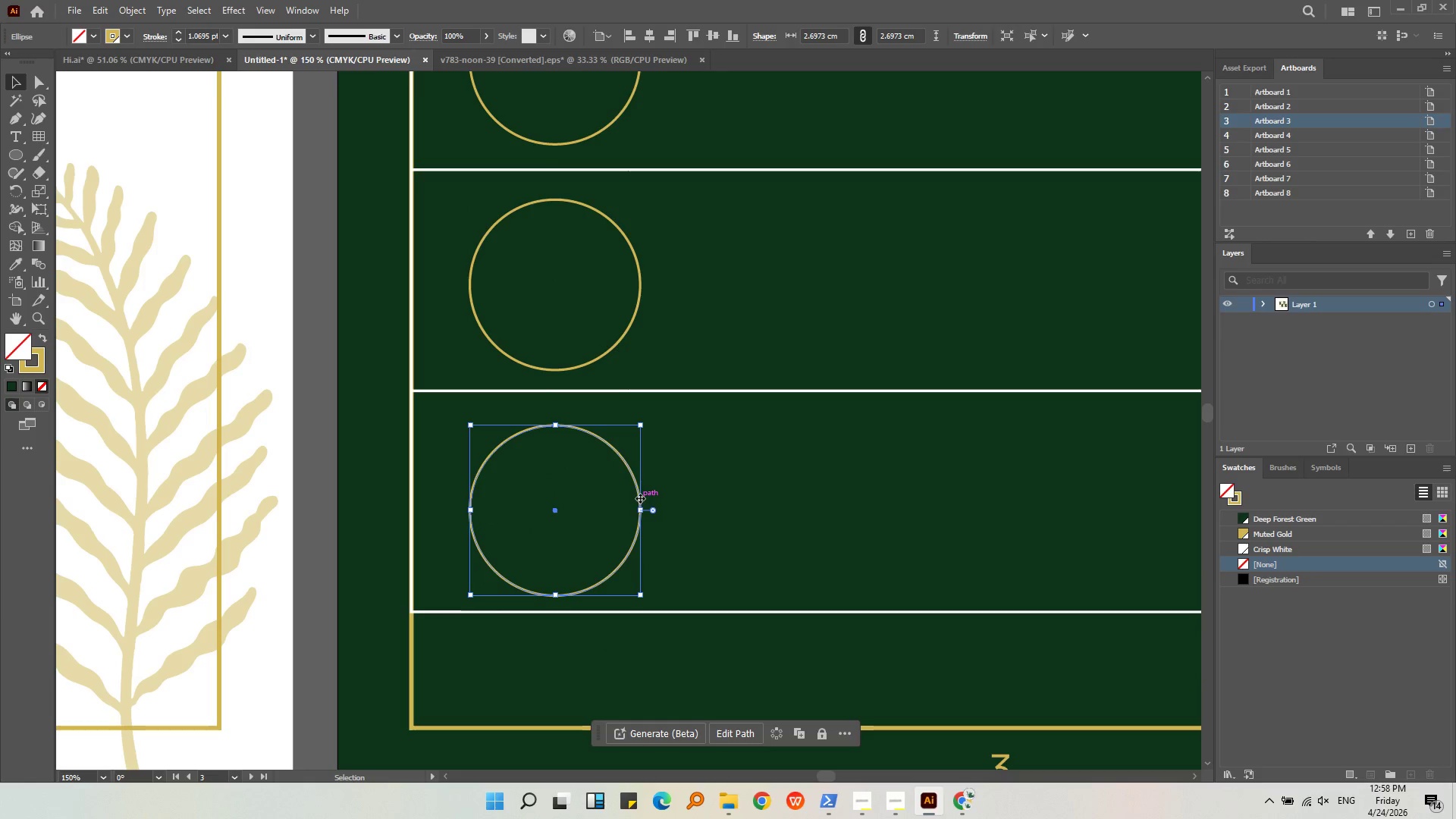 
key(Alt+AltLeft)
 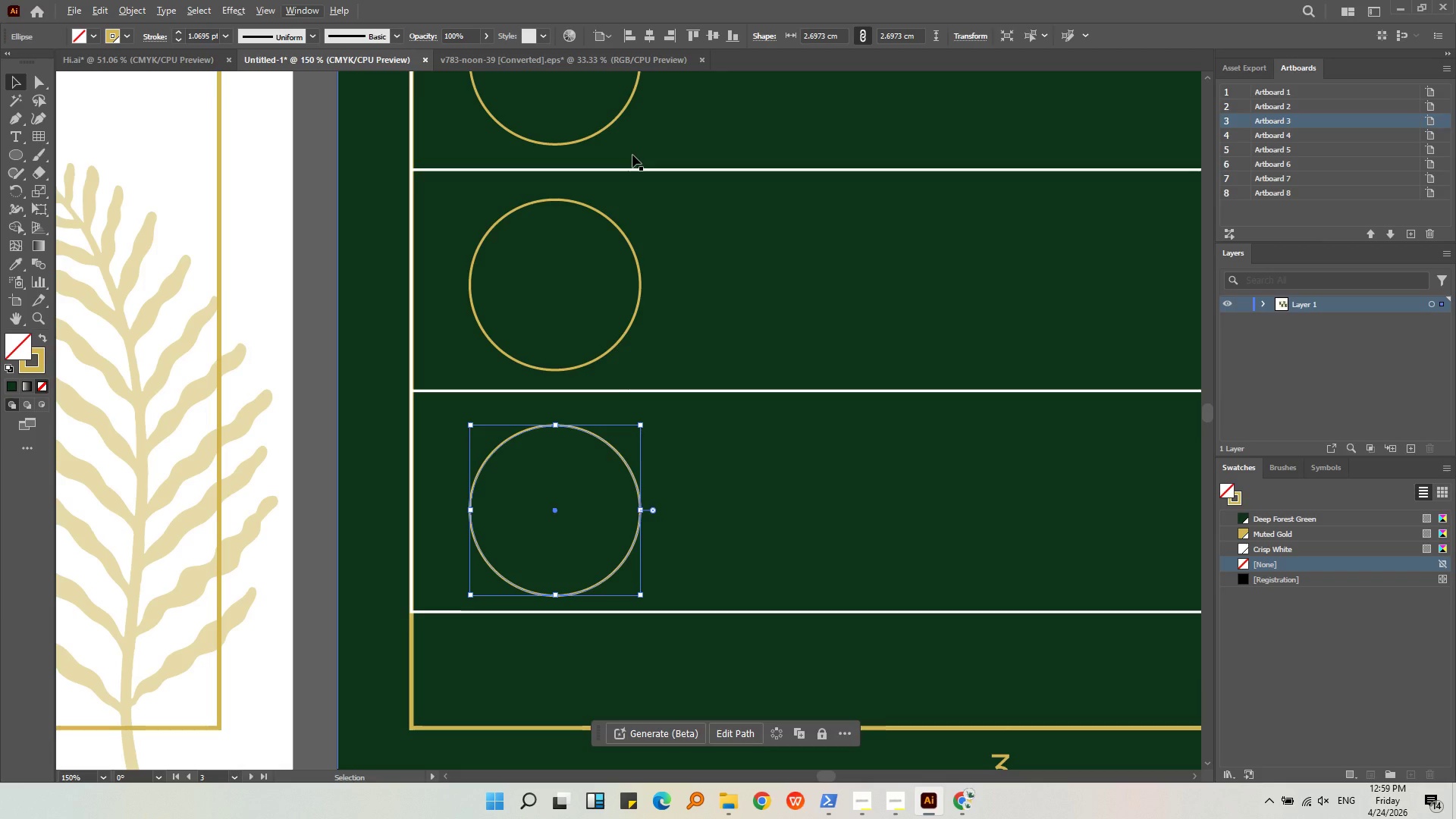 
wait(35.91)
 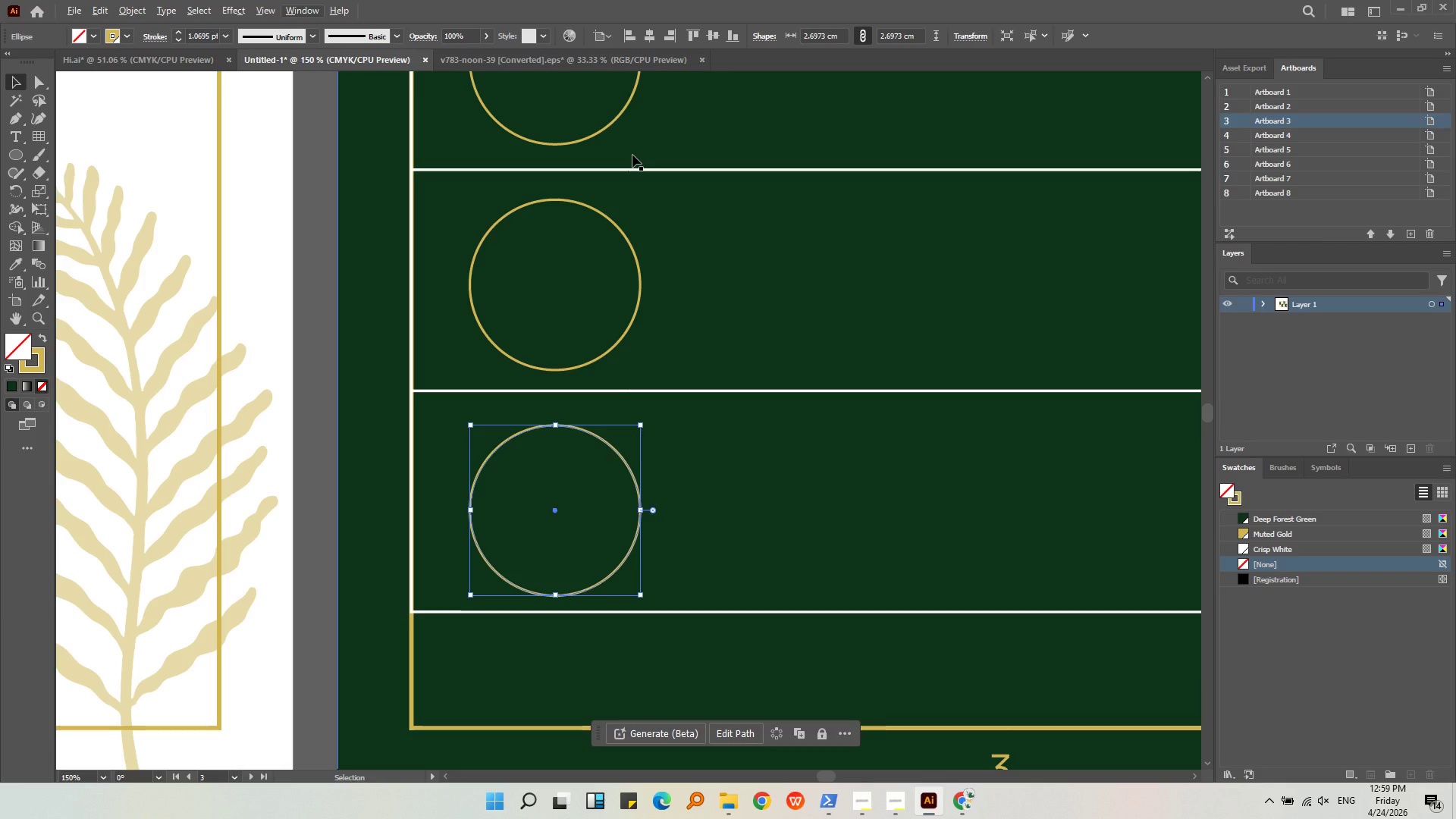 
key(Shift+ShiftLeft)
 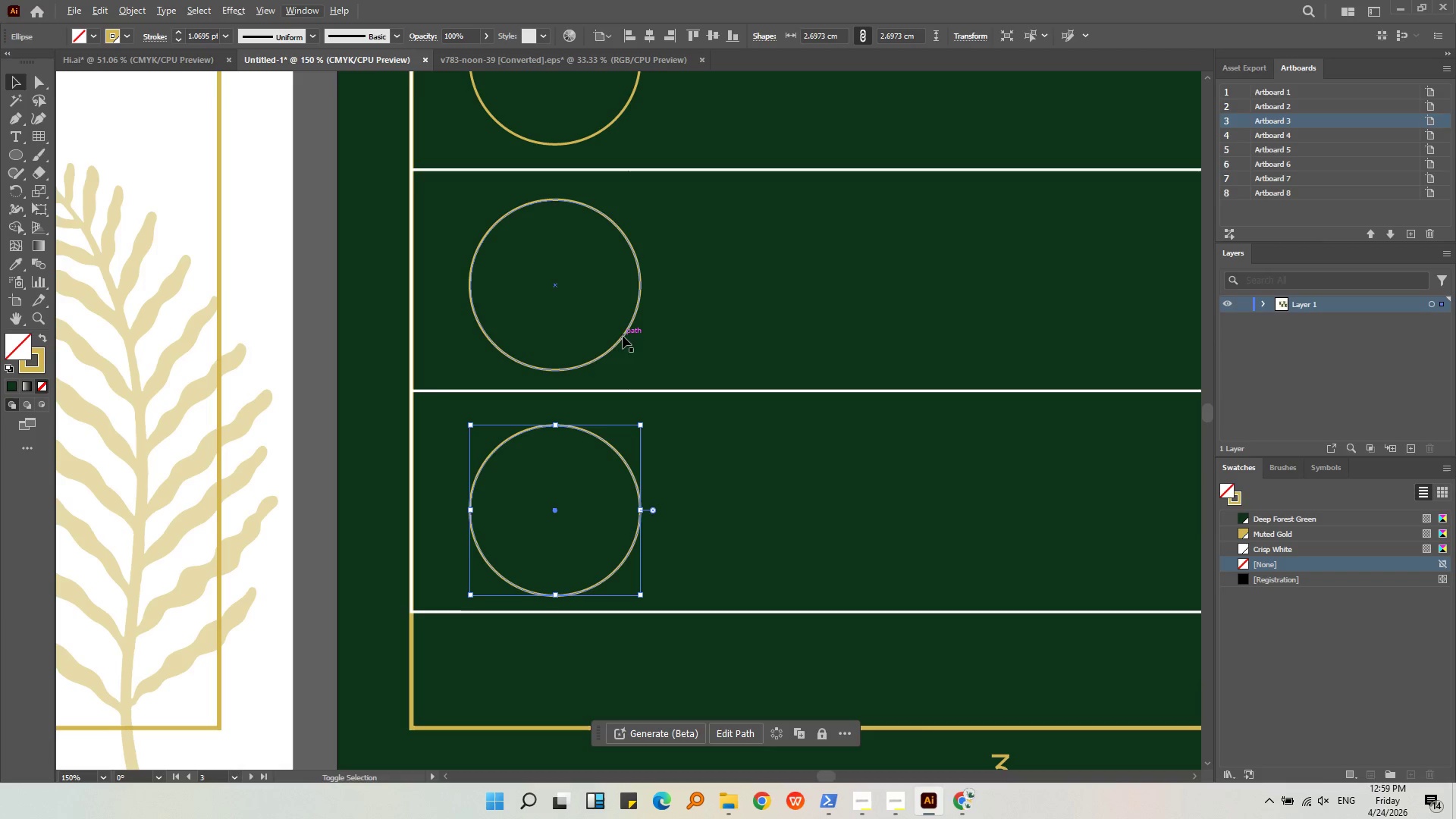 
left_click([622, 336])
 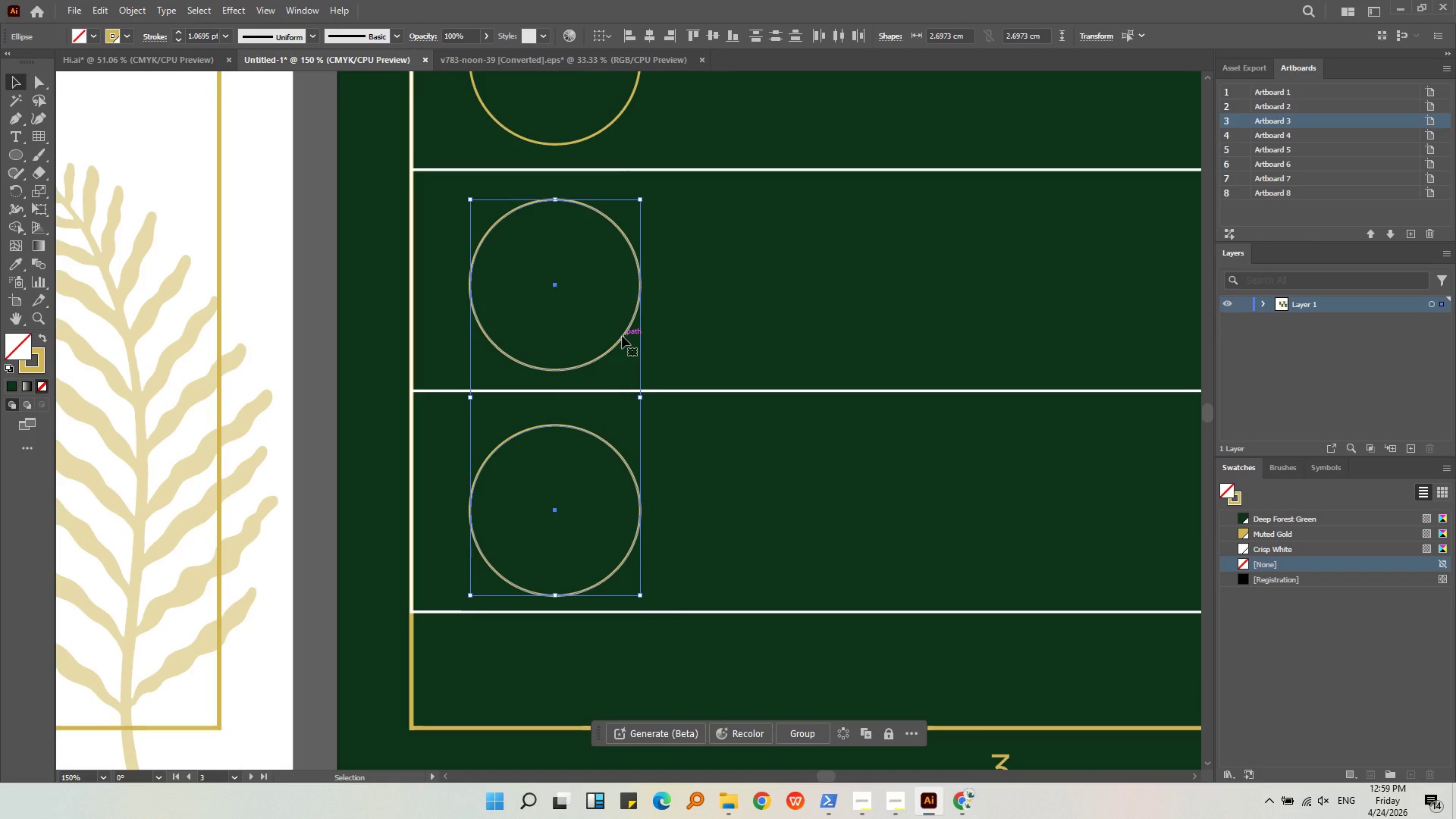 
key(Alt+AltLeft)
 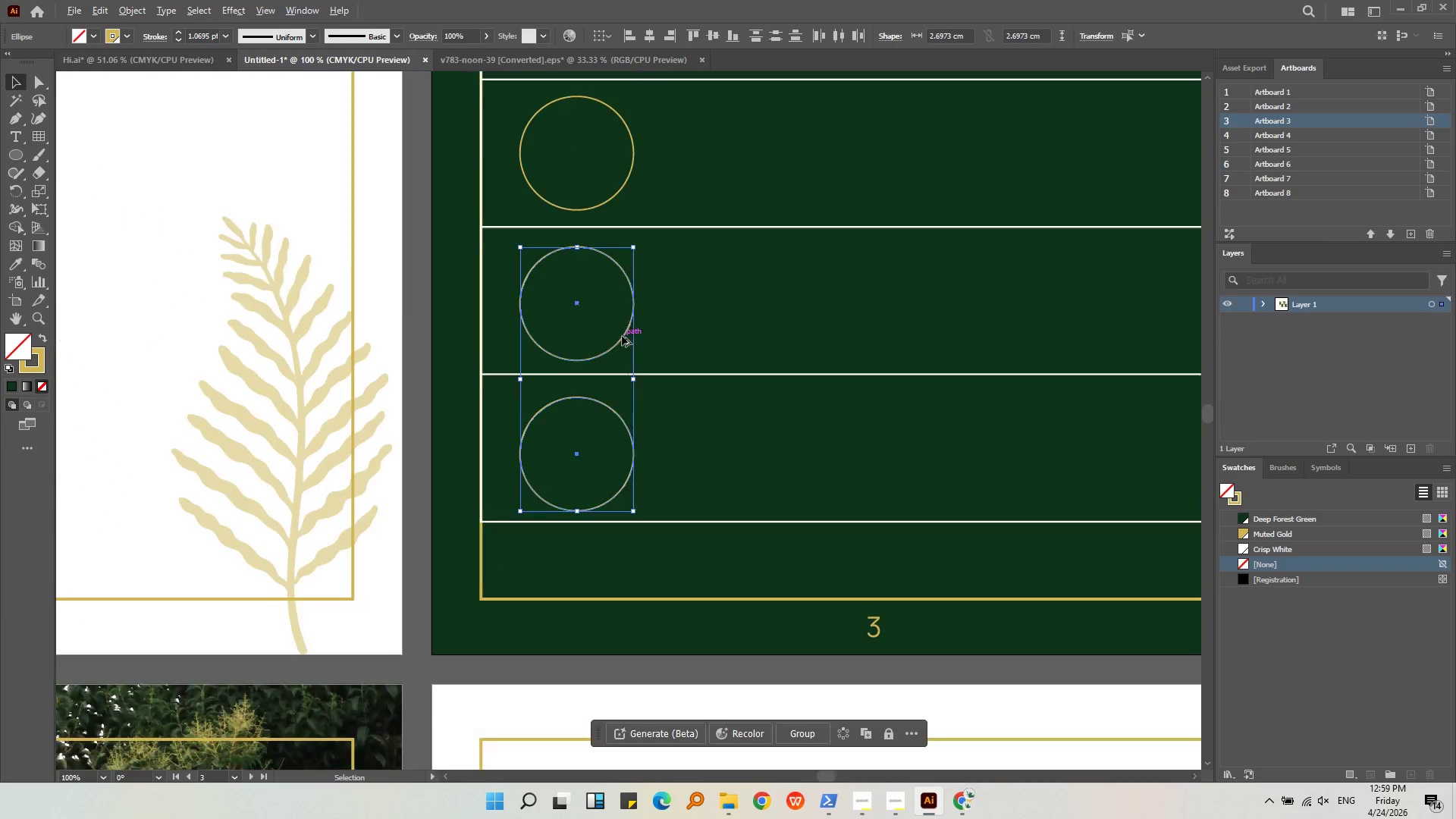 
scroll: coordinate [622, 336], scroll_direction: down, amount: 1.0
 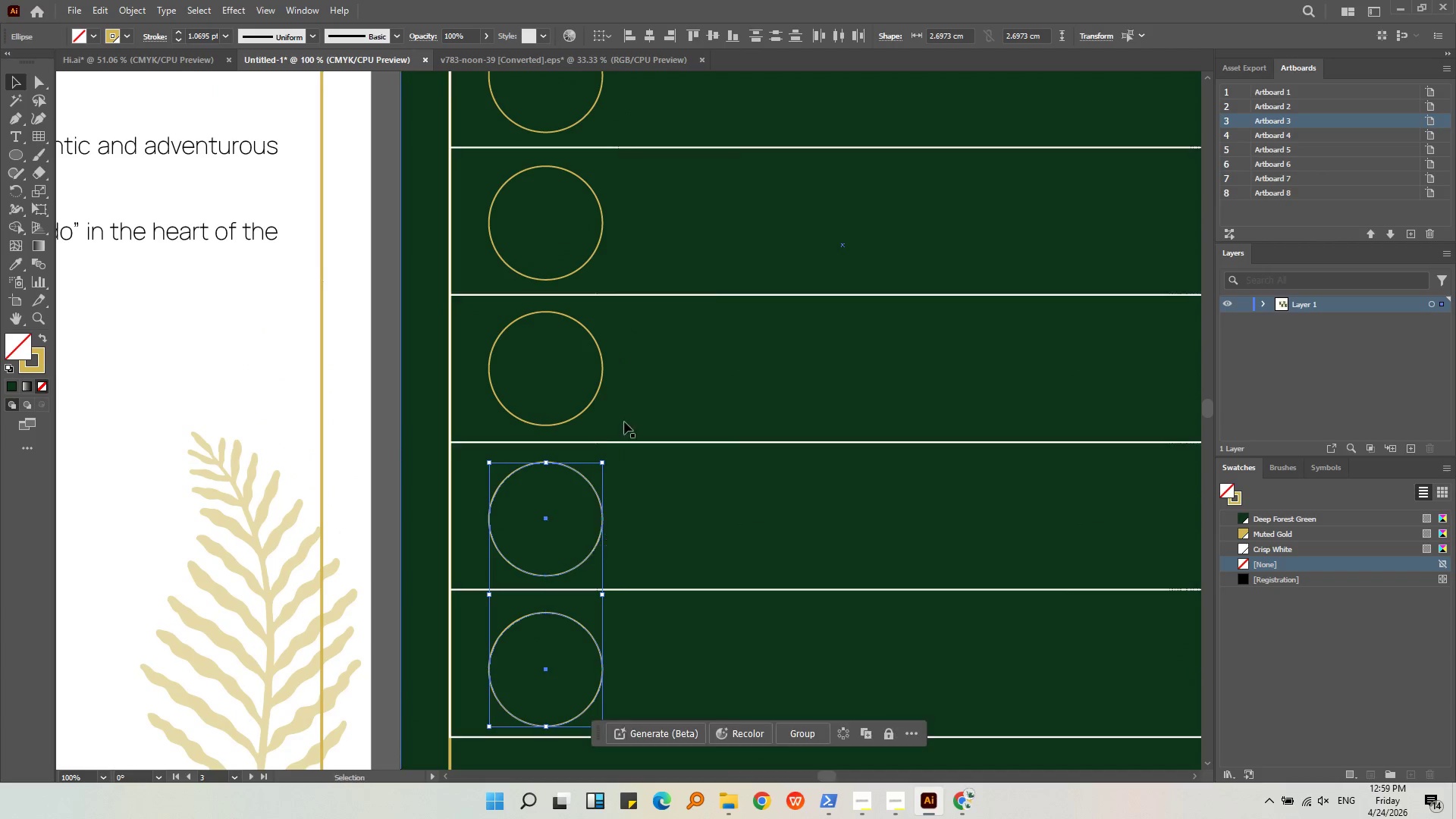 
hold_key(key=ShiftLeft, duration=2.27)
left_click([604, 393])
 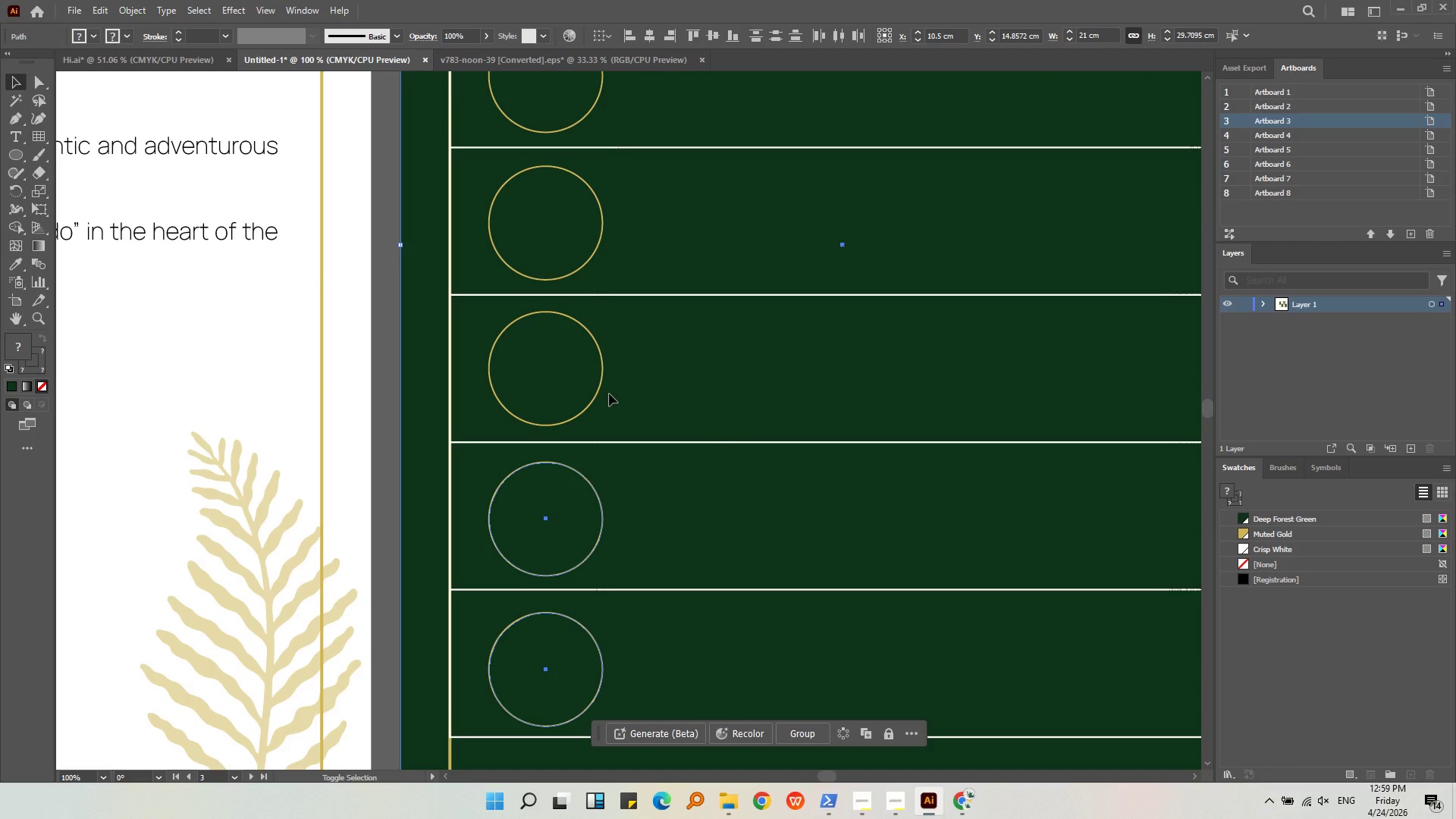 
left_click([609, 394])
 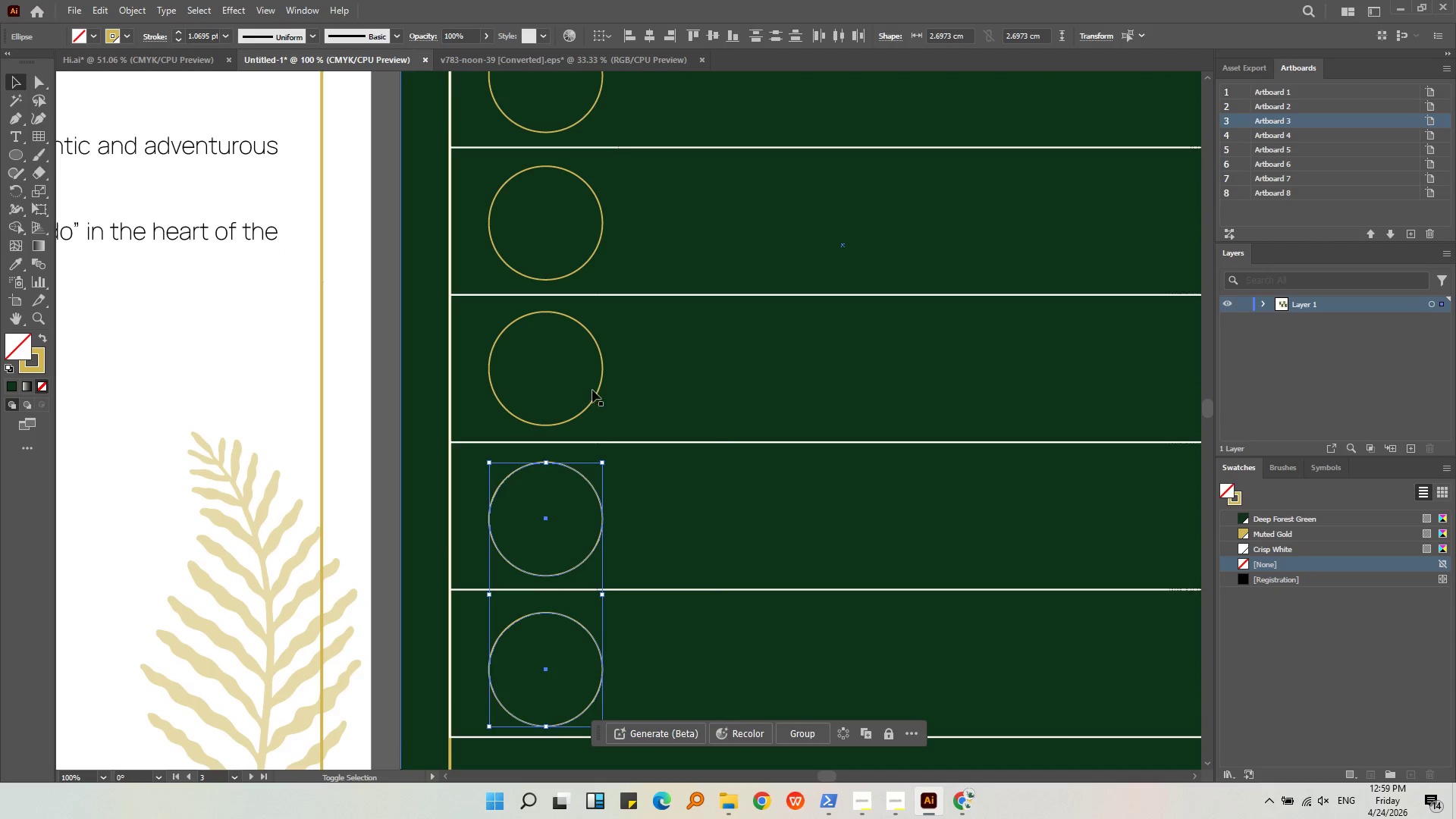 
left_click([596, 394])
 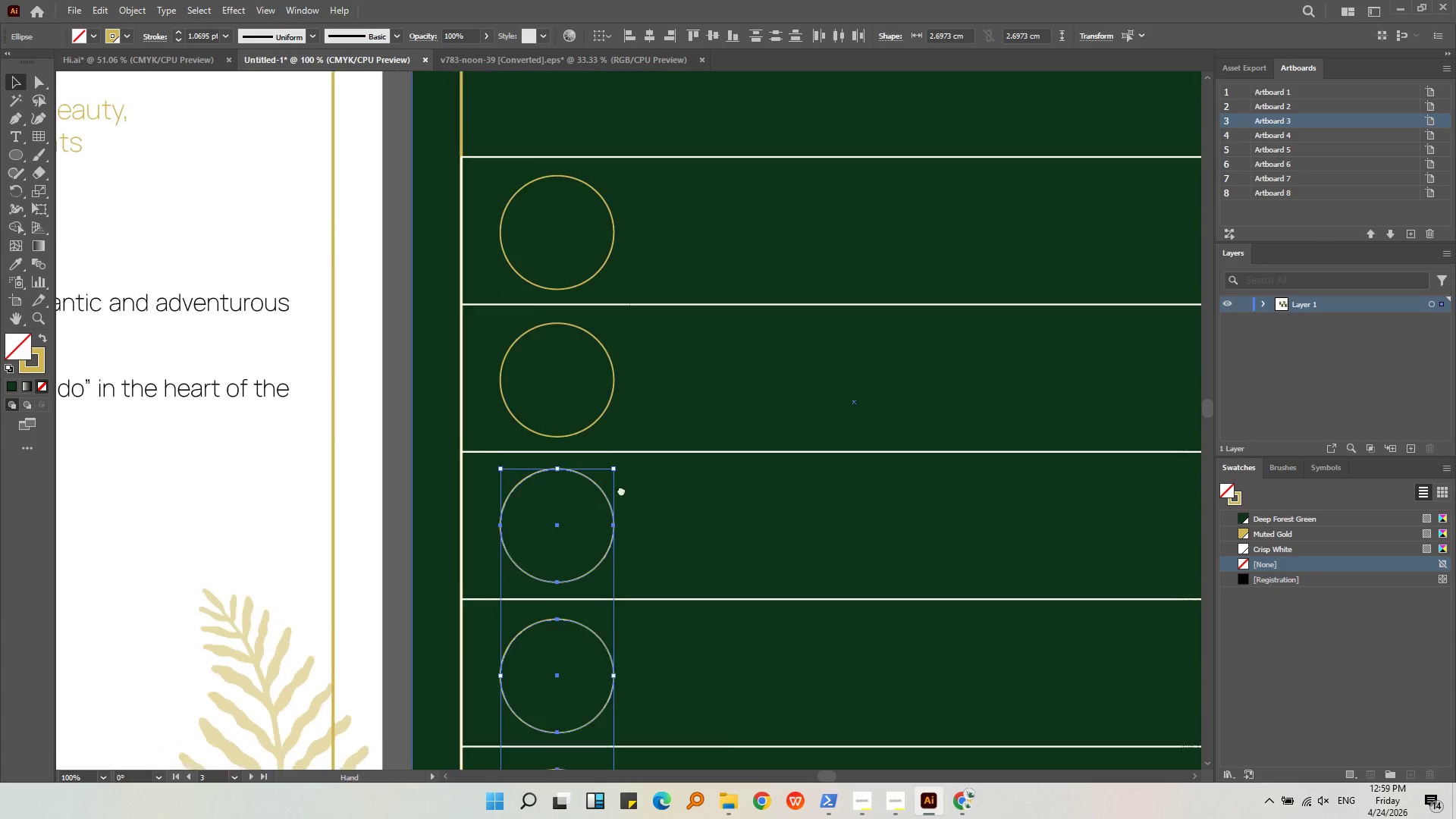 
hold_key(key=ShiftLeft, duration=1.59)
left_click([614, 375])
 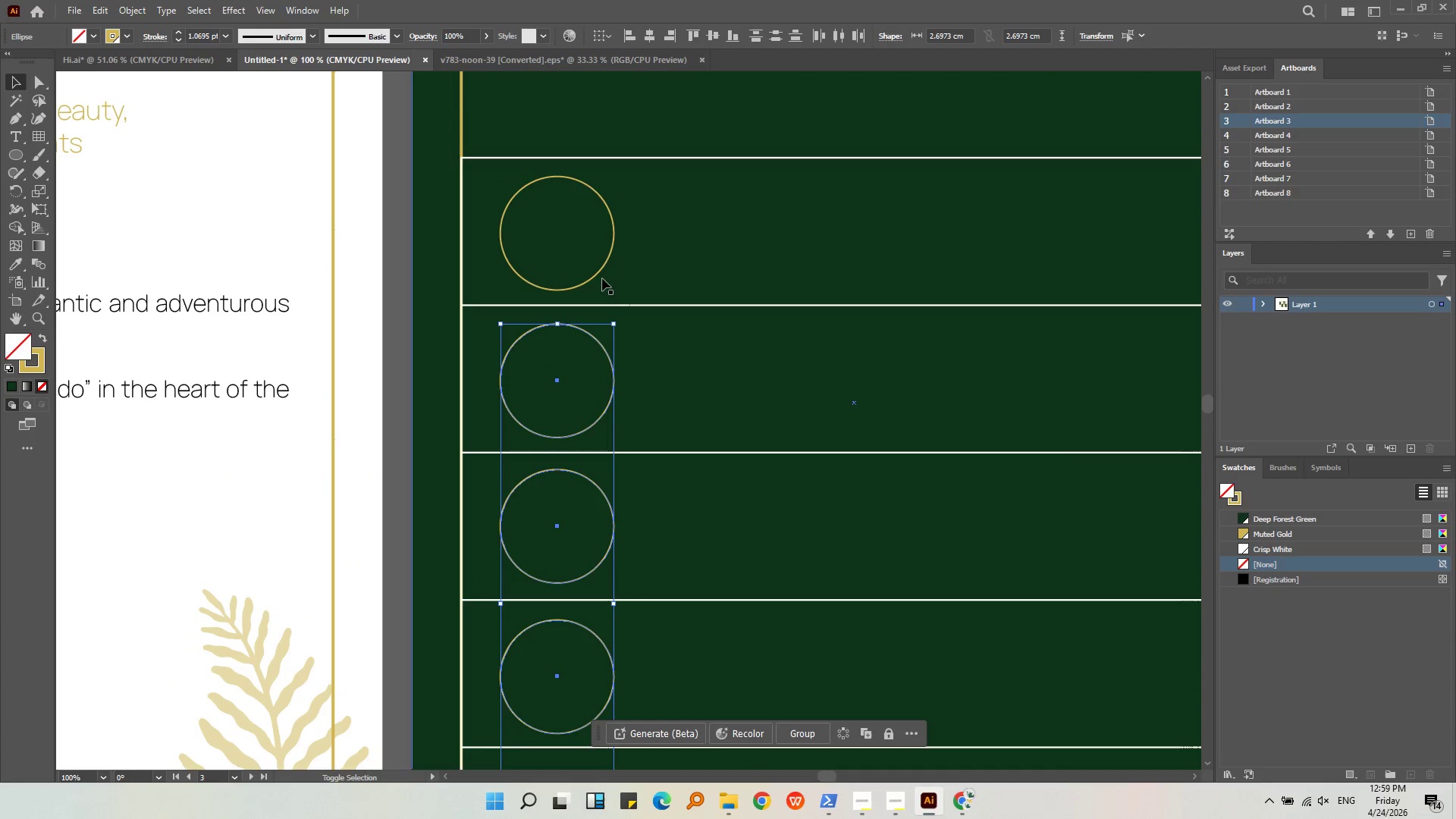 
left_click([601, 273])
 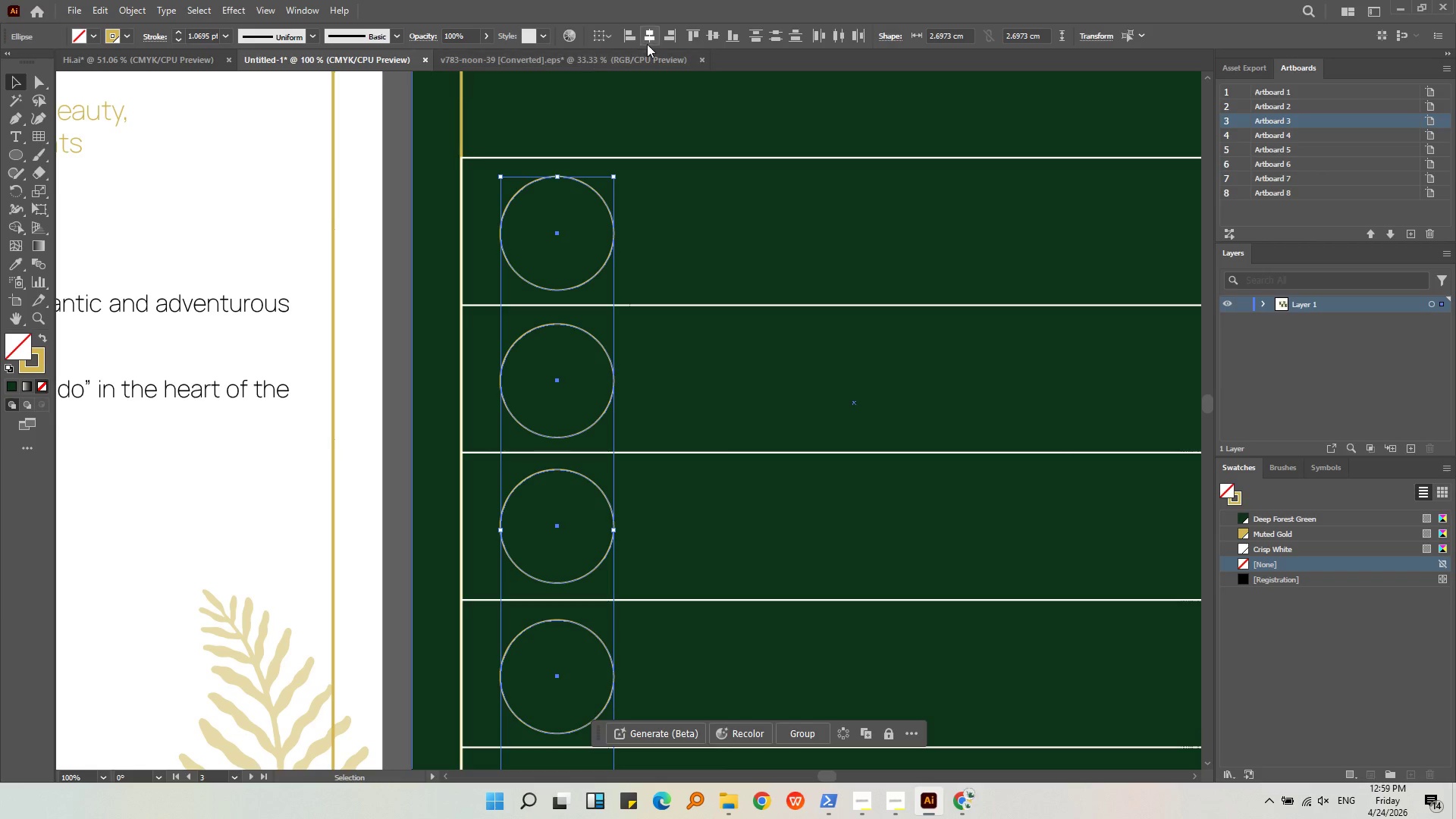 
left_click([647, 36])
 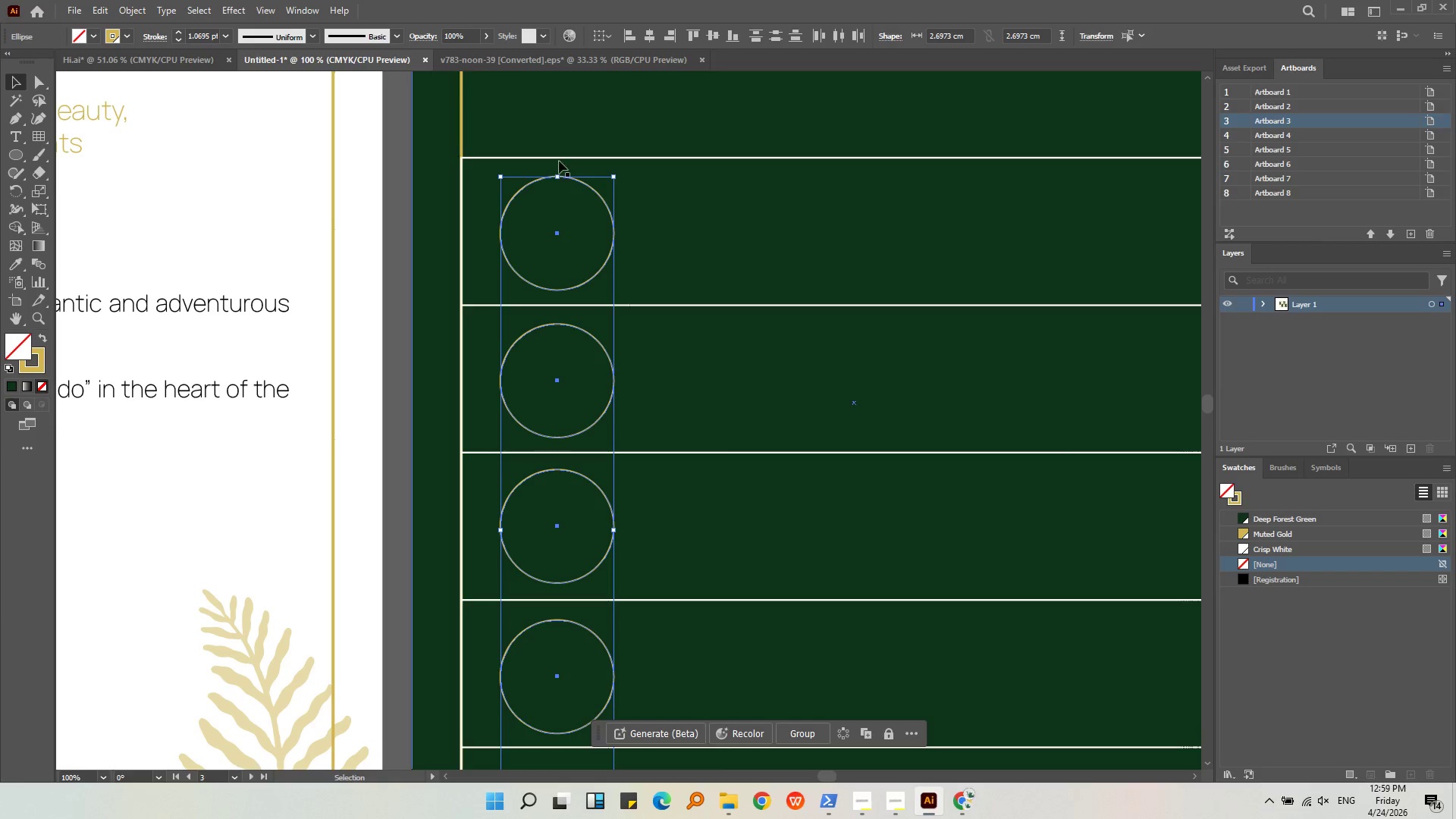 
key(Alt+AltLeft)
 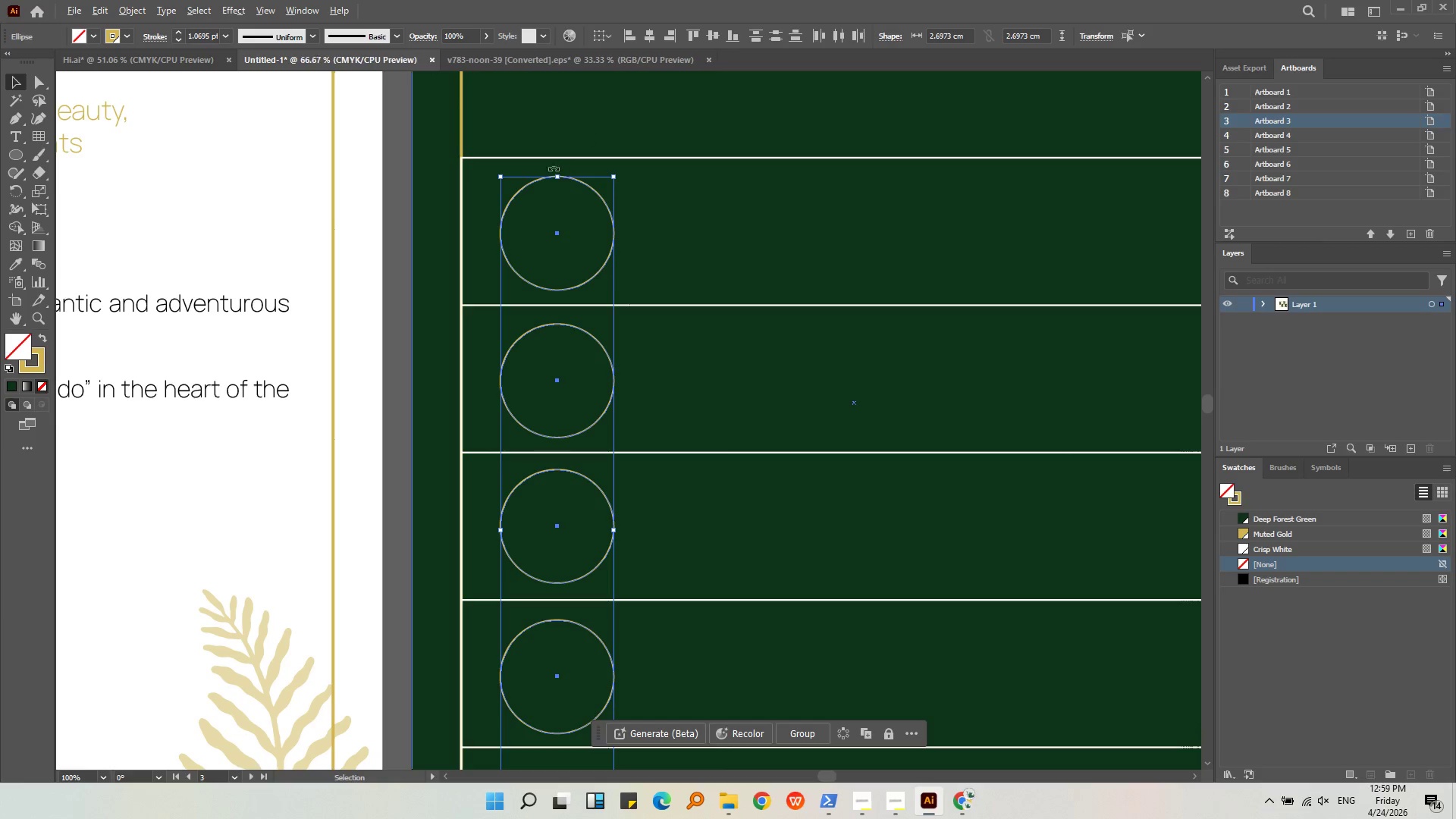 
scroll: coordinate [554, 168], scroll_direction: down, amount: 2.0
 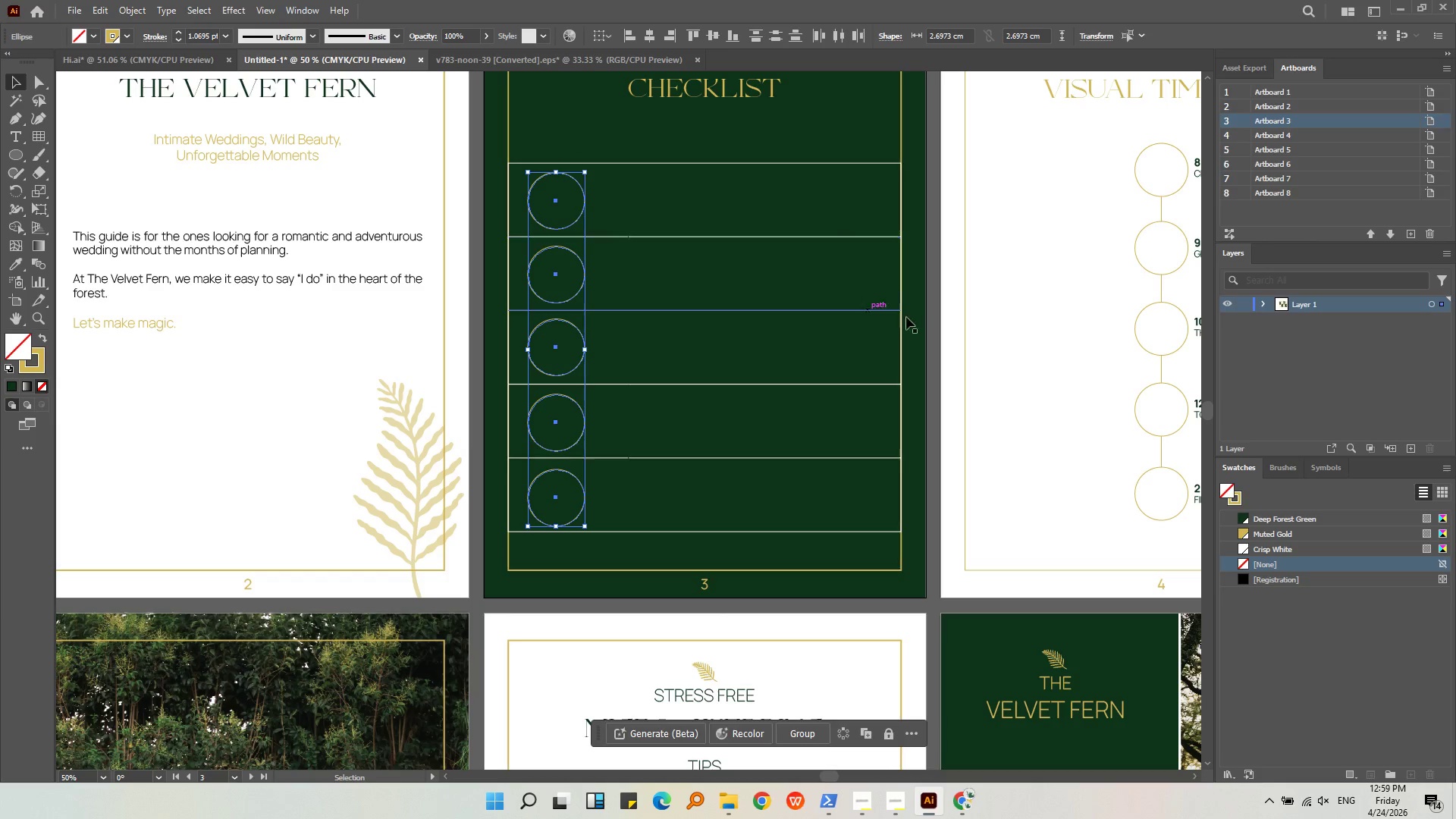 
left_click([990, 285])
 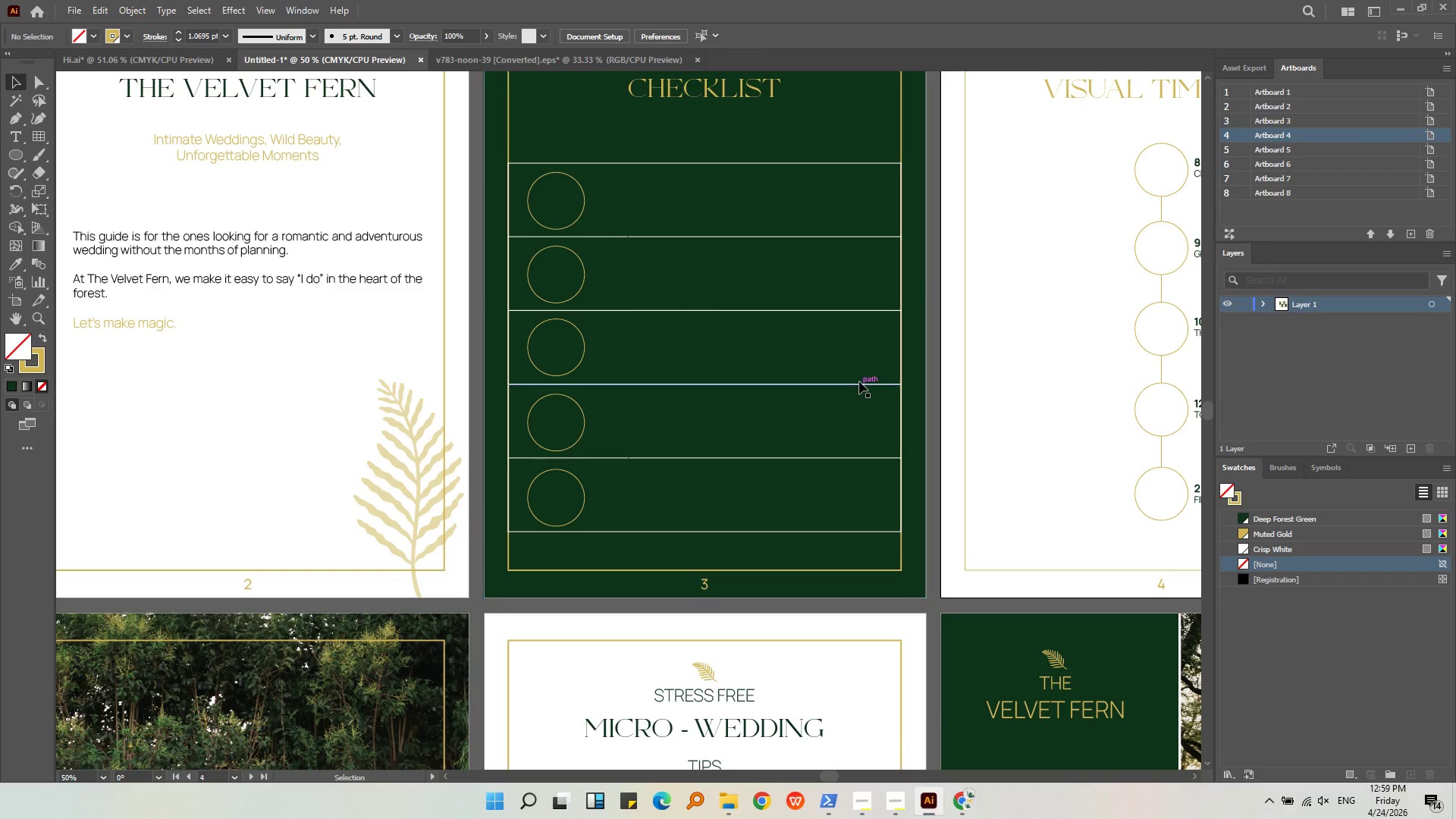 
left_click([859, 385])
 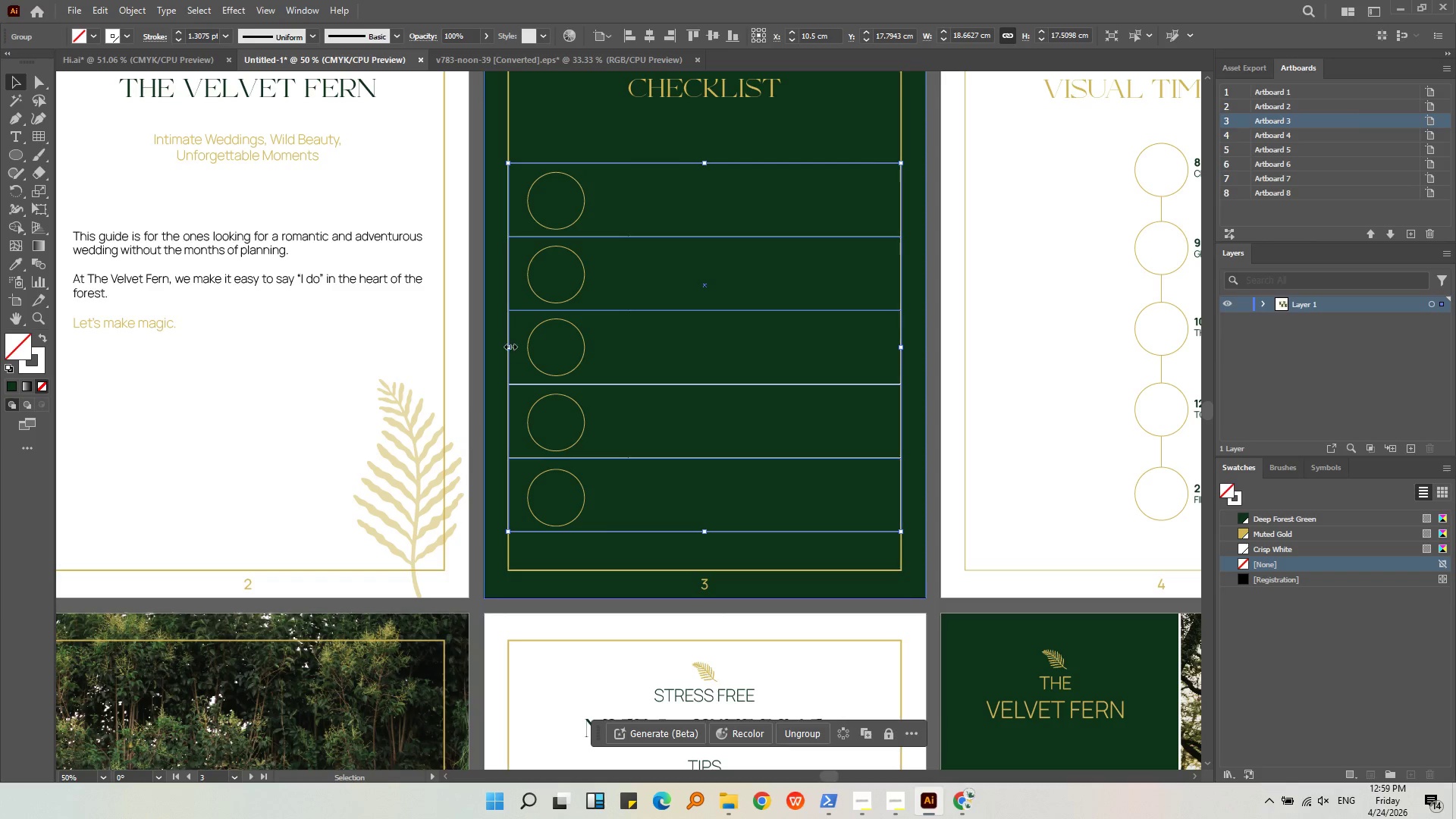 
left_click_drag(start_coordinate=[508, 345], to_coordinate=[585, 345])
 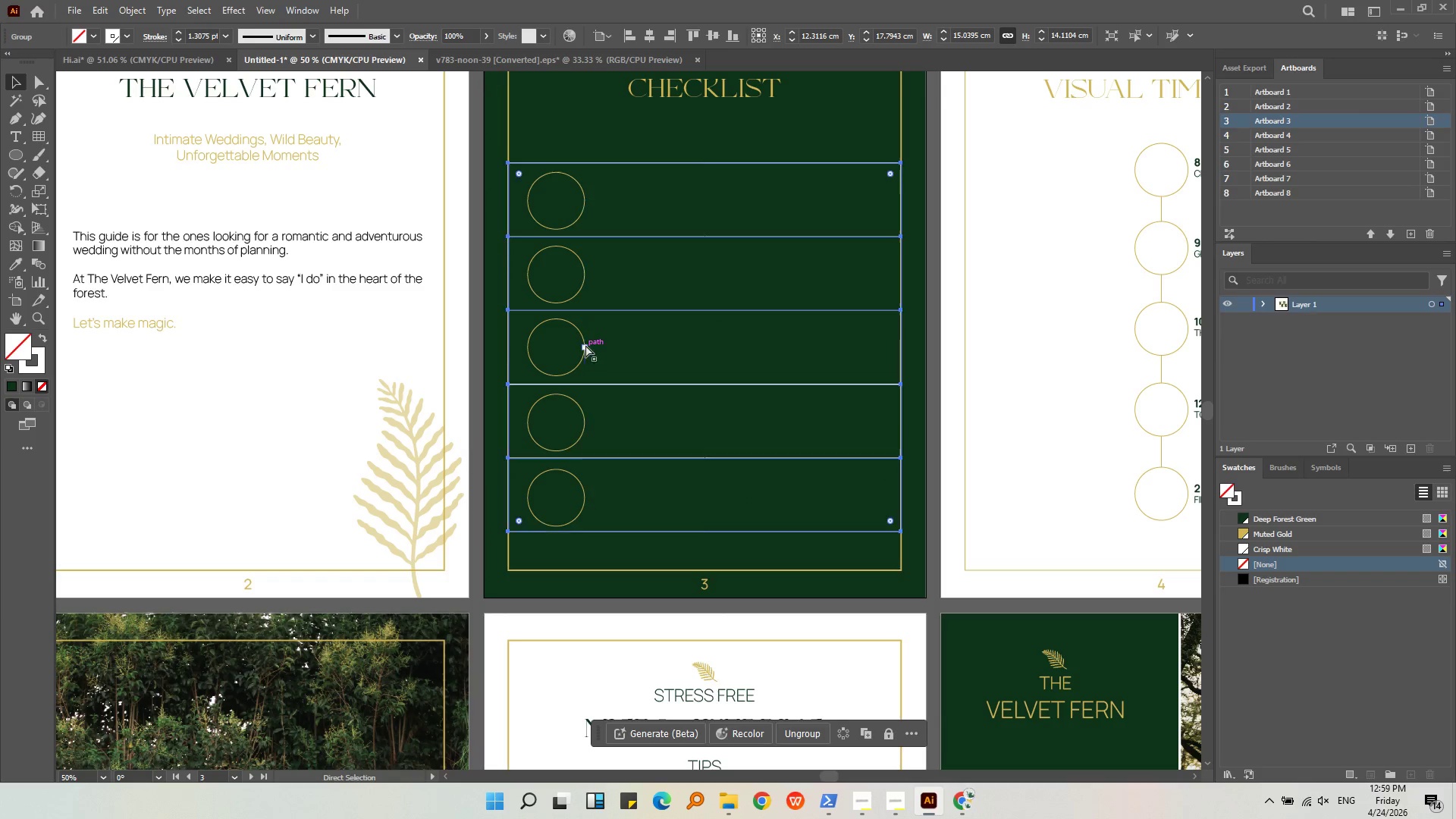 
hold_key(key=ShiftLeft, duration=1.0)
 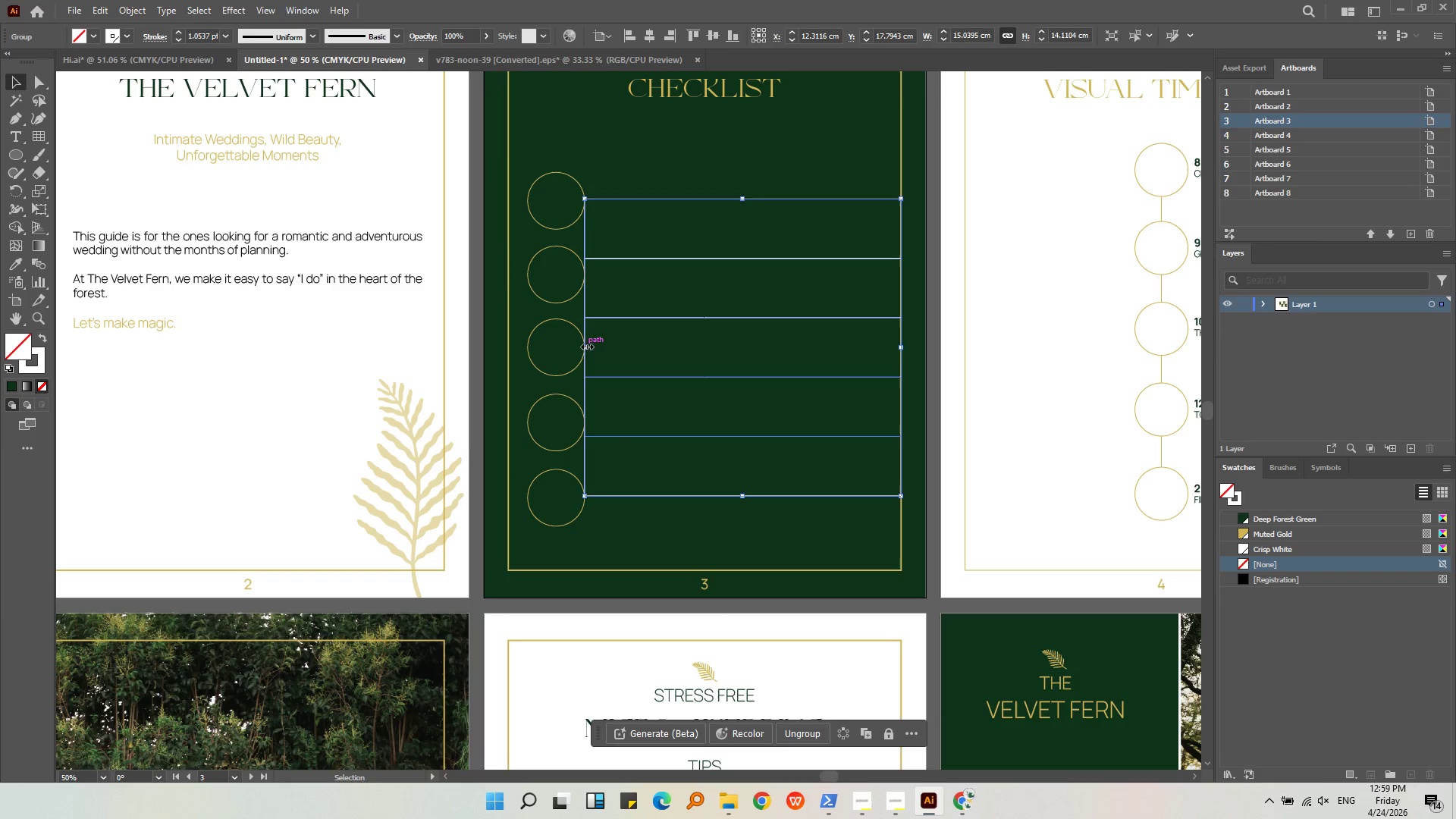 
key(Control+ControlLeft)
 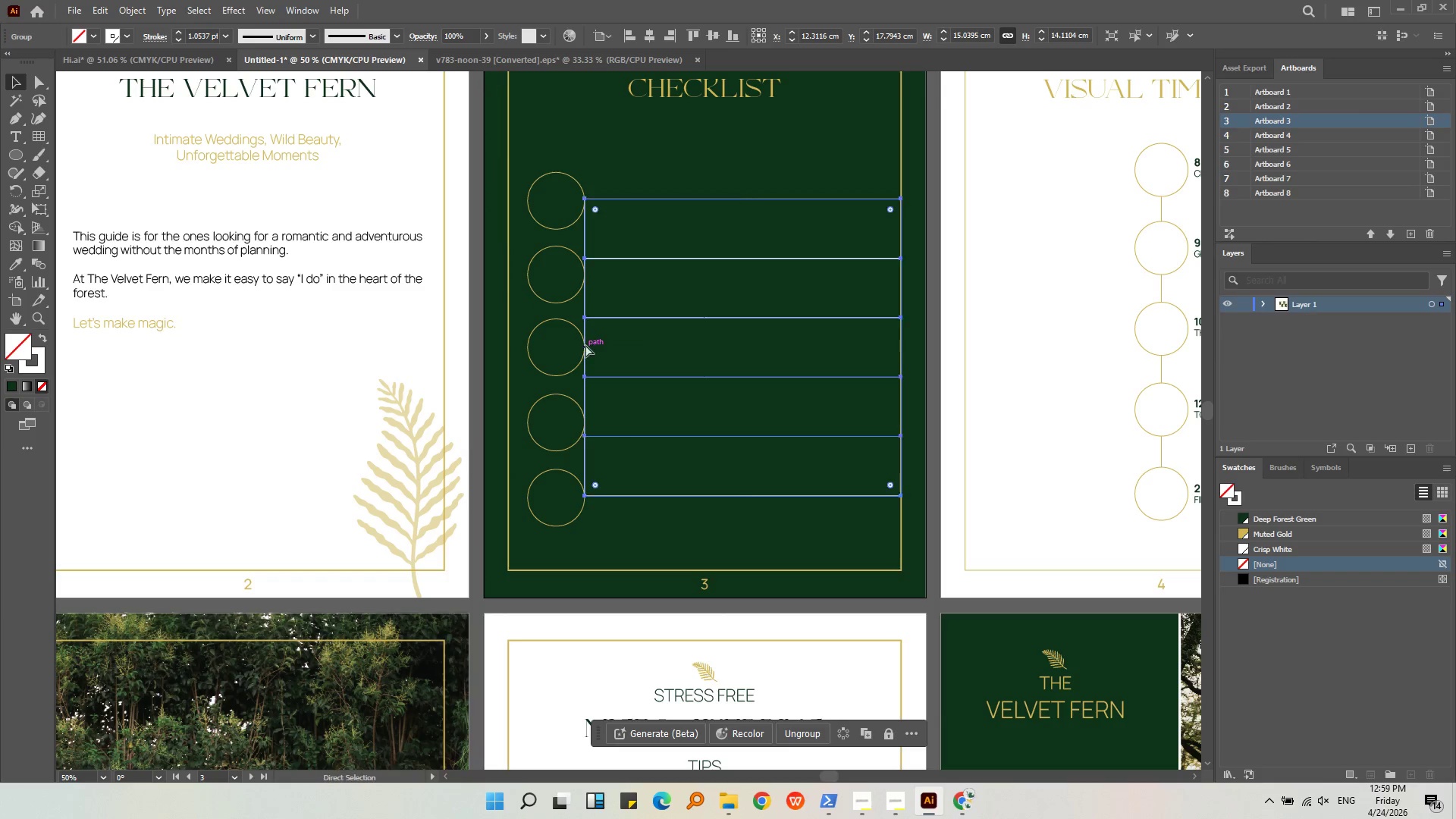 
key(Control+Z)
 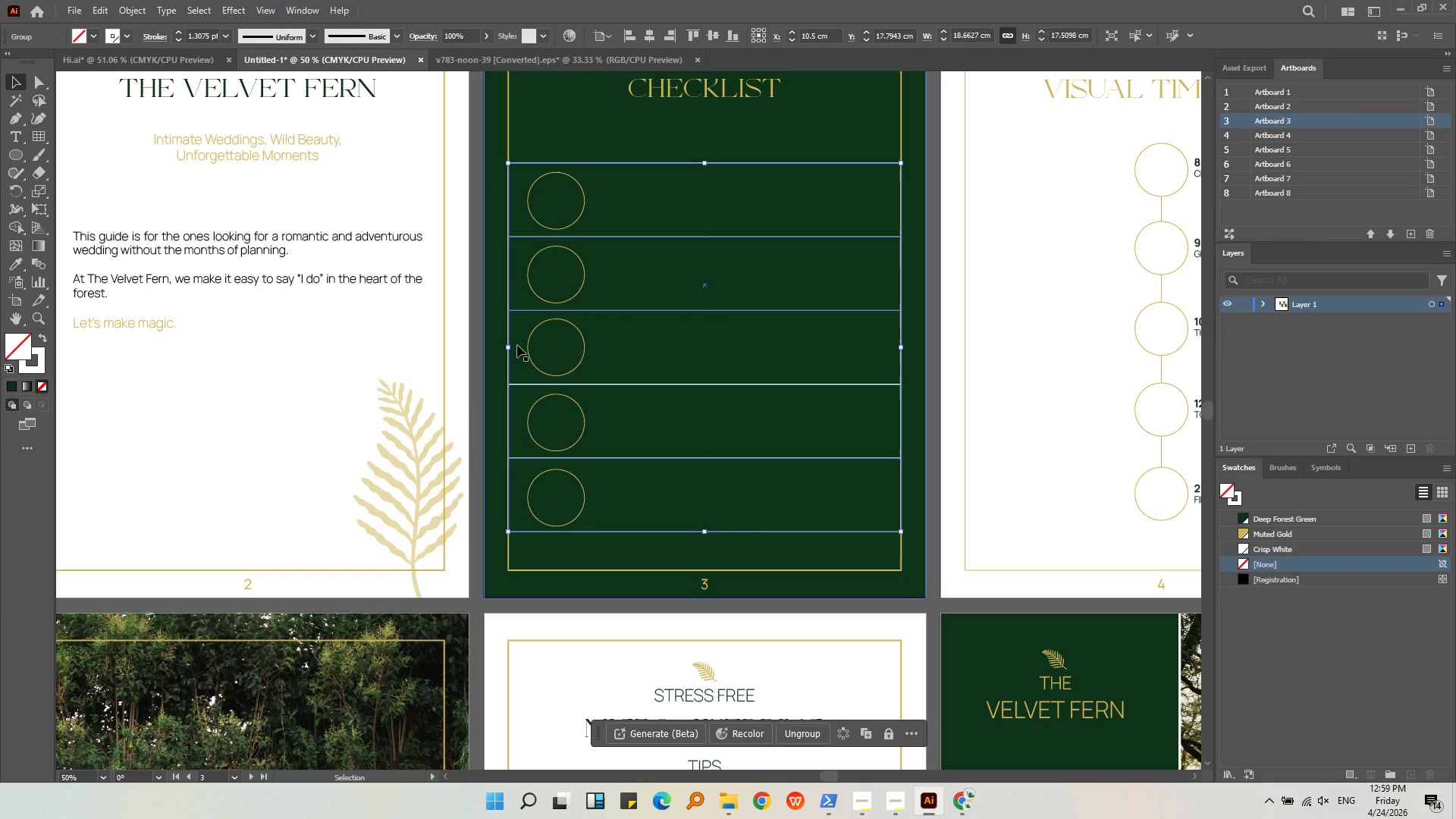 
left_click_drag(start_coordinate=[510, 346], to_coordinate=[646, 350])
 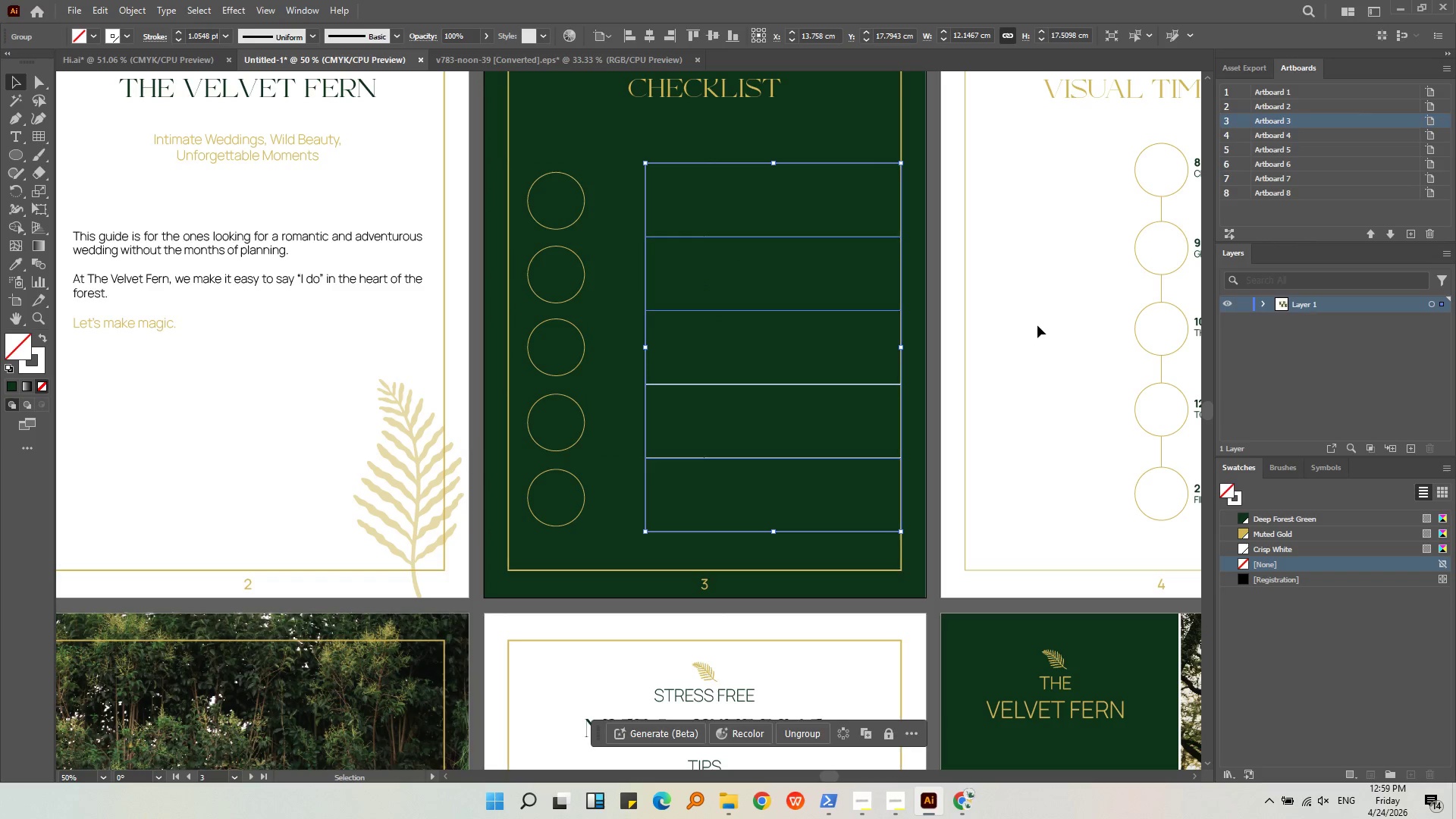 
left_click([1037, 325])
 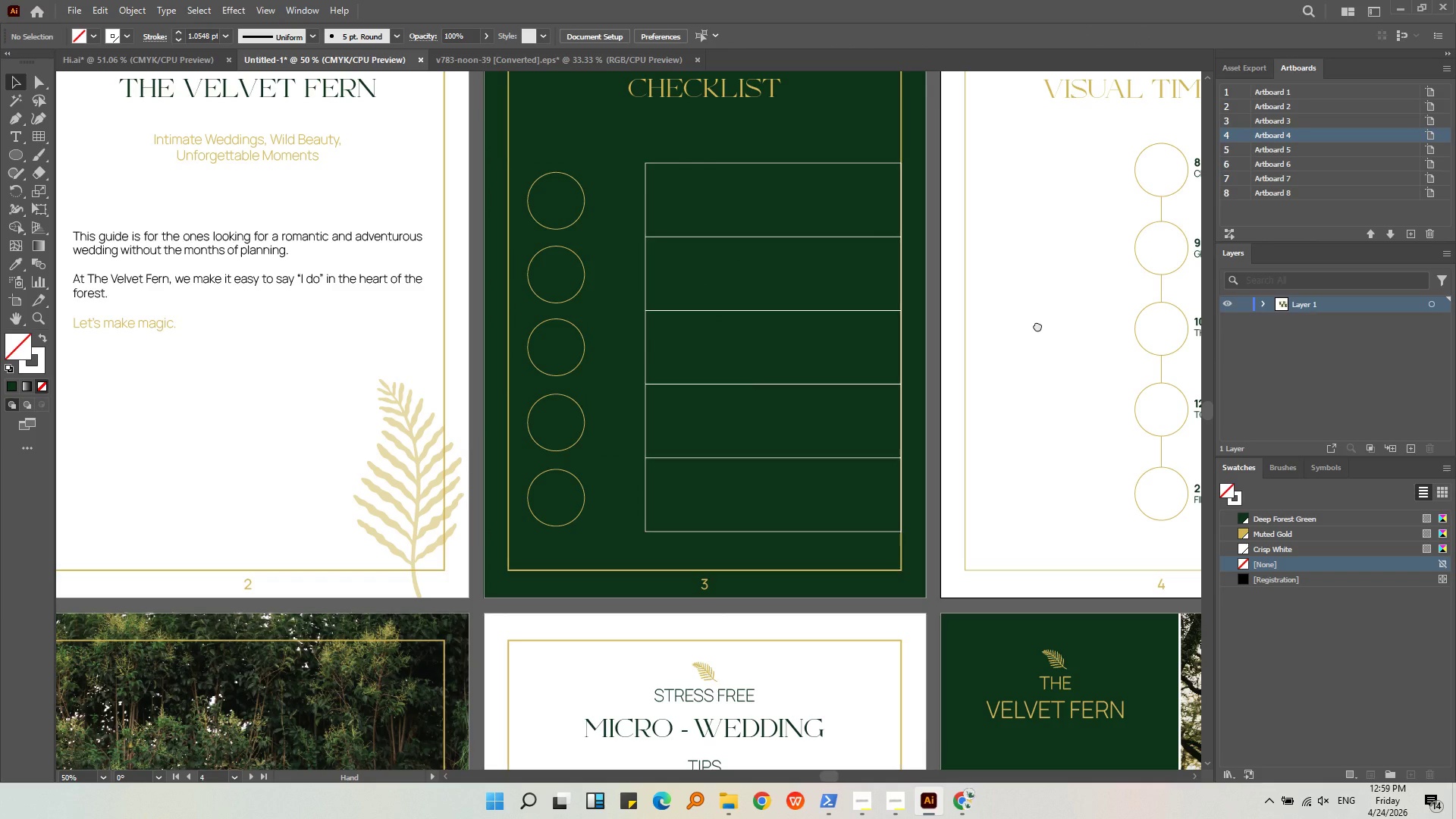 
middle_click([1037, 325])
 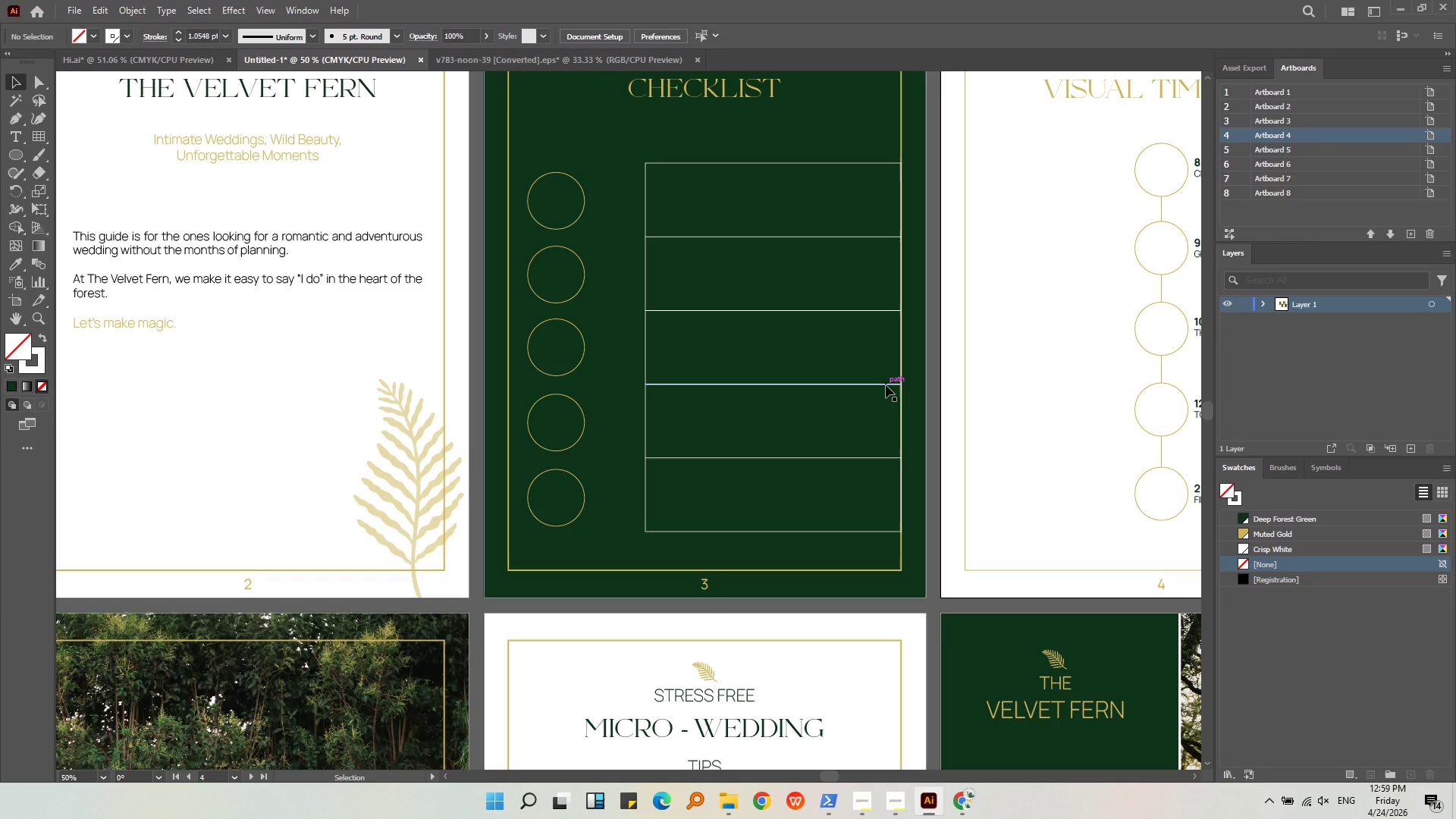 
wait(23.25)
 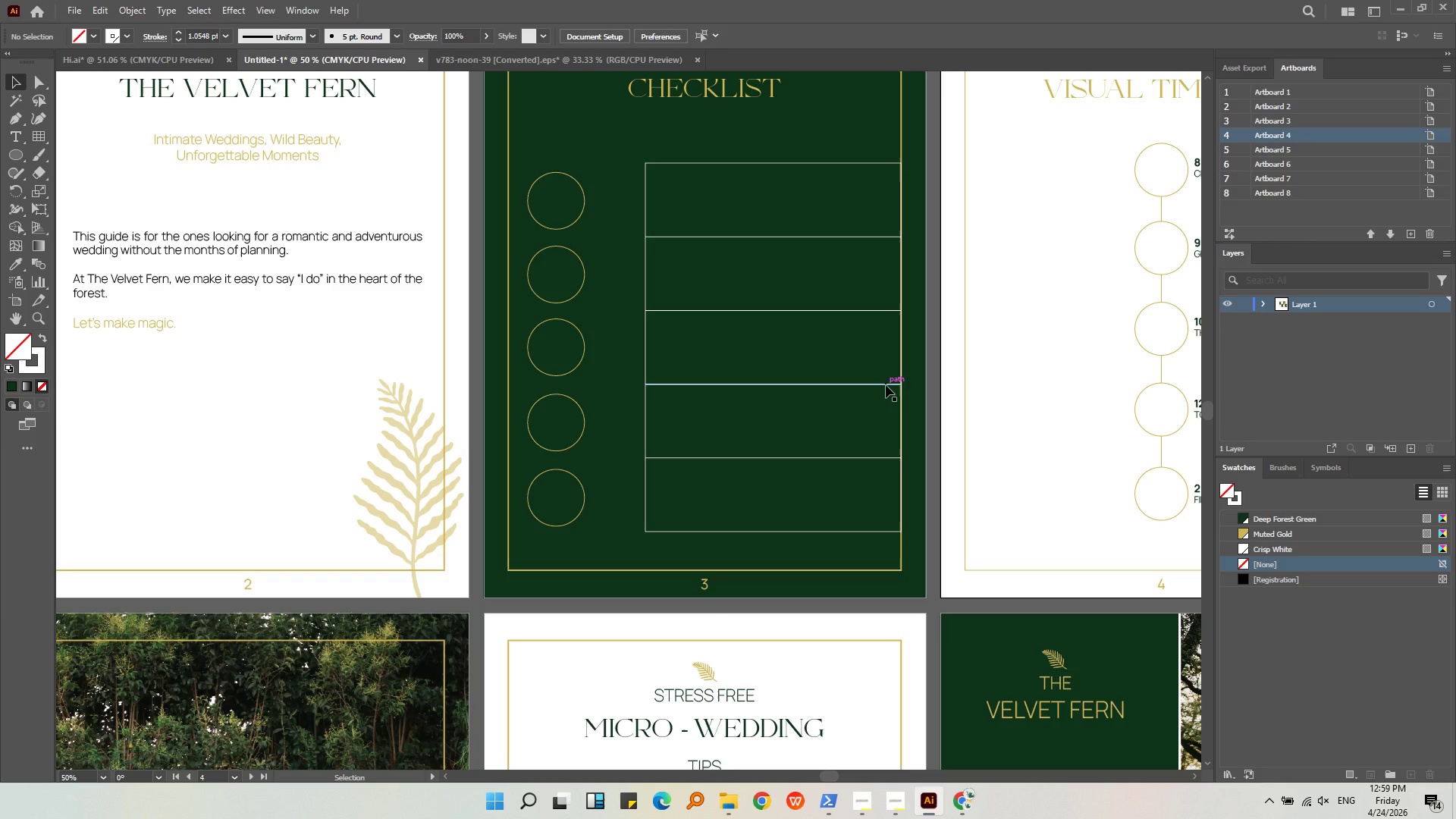 
left_click([647, 288])
 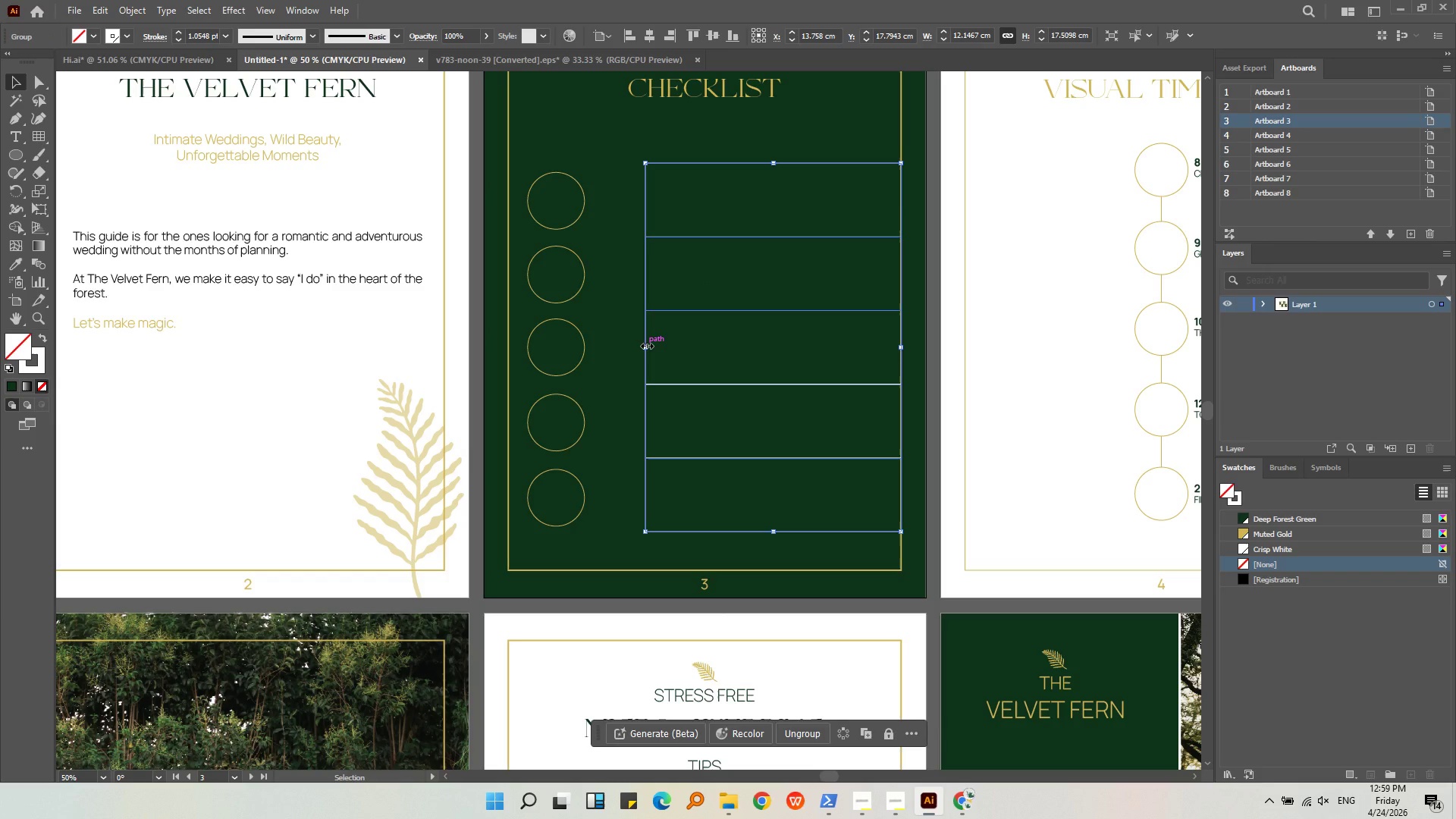 
left_click_drag(start_coordinate=[645, 344], to_coordinate=[615, 349])
 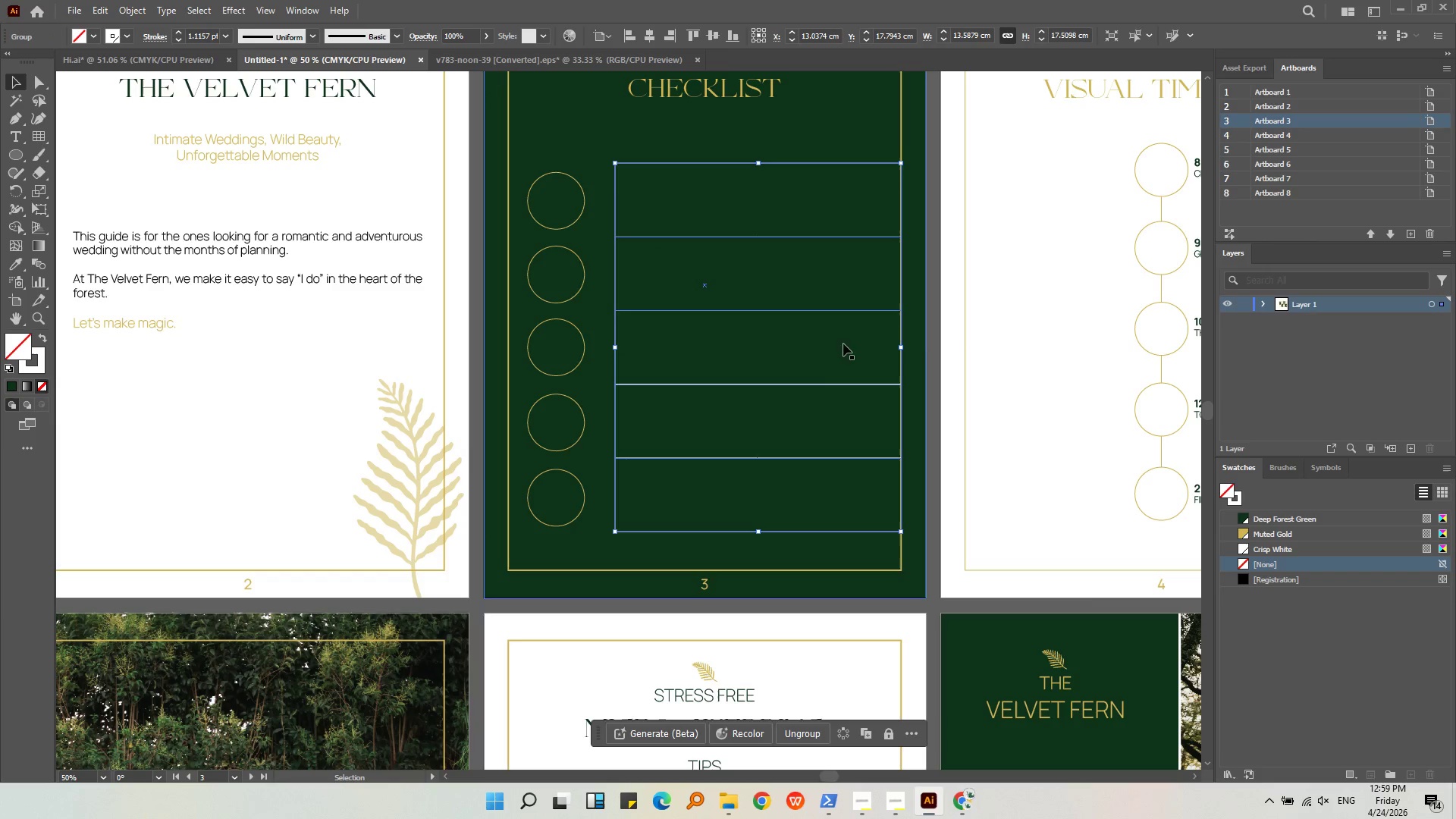 
left_click_drag(start_coordinate=[904, 344], to_coordinate=[868, 346])
 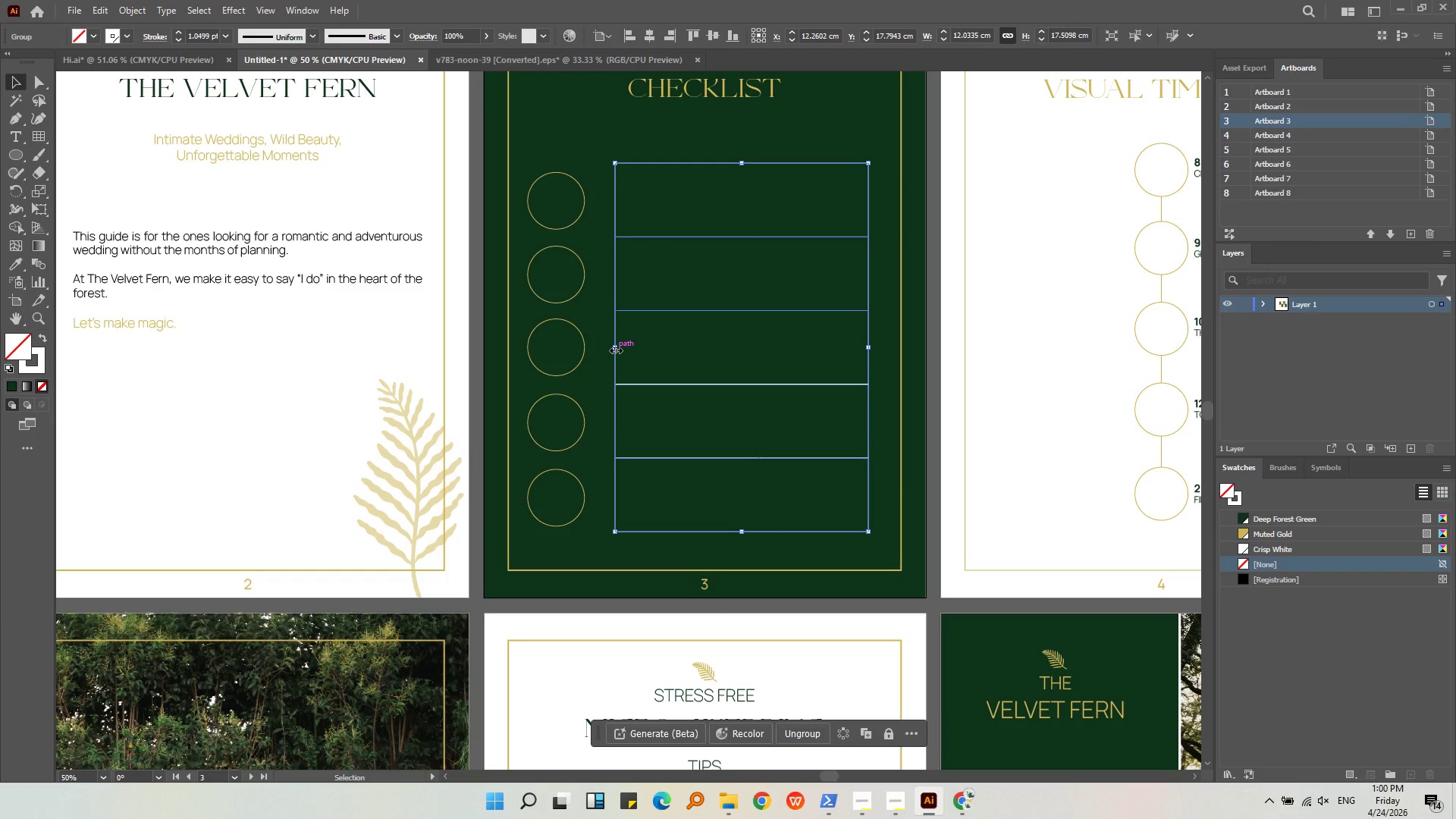 
left_click_drag(start_coordinate=[613, 349], to_coordinate=[601, 349])
 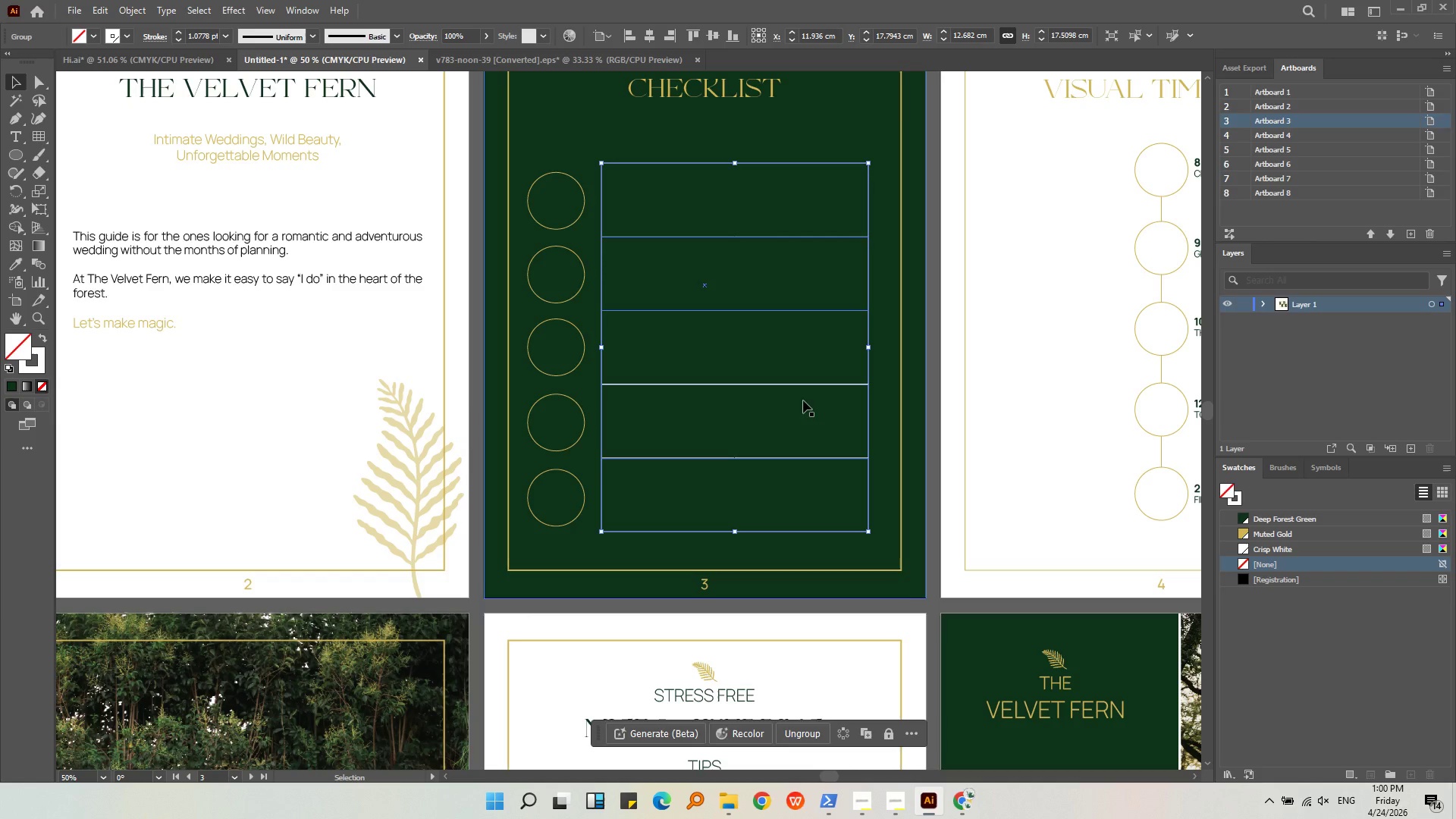 
left_click([1016, 419])
 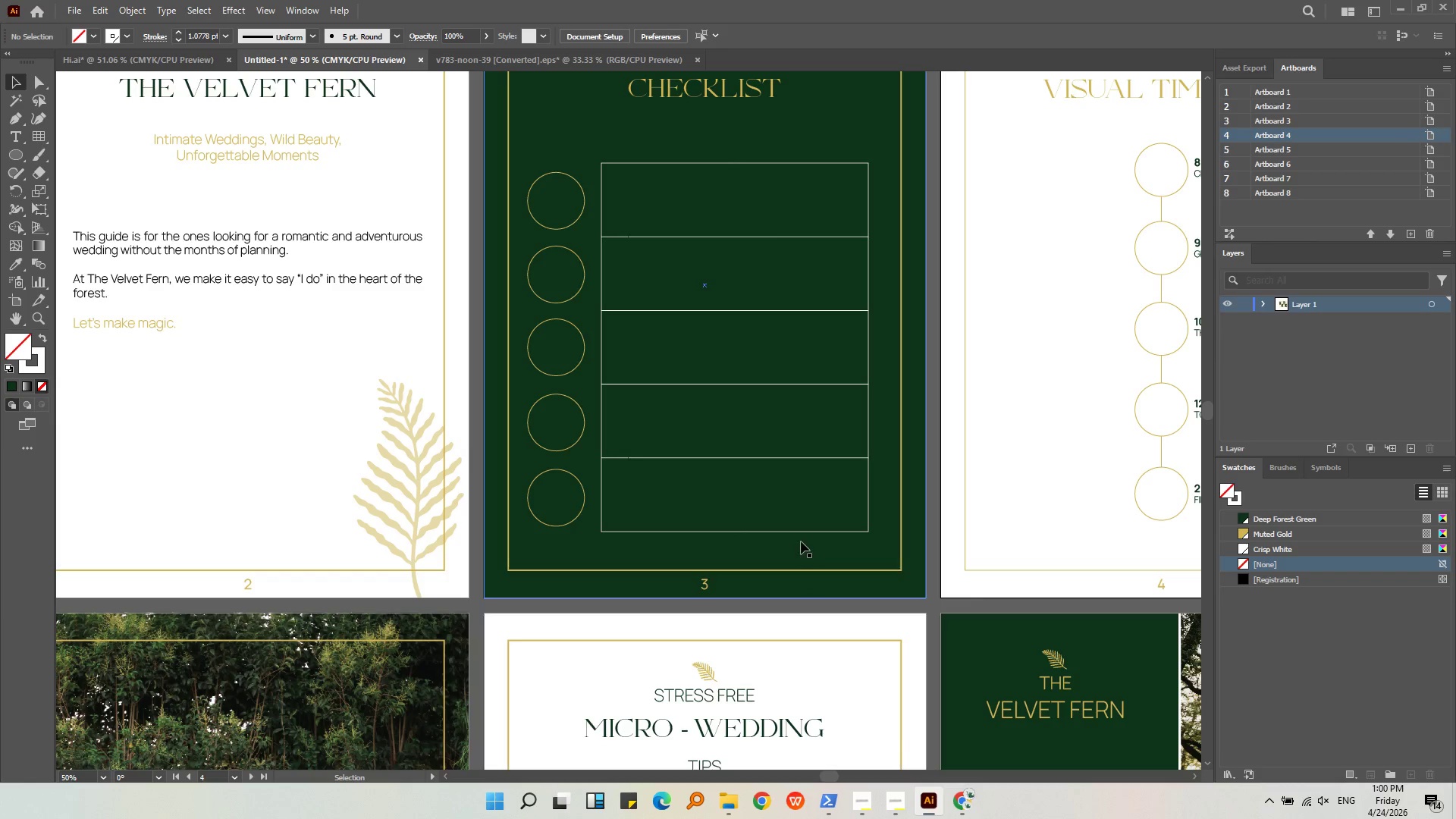 
left_click([803, 529])
 